 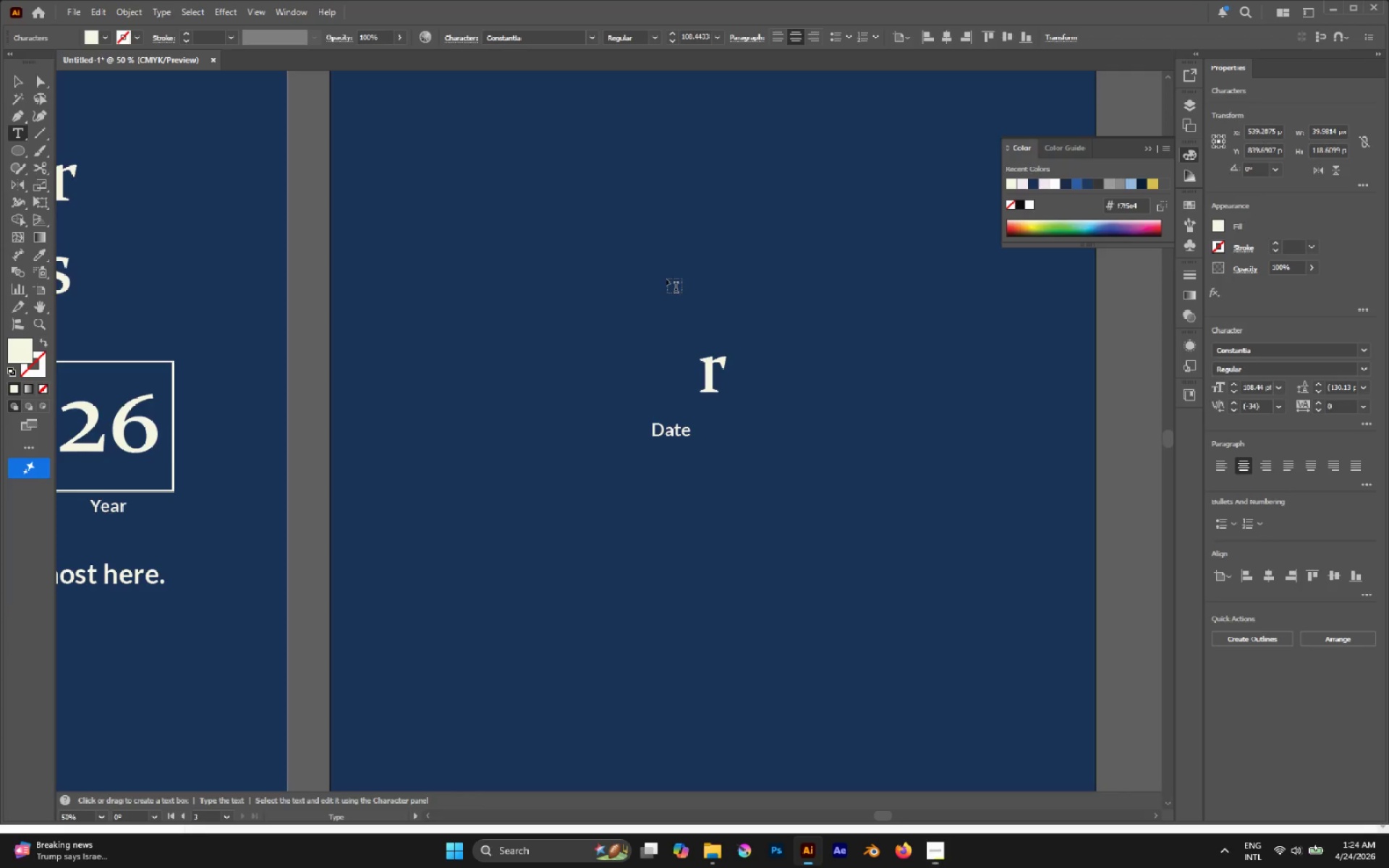 
key(Control+Z)
 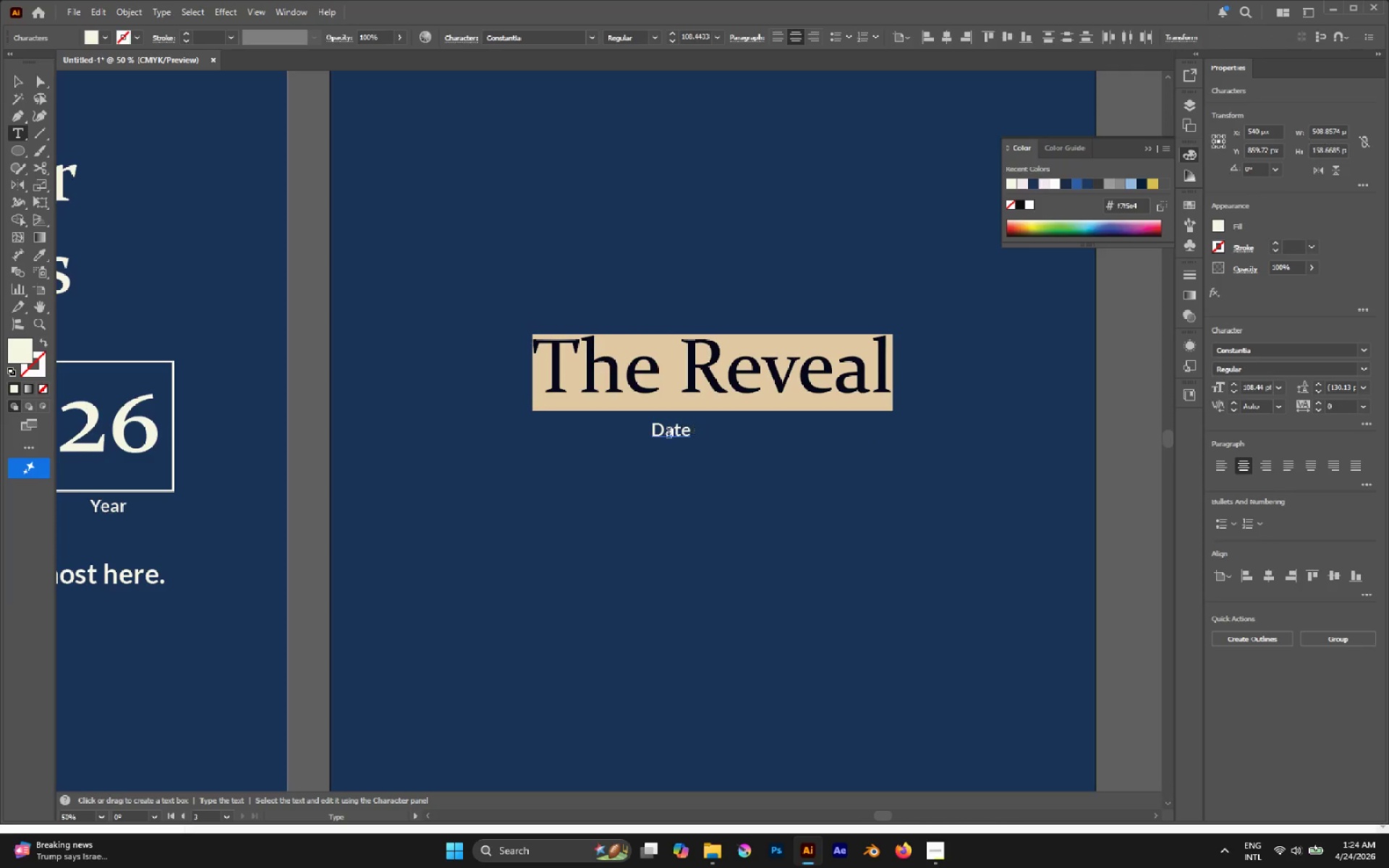 
double_click([668, 434])
 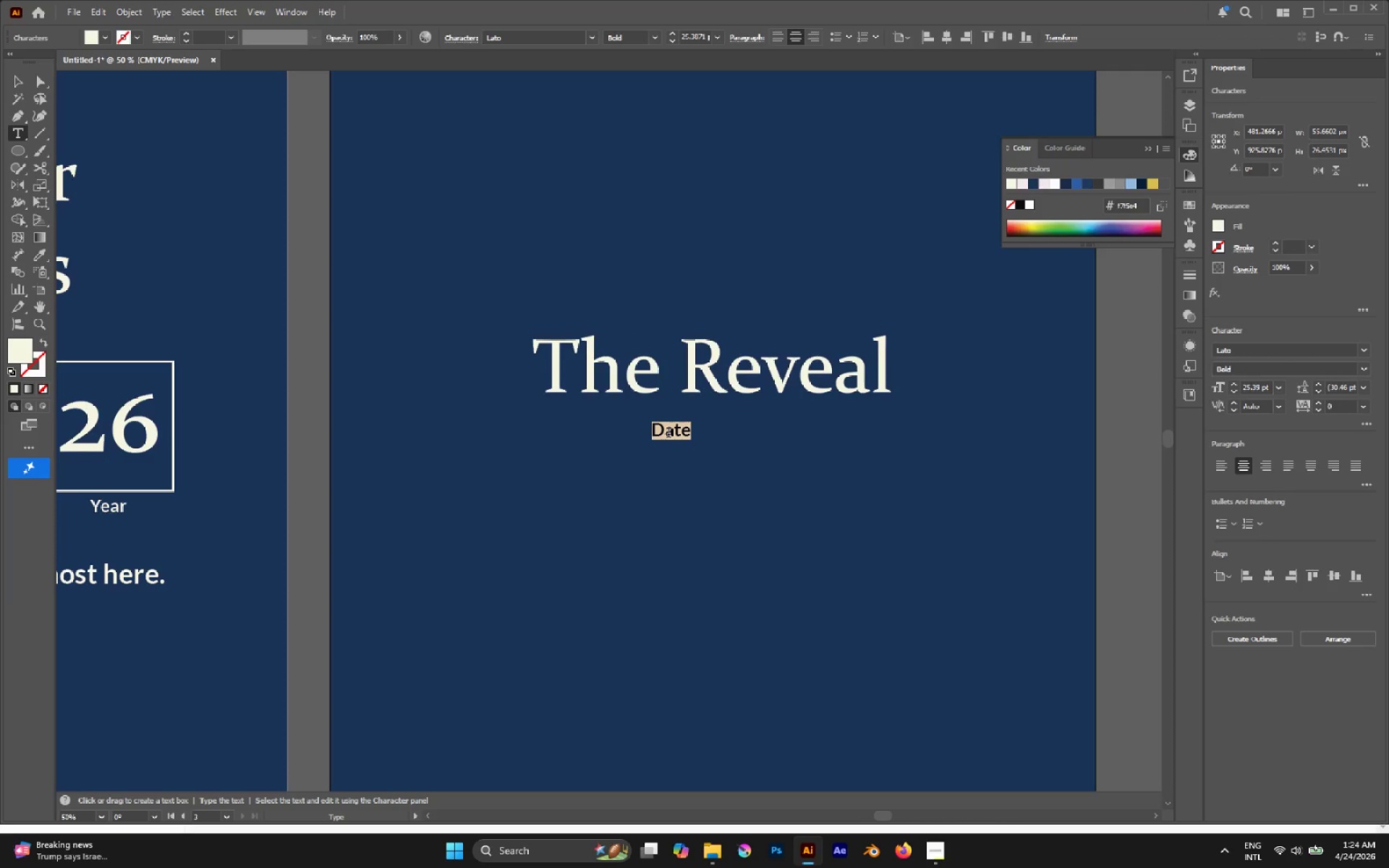 
type(tHE The w)
key(Backspace)
type(Wait is )
 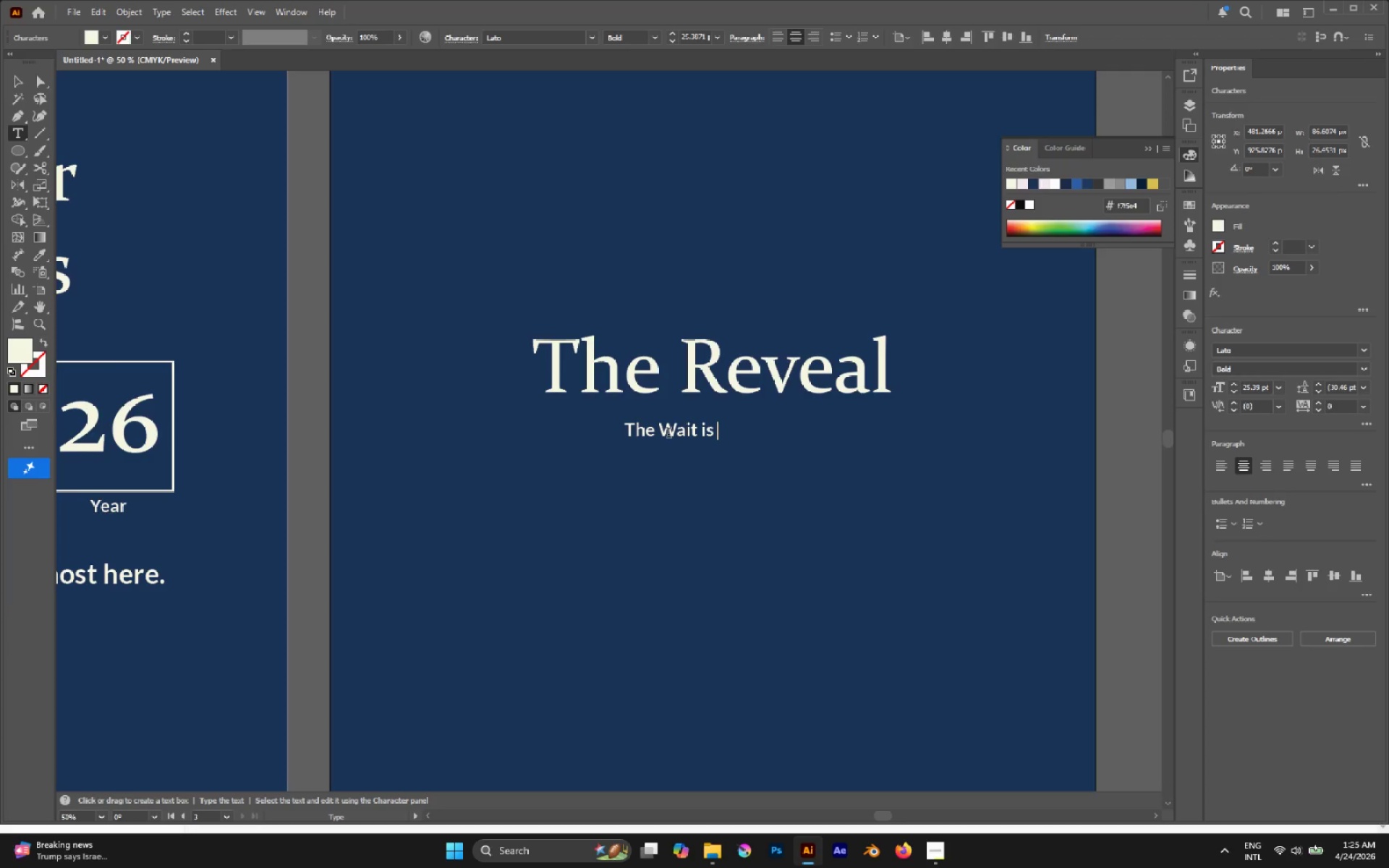 
type(Ovwr, A Week of Unparalleled Experiences.)
 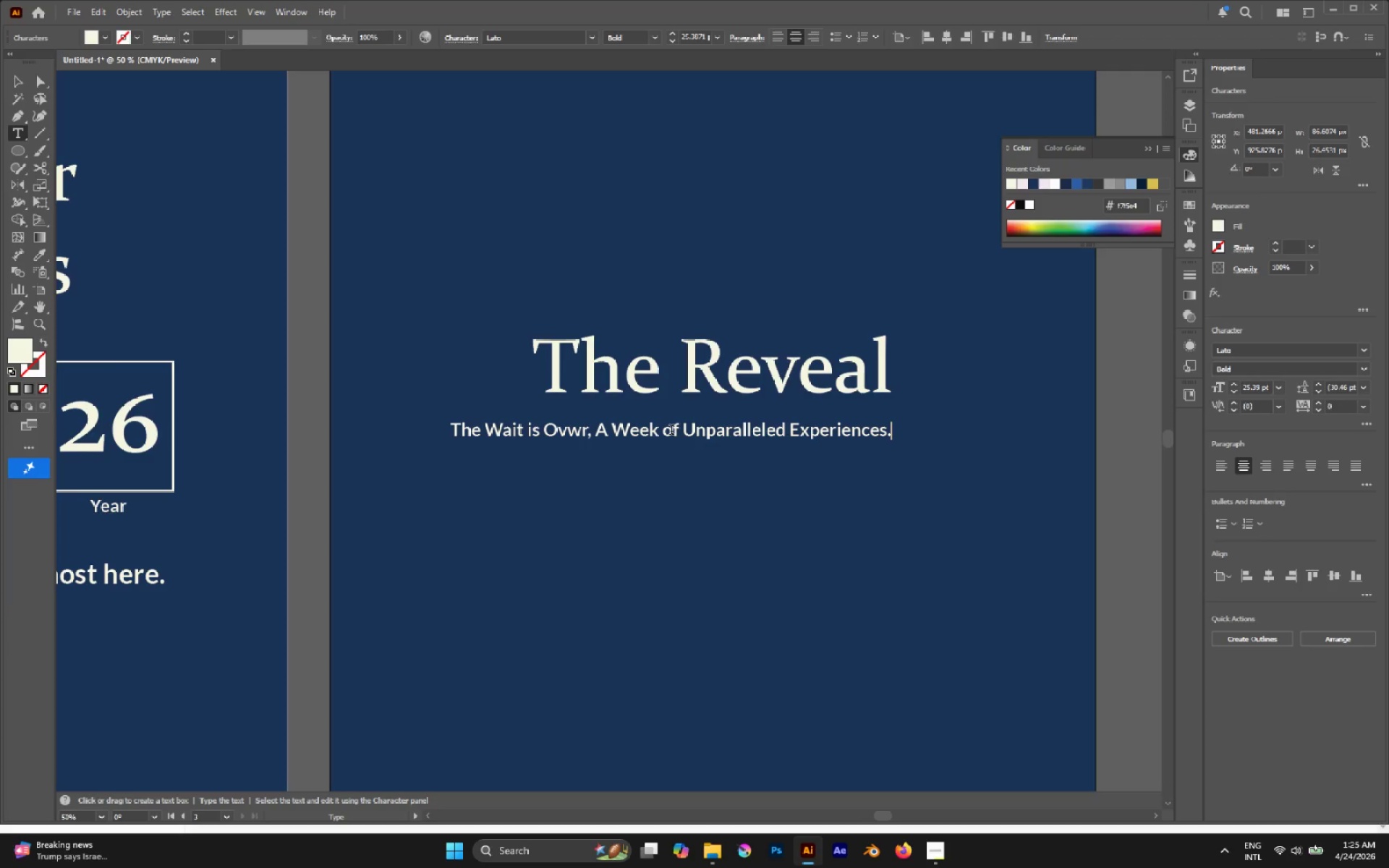 
left_click([591, 432])
 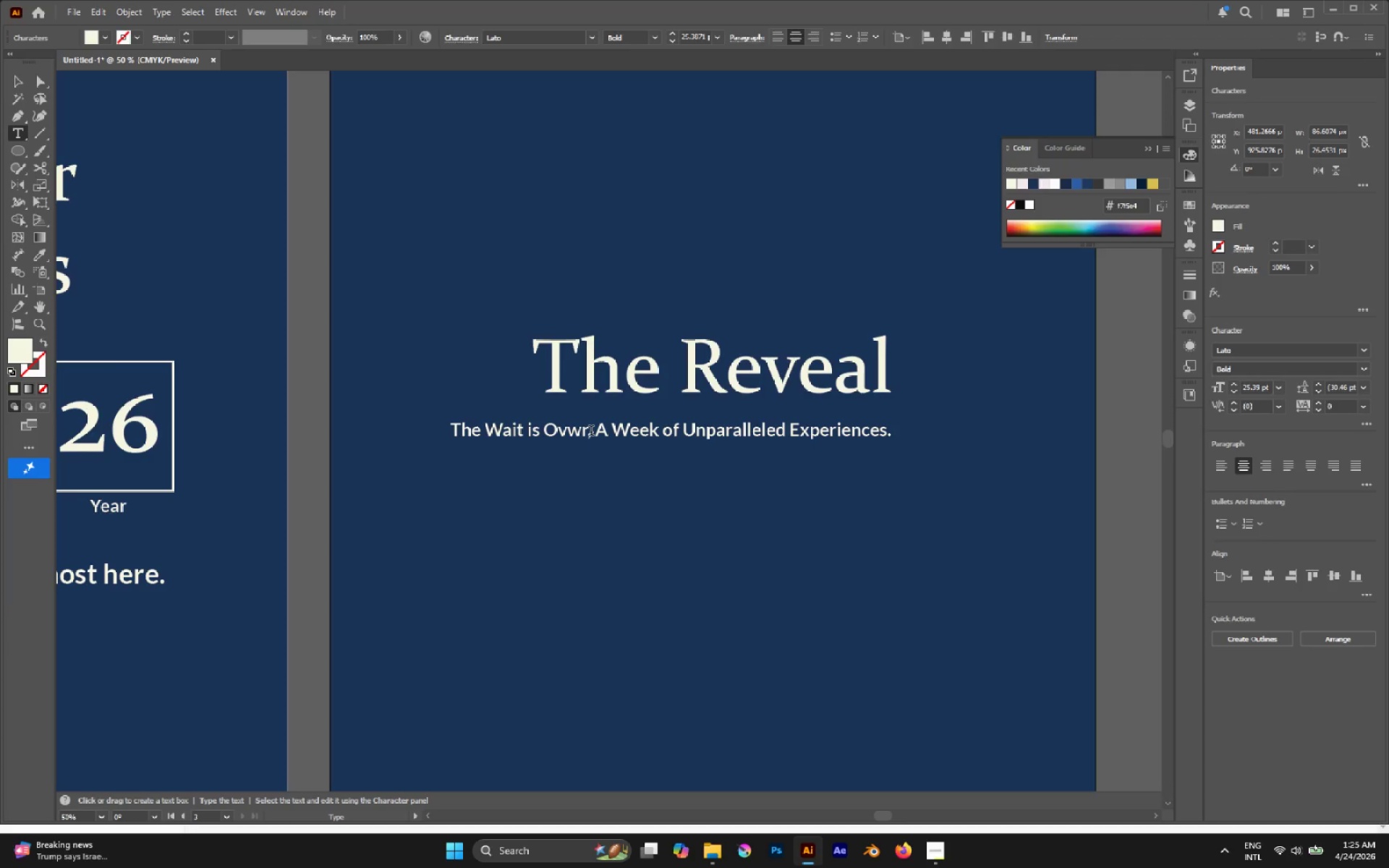 
key(Space)
 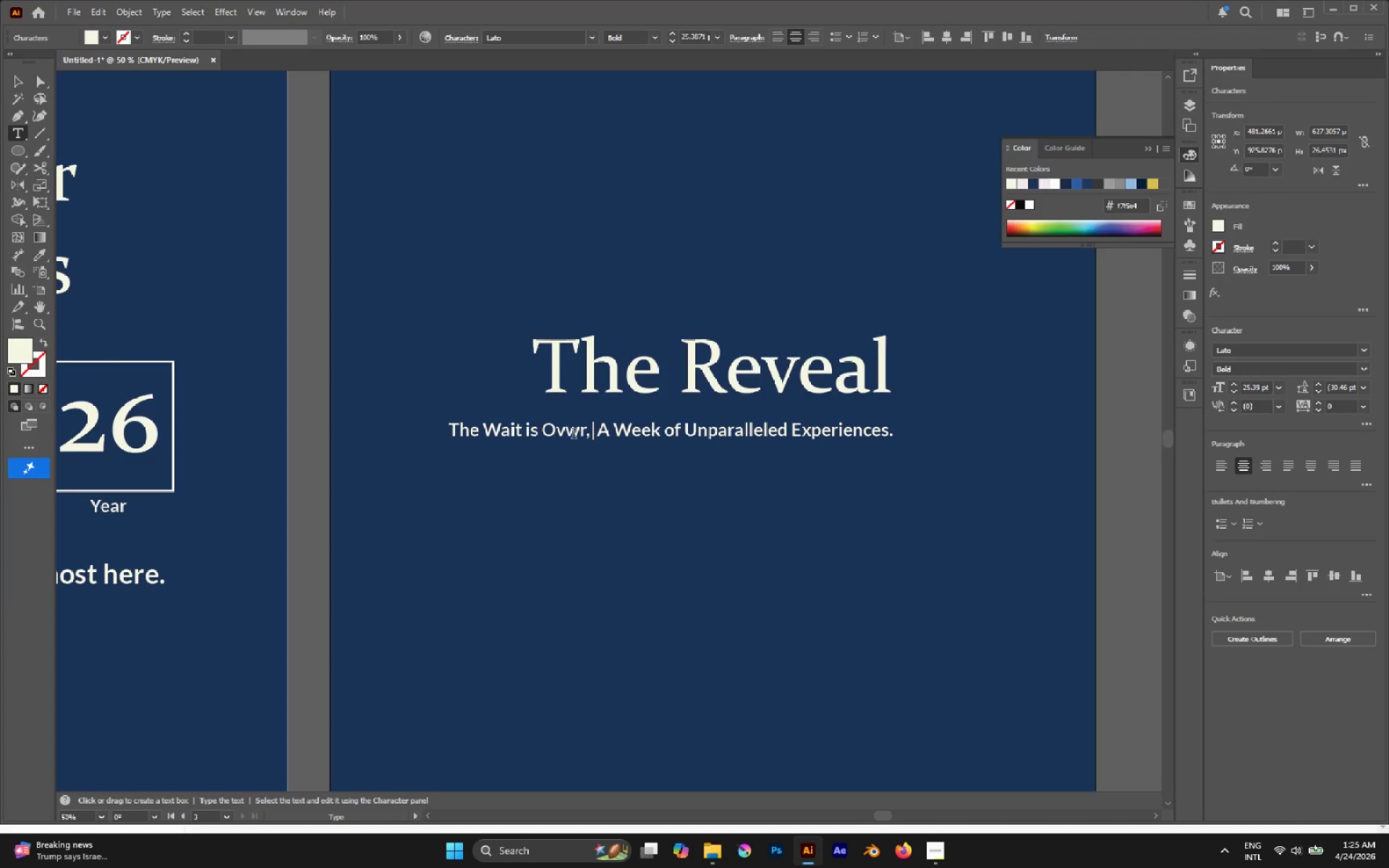 
left_click([577, 432])
 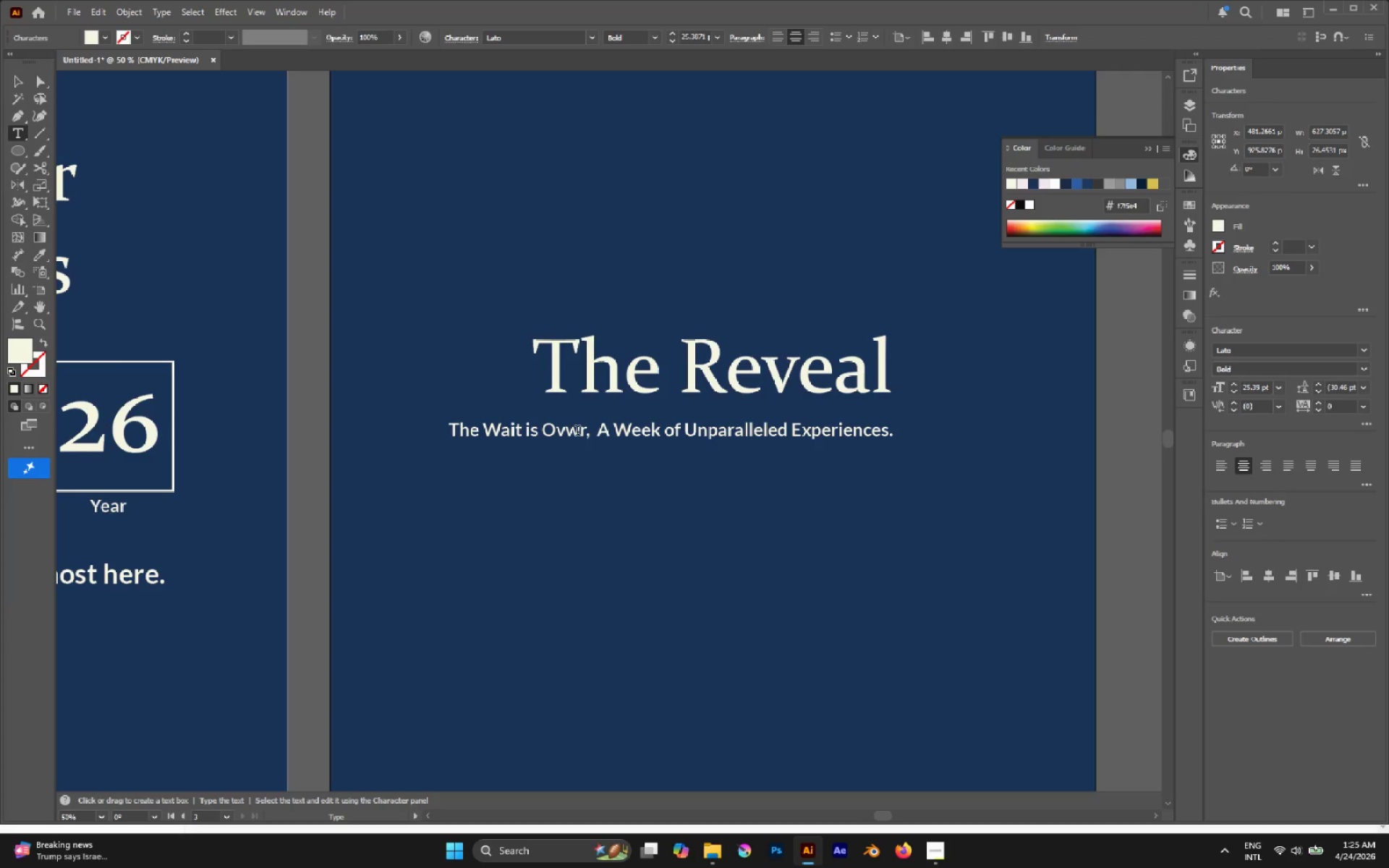 
key(Backspace)
 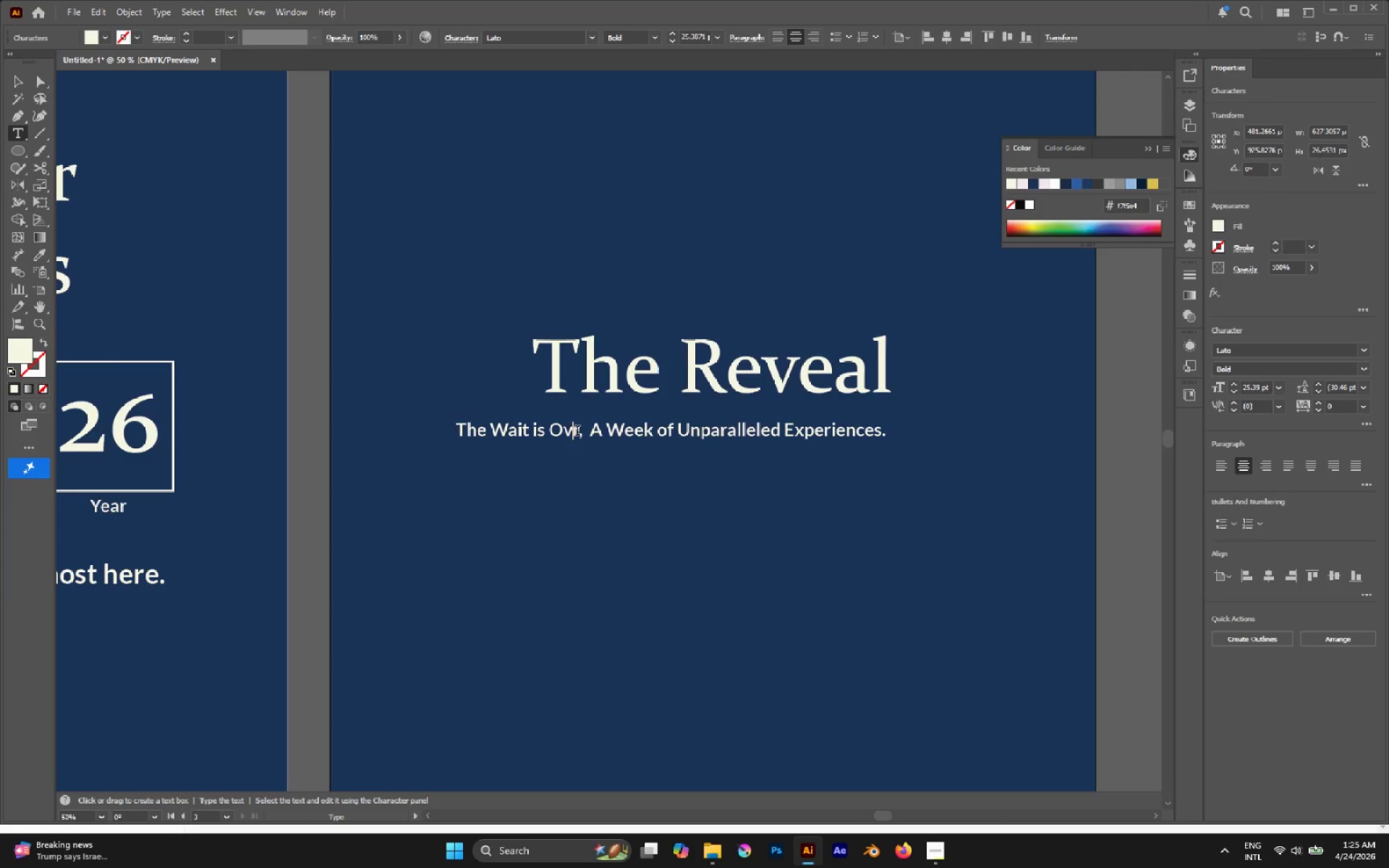 
key(E)
 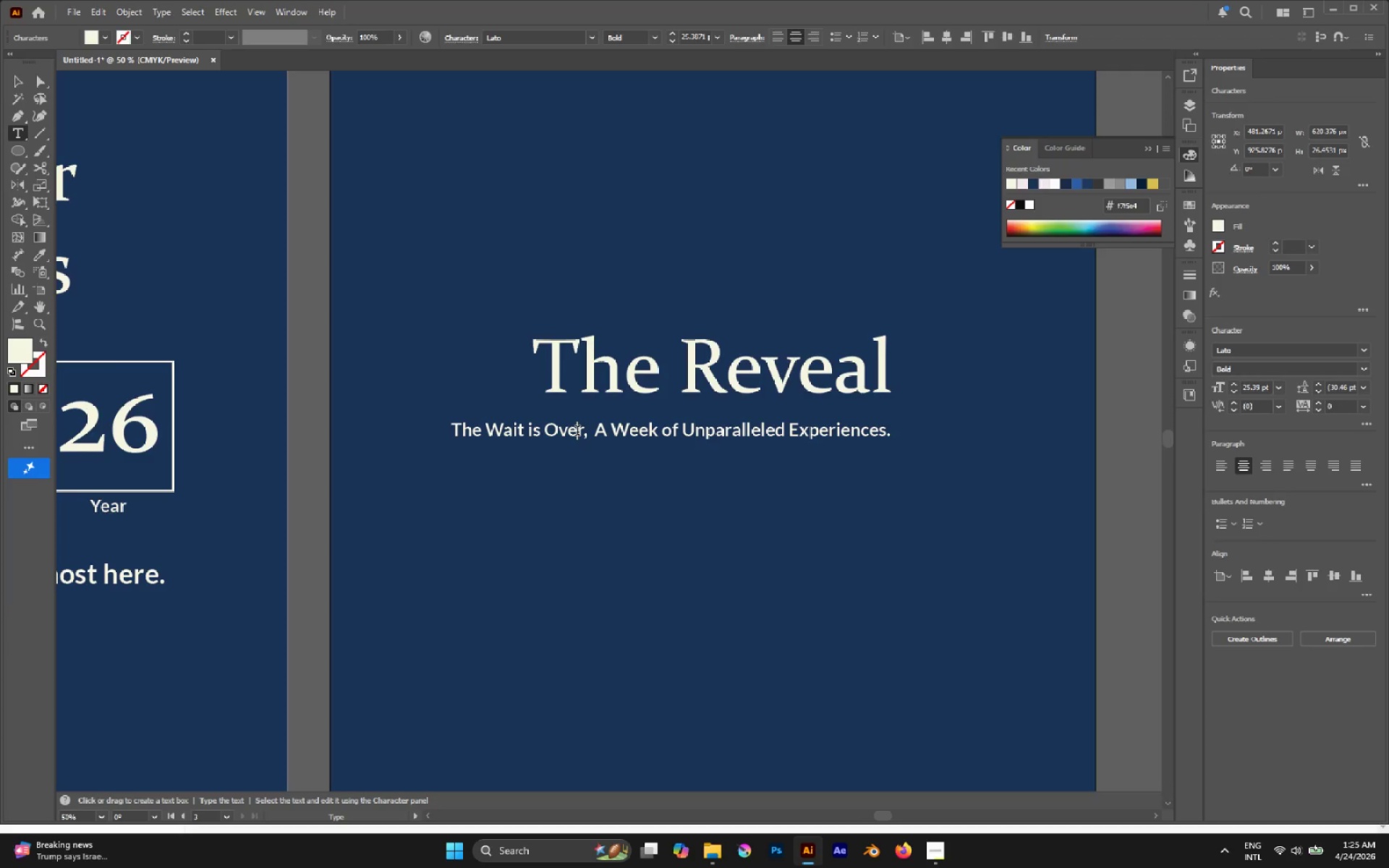 
key(Escape)
 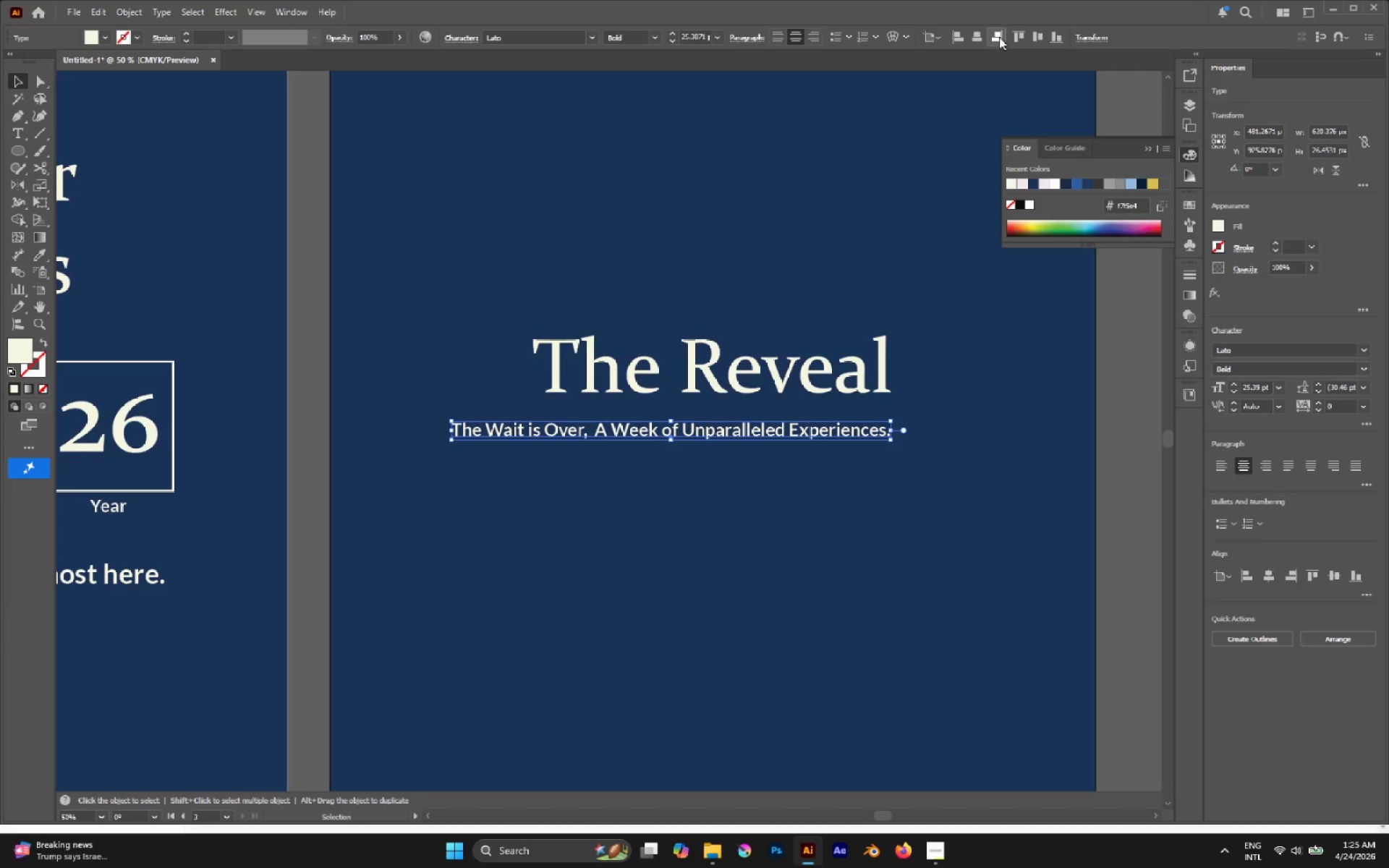 
left_click([981, 36])
 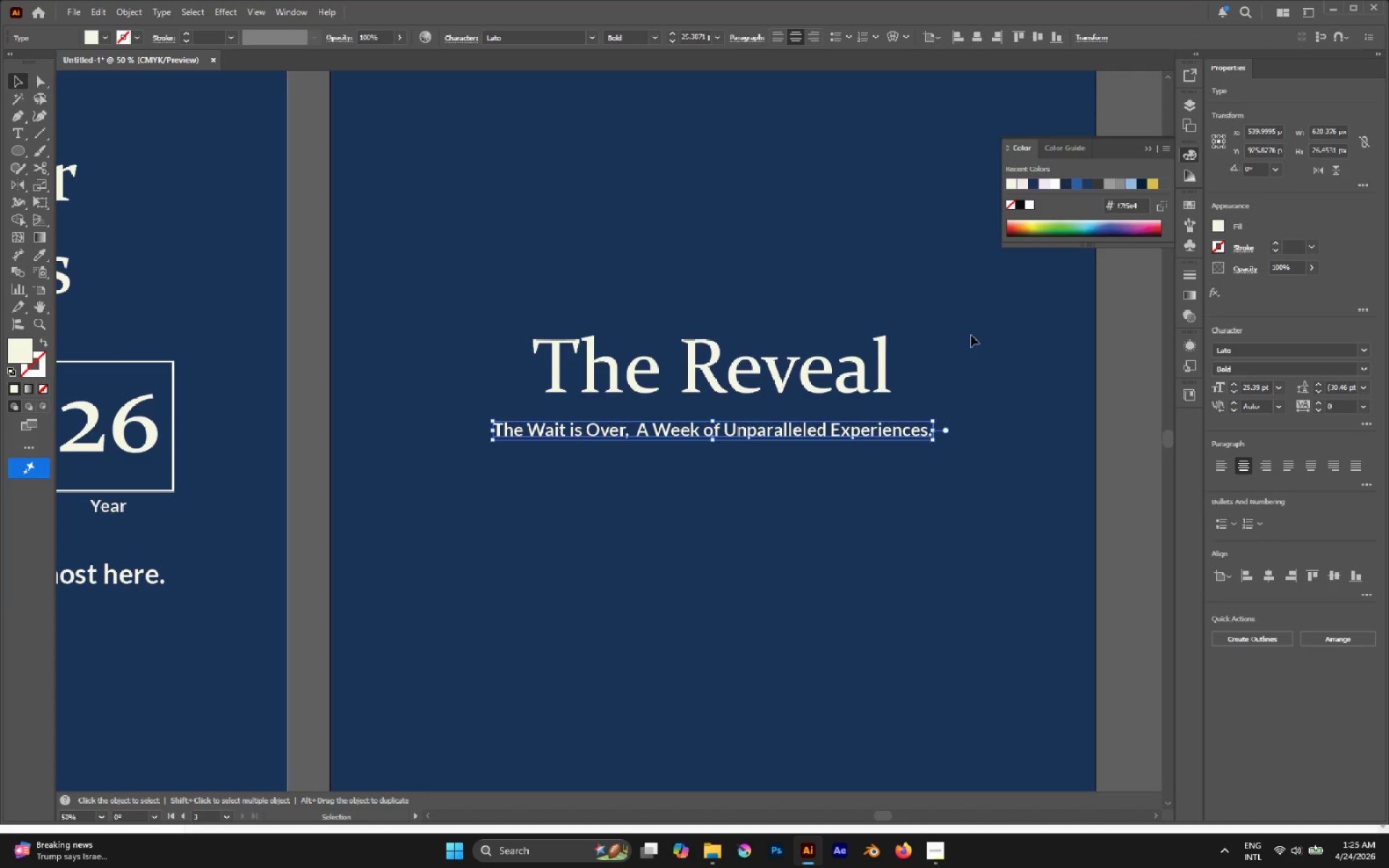 
left_click([970, 440])
 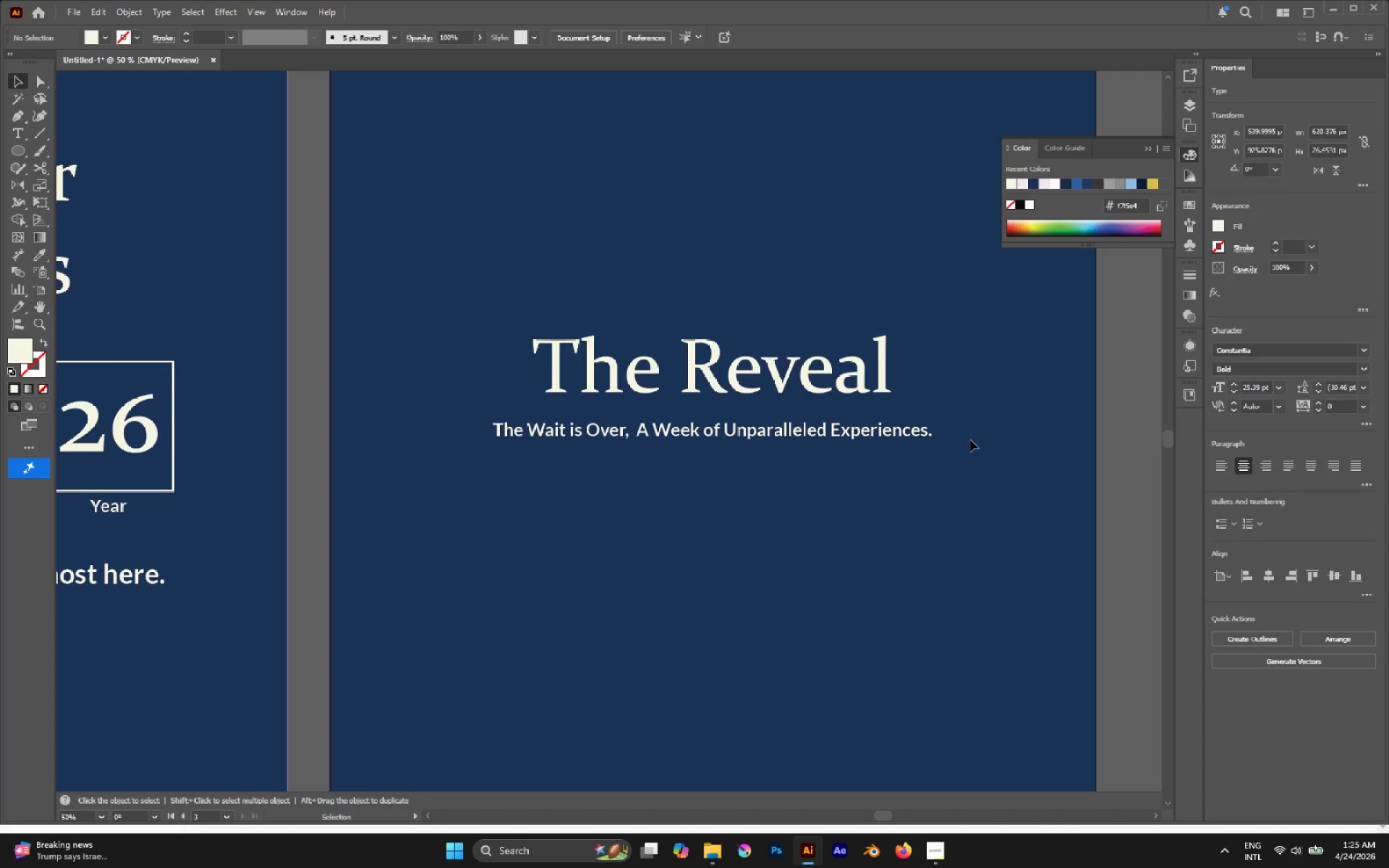 
hold_key(key=AltLeft, duration=0.47)
scroll: coordinate [969, 441], scroll_direction: down, amount: 3.0
 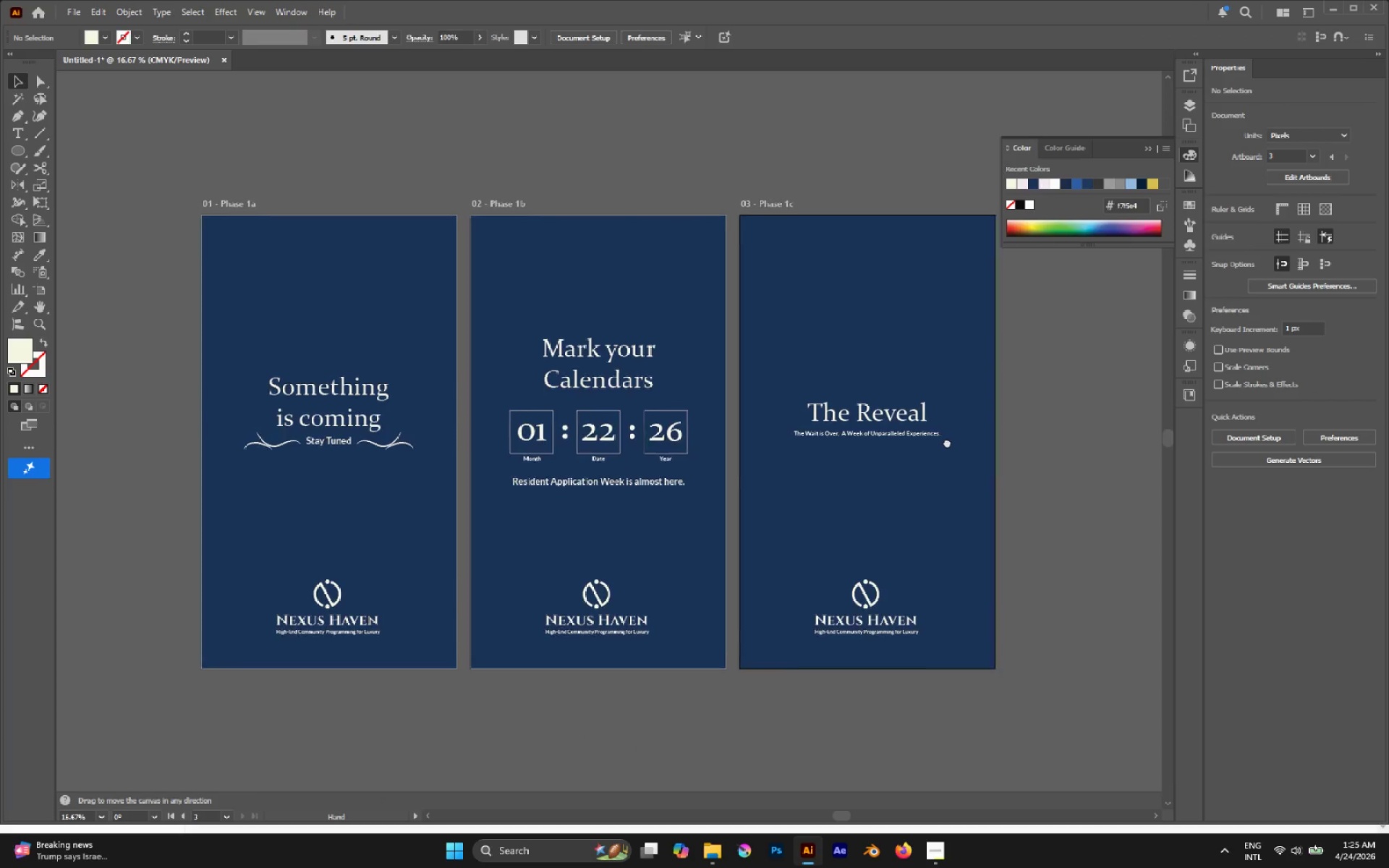 
hold_key(key=AltLeft, duration=0.45)
scroll: coordinate [828, 446], scroll_direction: up, amount: 3.0
 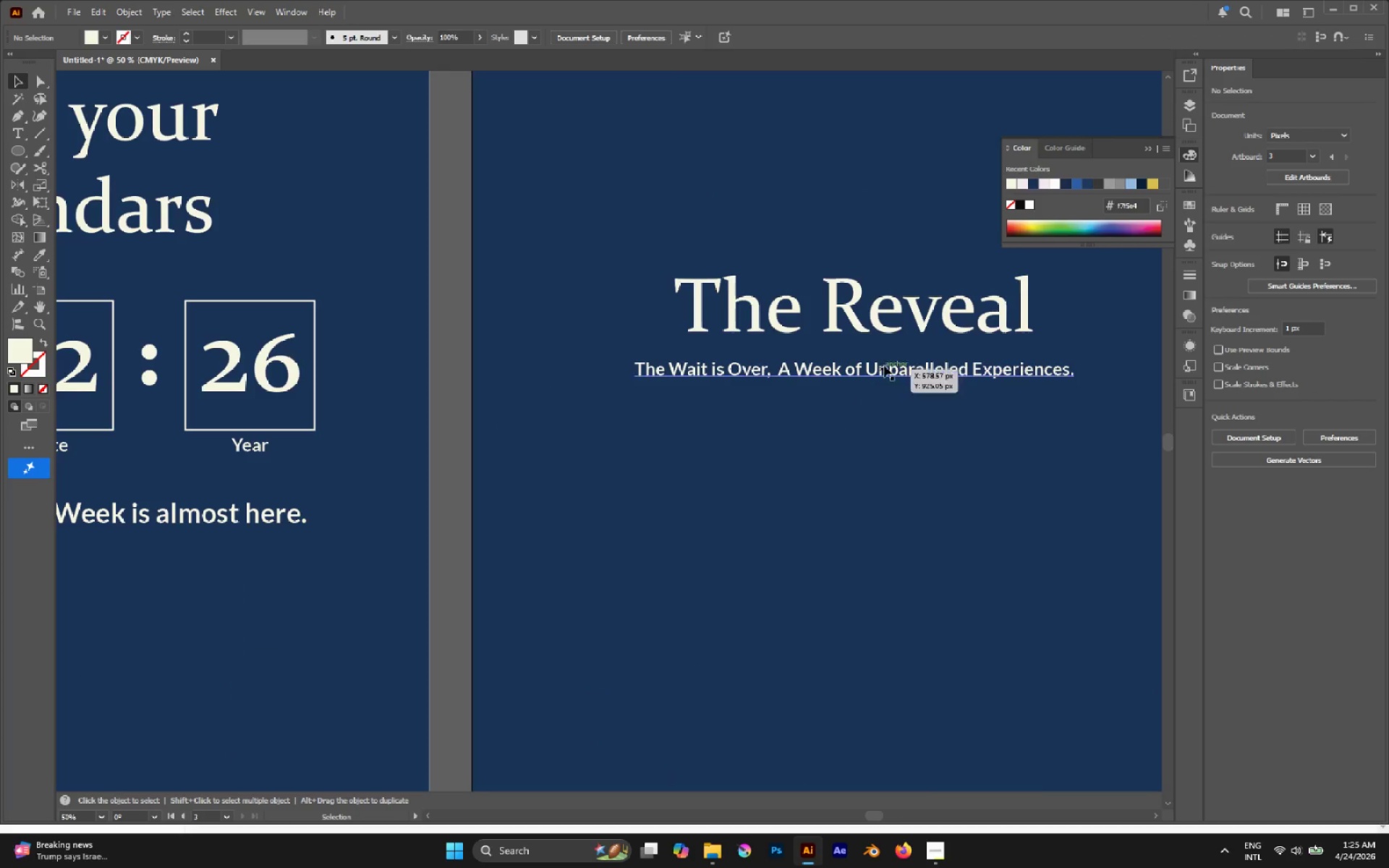 
left_click([885, 365])
 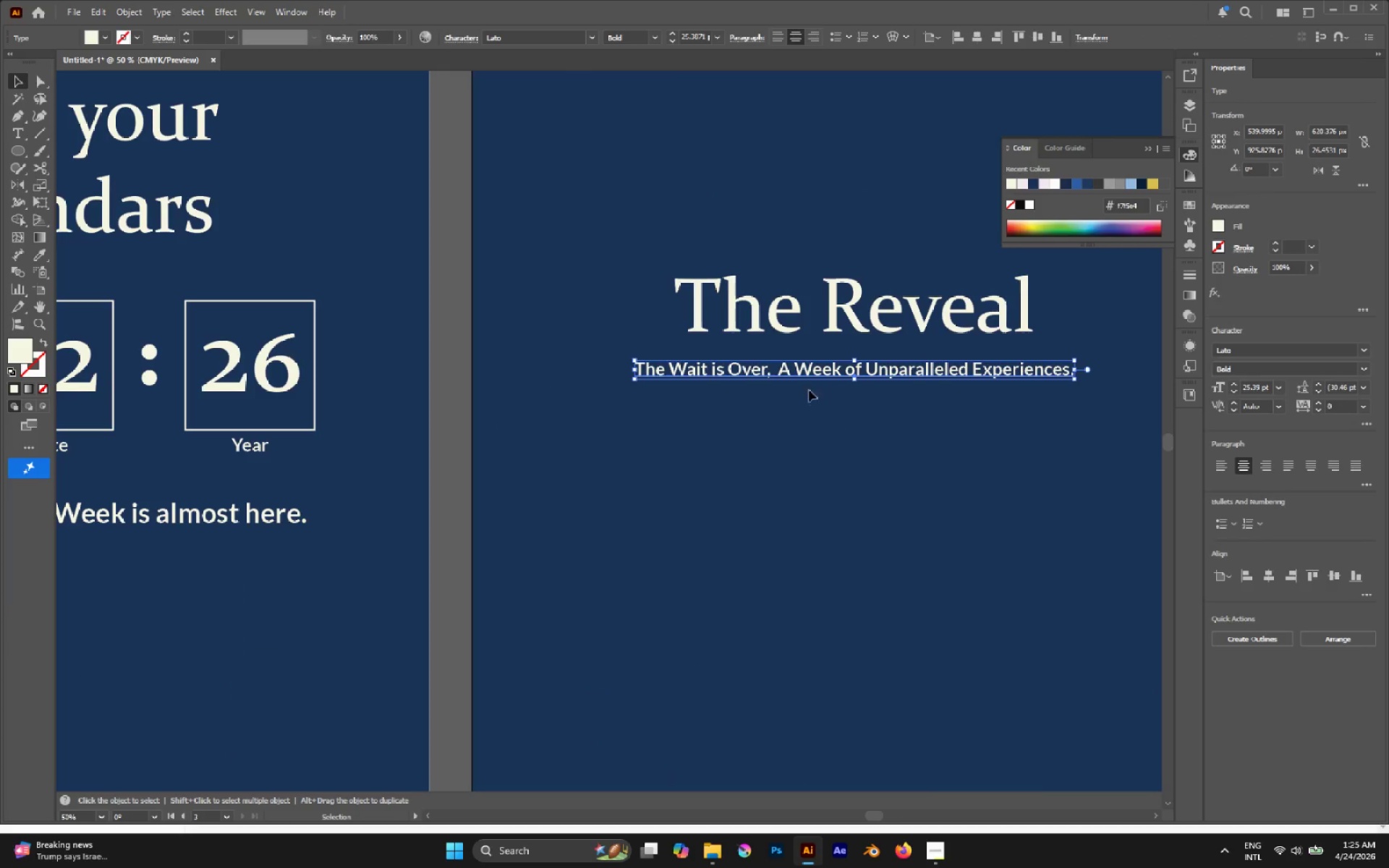 
hold_key(key=AltLeft, duration=5.08)
hold_key(key=ShiftLeft, duration=4.84)
left_click_drag(start_coordinate=[636, 371], to_coordinate=[690, 354])
 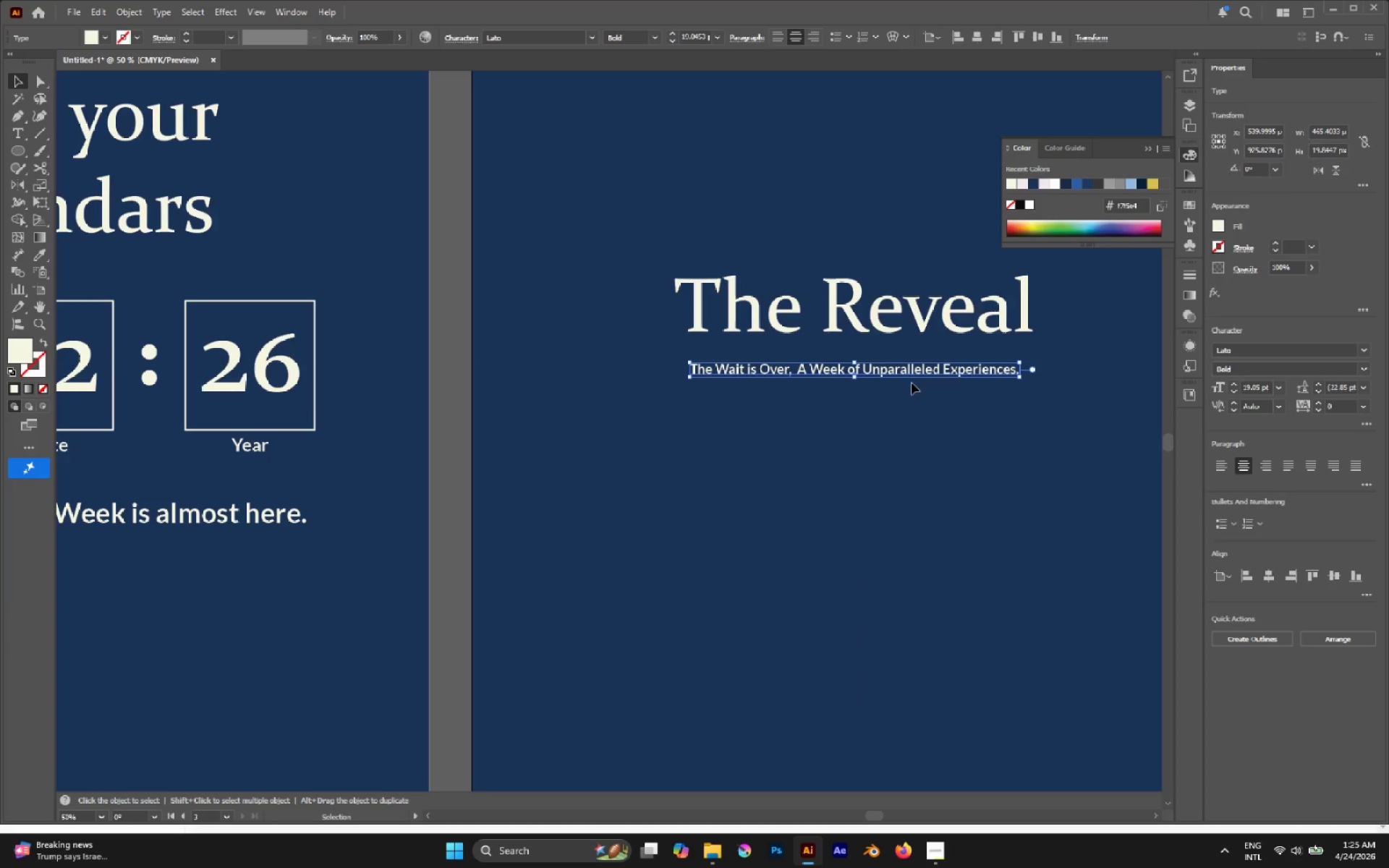 
hold_key(key=ShiftLeft, duration=2.58)
left_click_drag(start_coordinate=[1018, 373], to_coordinate=[1032, 373])
 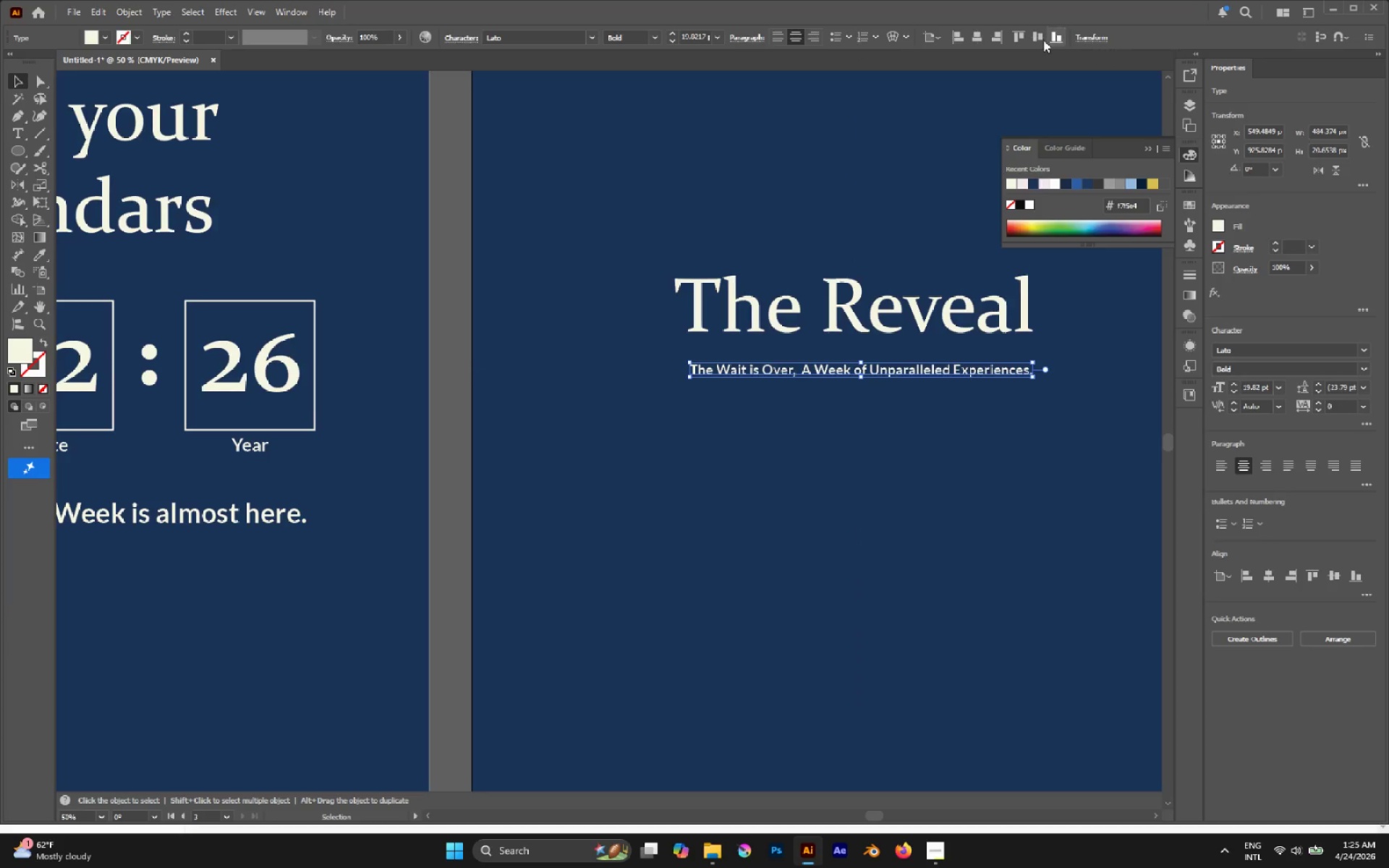 
left_click([976, 35])
 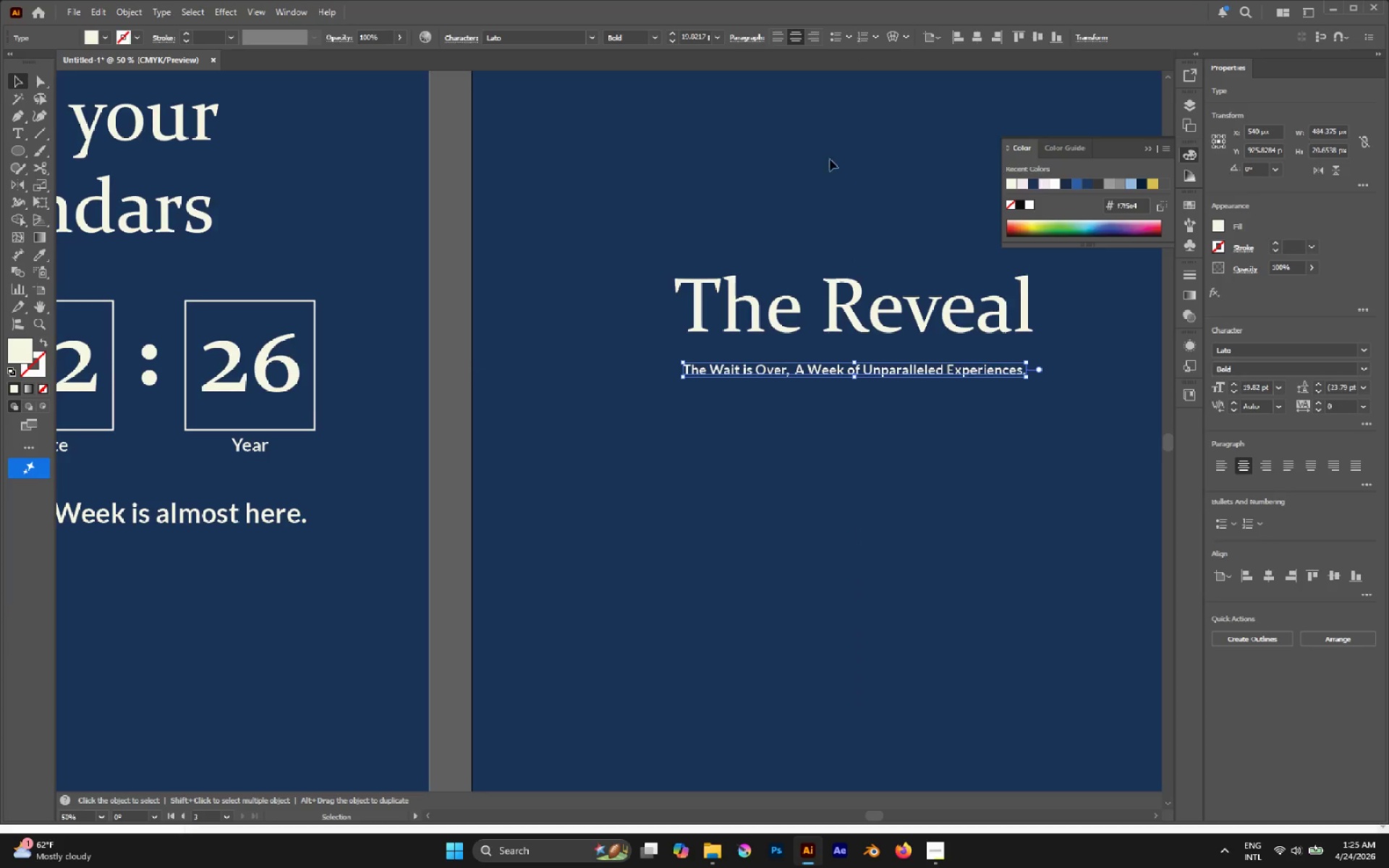 
left_click([831, 281])
 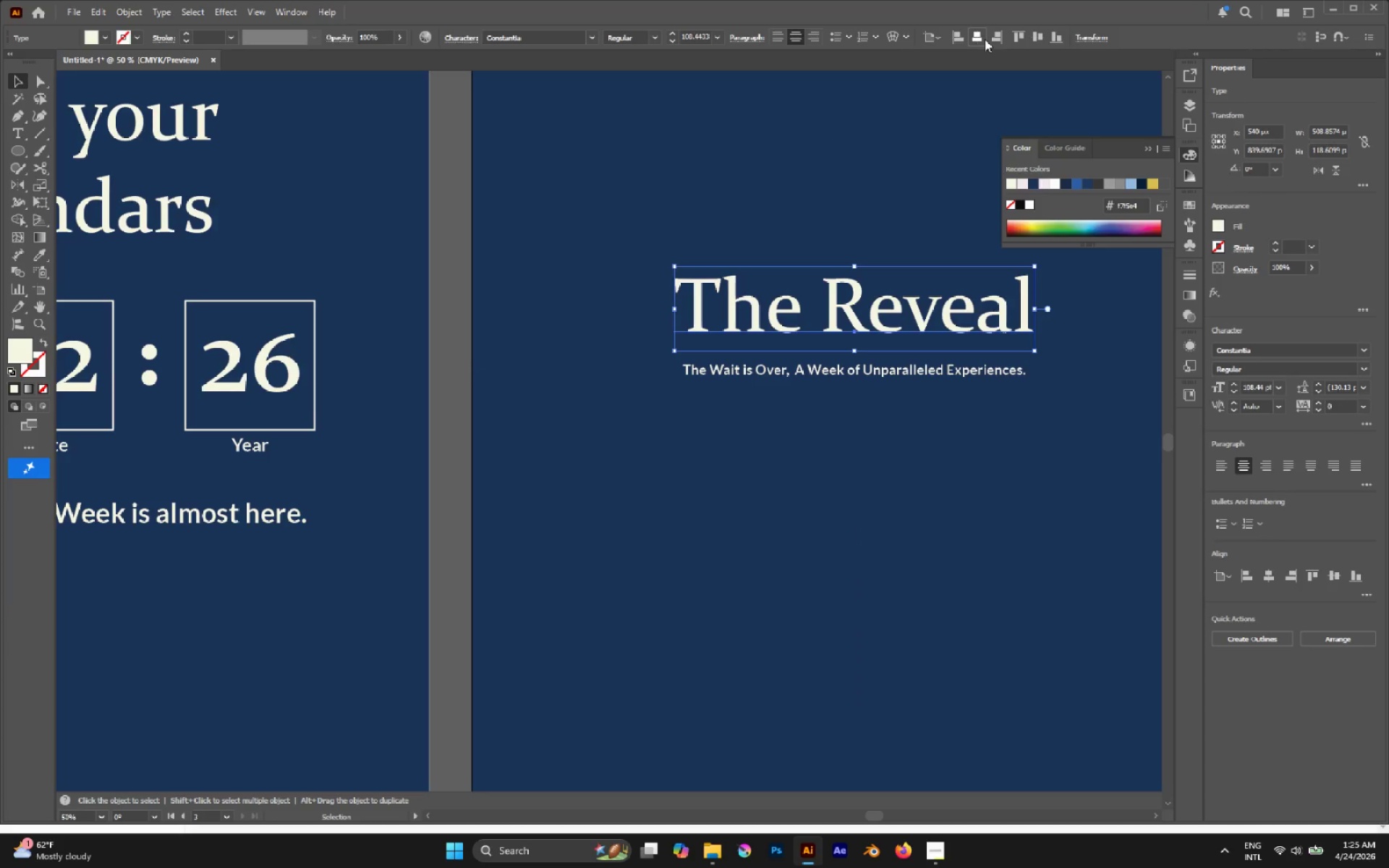 
double_click([862, 152])
 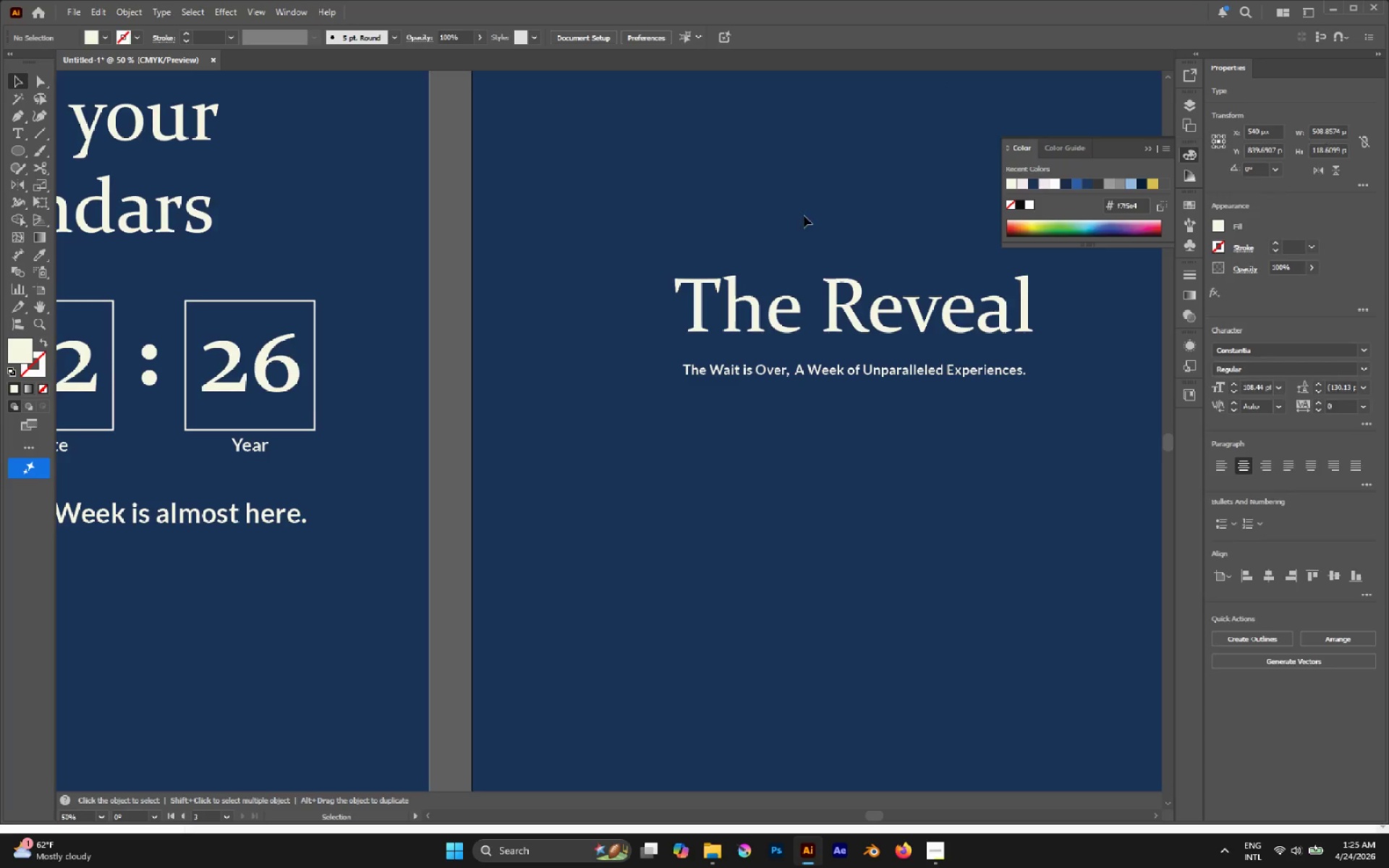 
hold_key(key=AltLeft, duration=0.47)
scroll: coordinate [751, 271], scroll_direction: down, amount: 4.0
 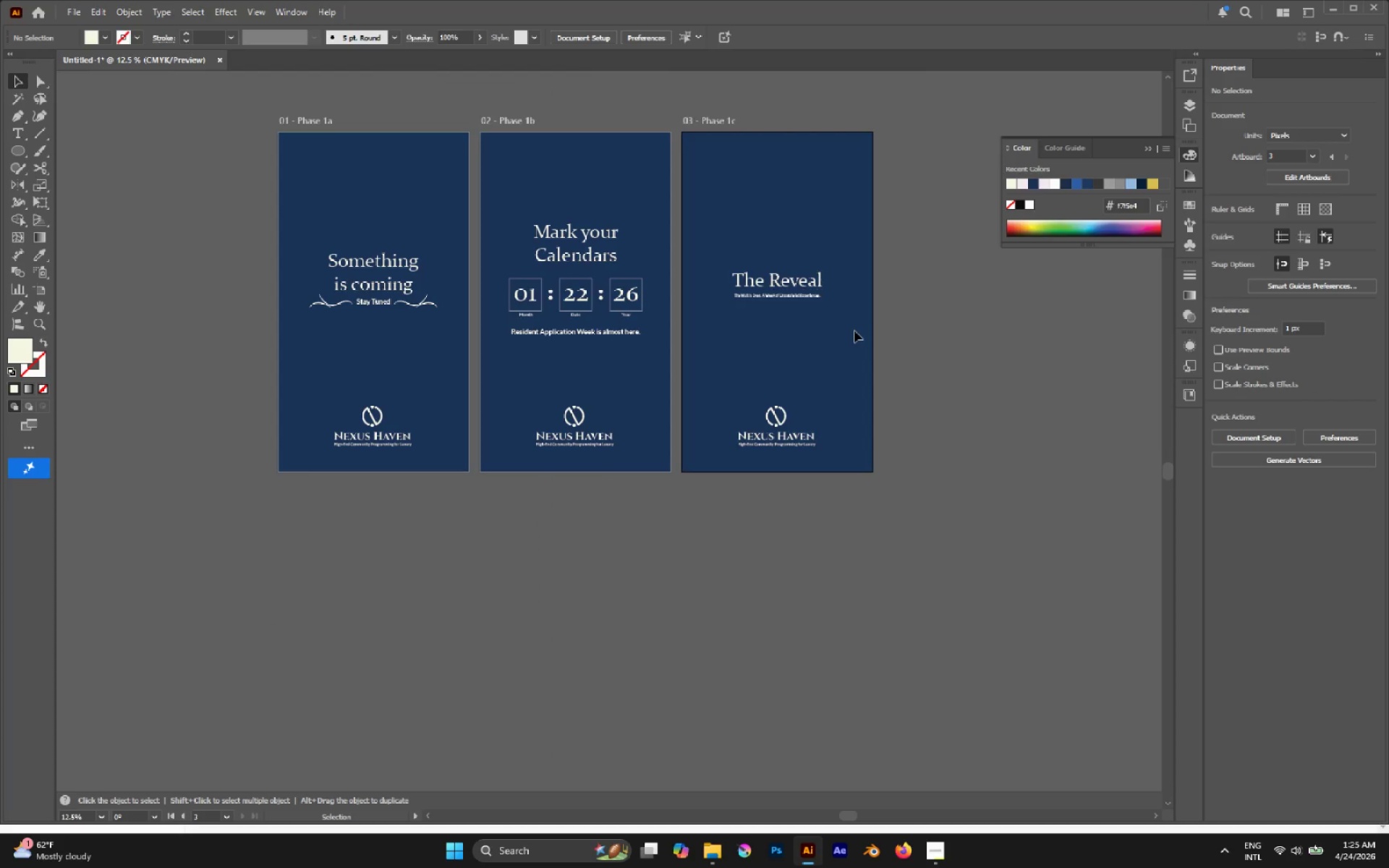 
hold_key(key=AltLeft, duration=0.52)
scroll: coordinate [851, 320], scroll_direction: up, amount: 2.0
 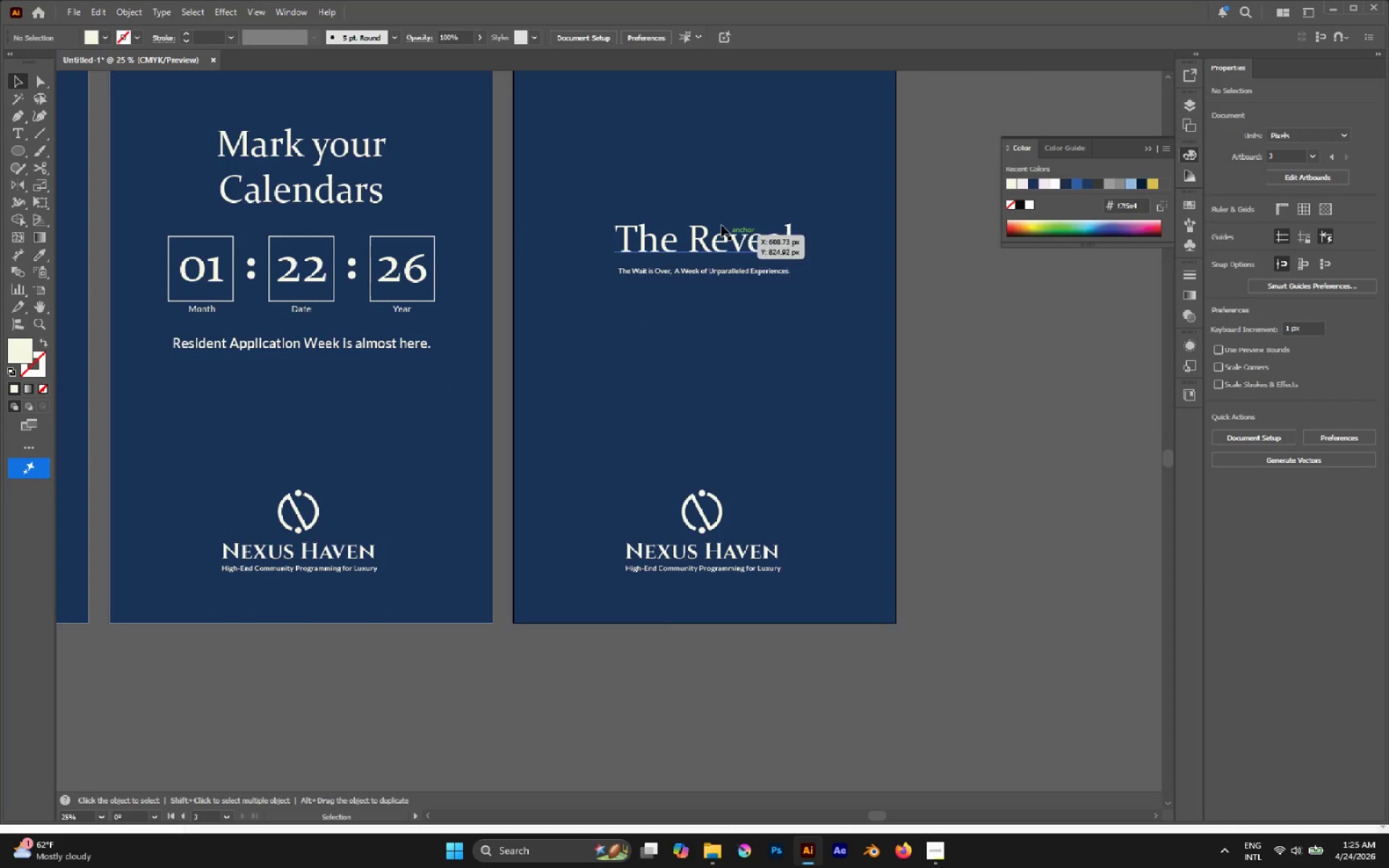 
left_click_drag(start_coordinate=[705, 202], to_coordinate=[832, 324])
 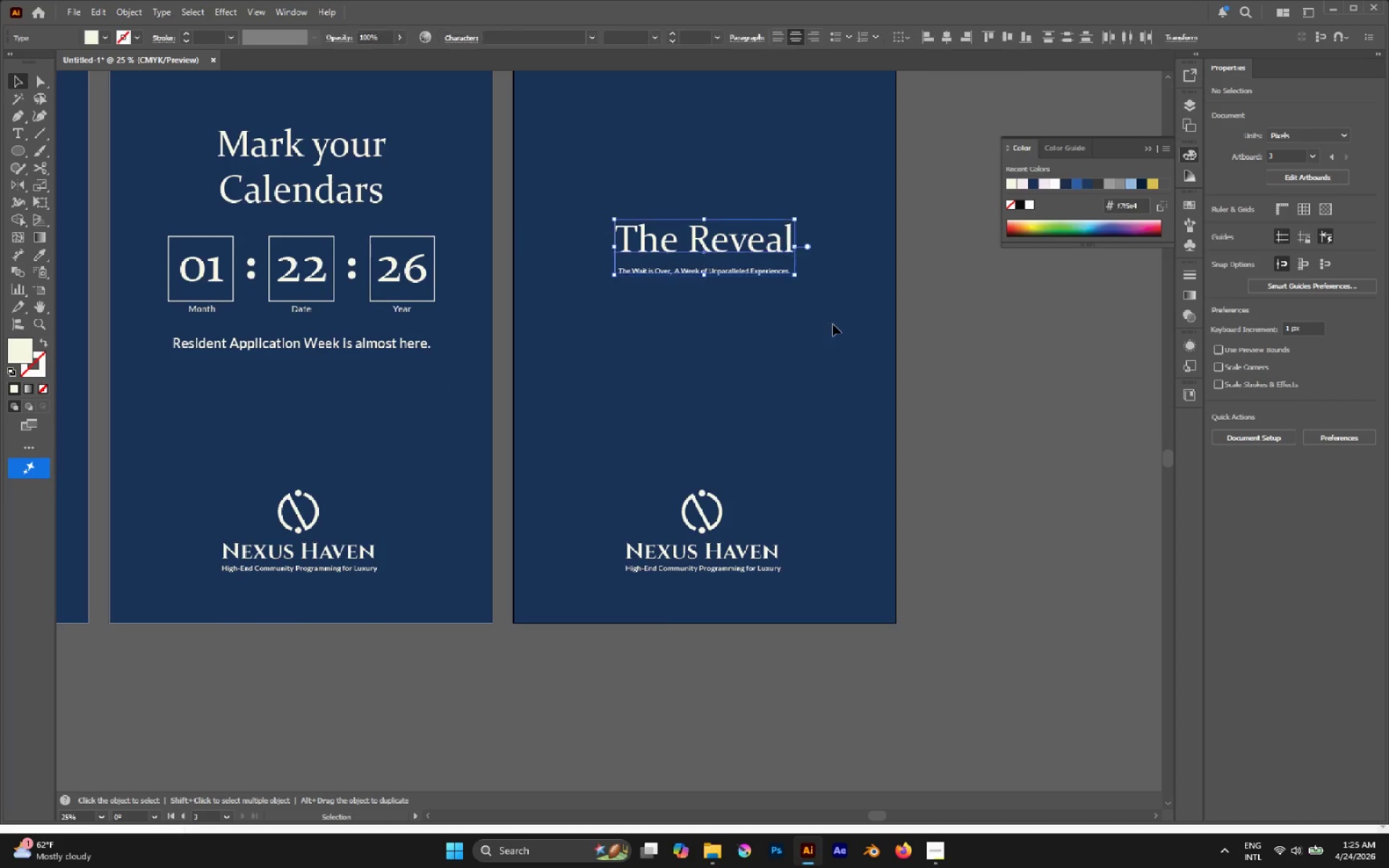 
hold_key(key=AltLeft, duration=2.52)
hold_key(key=ShiftLeft, duration=2.42)
left_click_drag(start_coordinate=[795, 251], to_coordinate=[818, 251])
 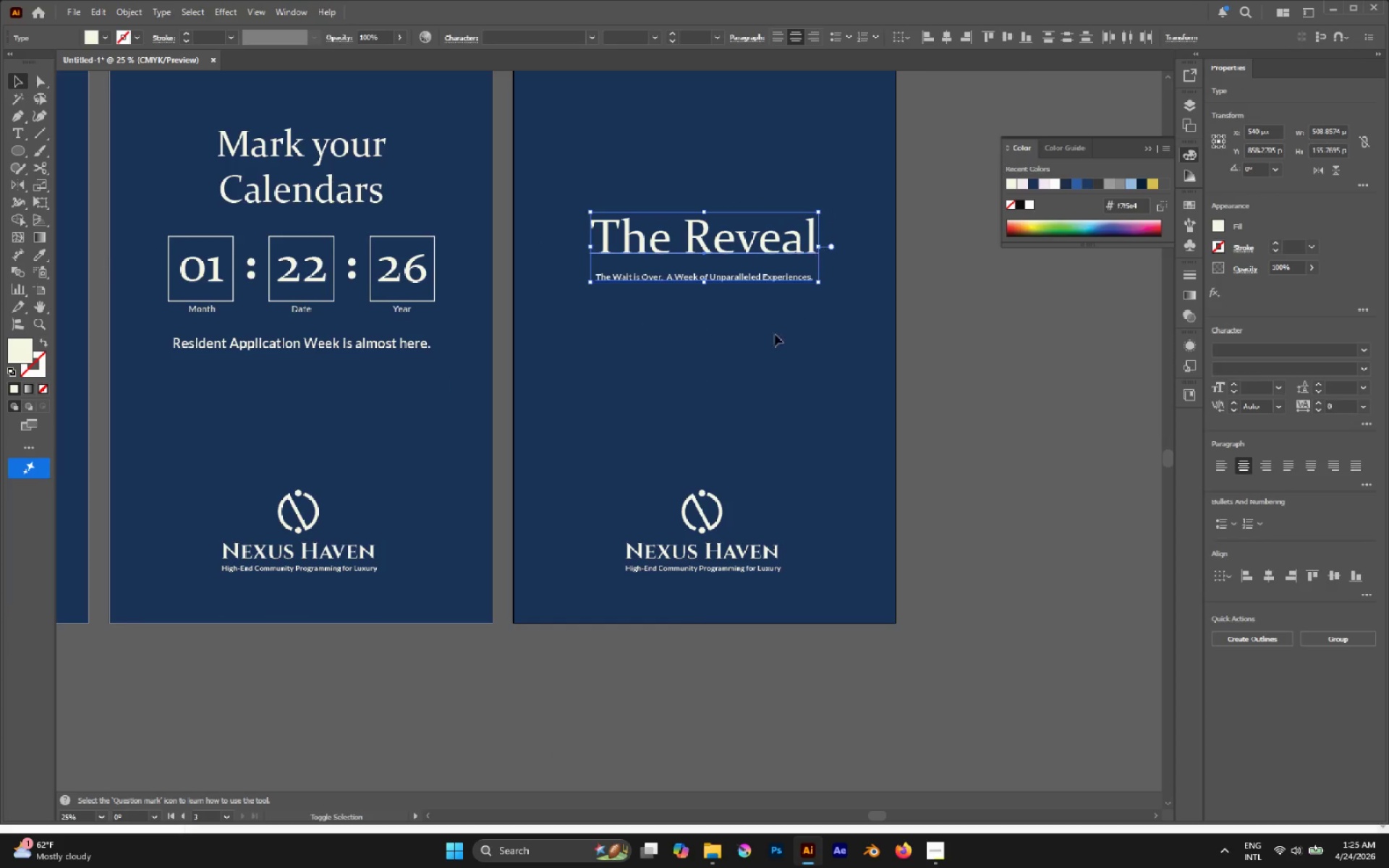 
left_click([771, 343])
 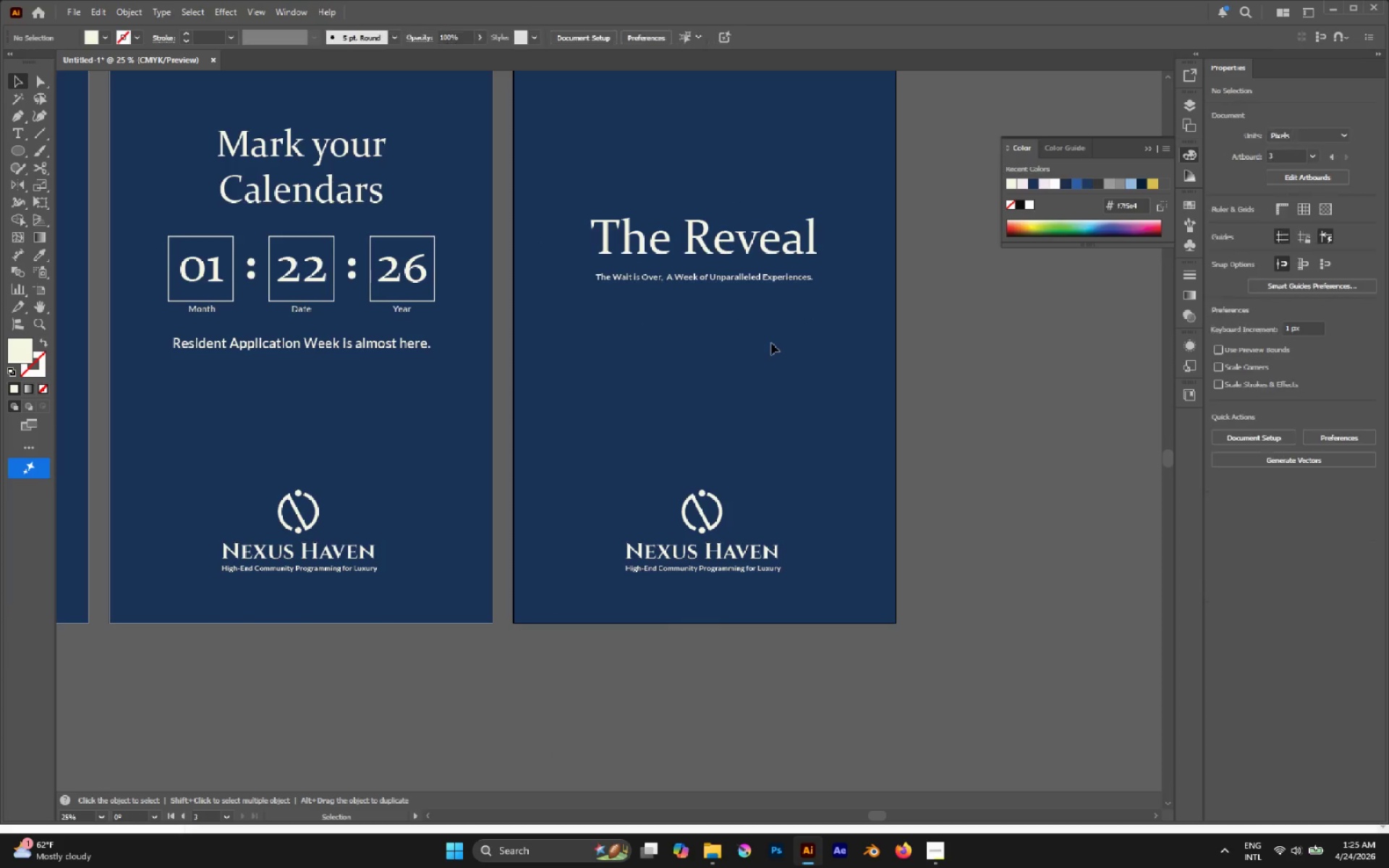 
hold_key(key=AltLeft, duration=0.36)
scroll: coordinate [771, 343], scroll_direction: down, amount: 2.0
 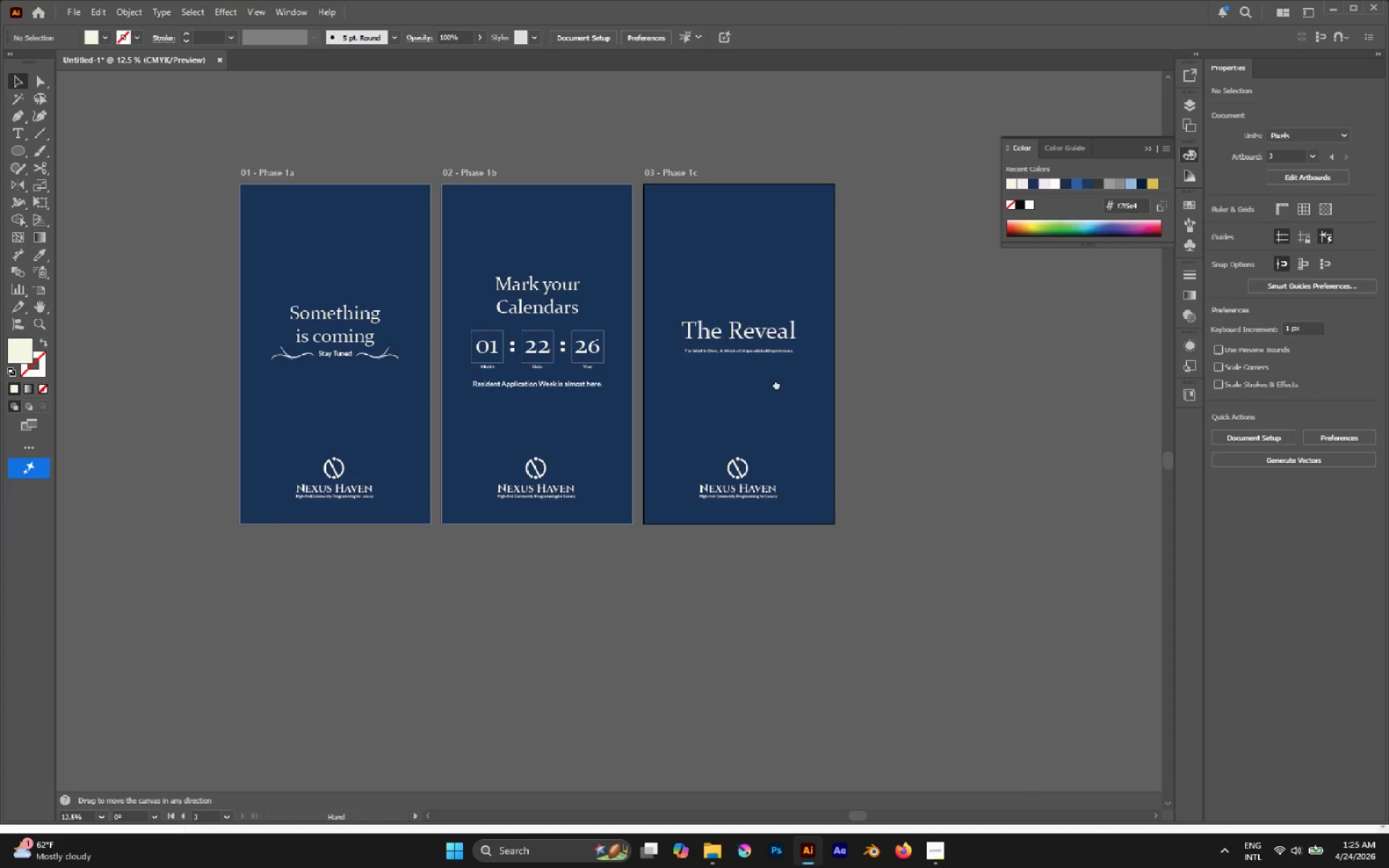 
hold_key(key=AltLeft, duration=0.45)
scroll: coordinate [763, 361], scroll_direction: up, amount: 2.0
 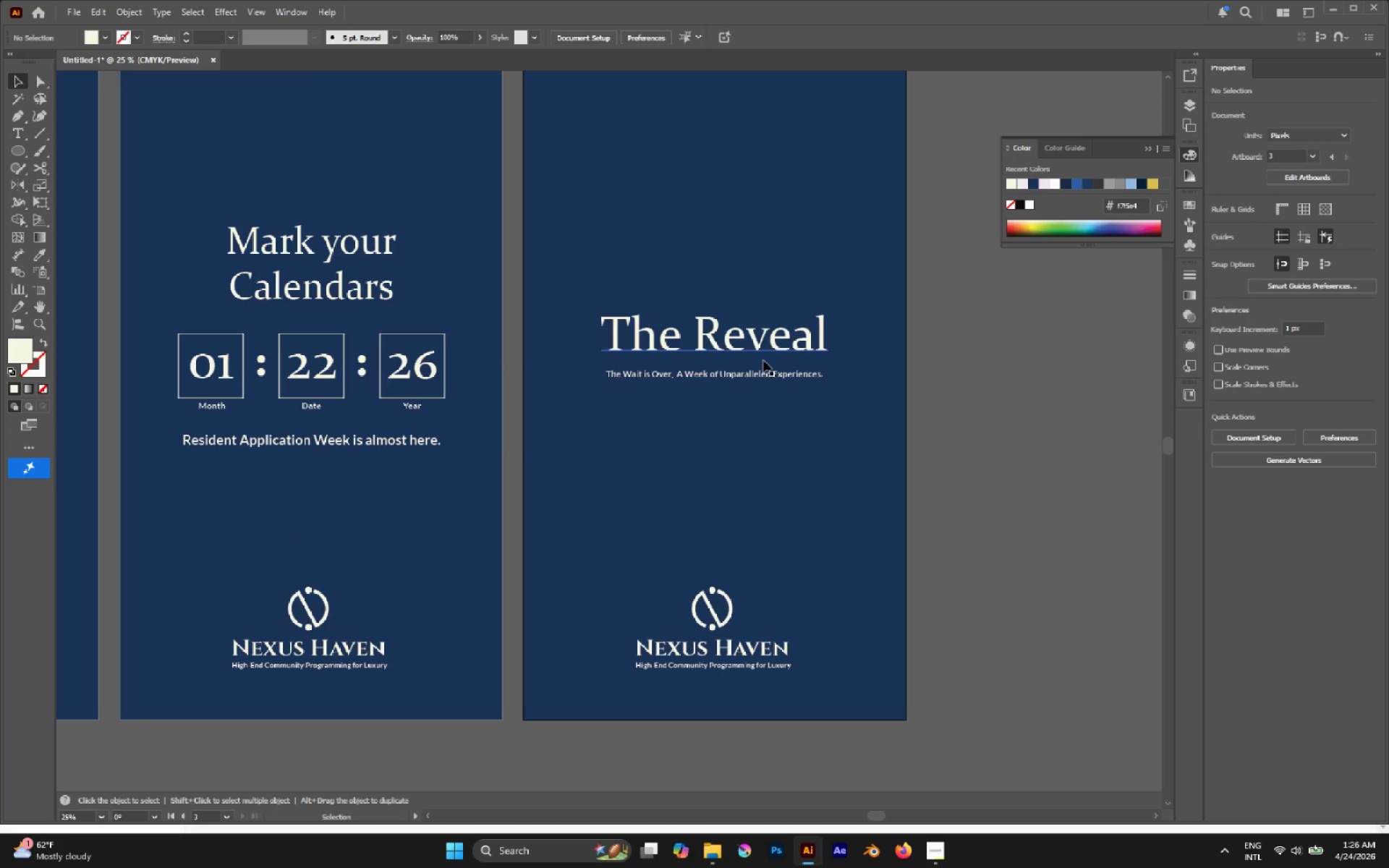 
key(Control+Z)
 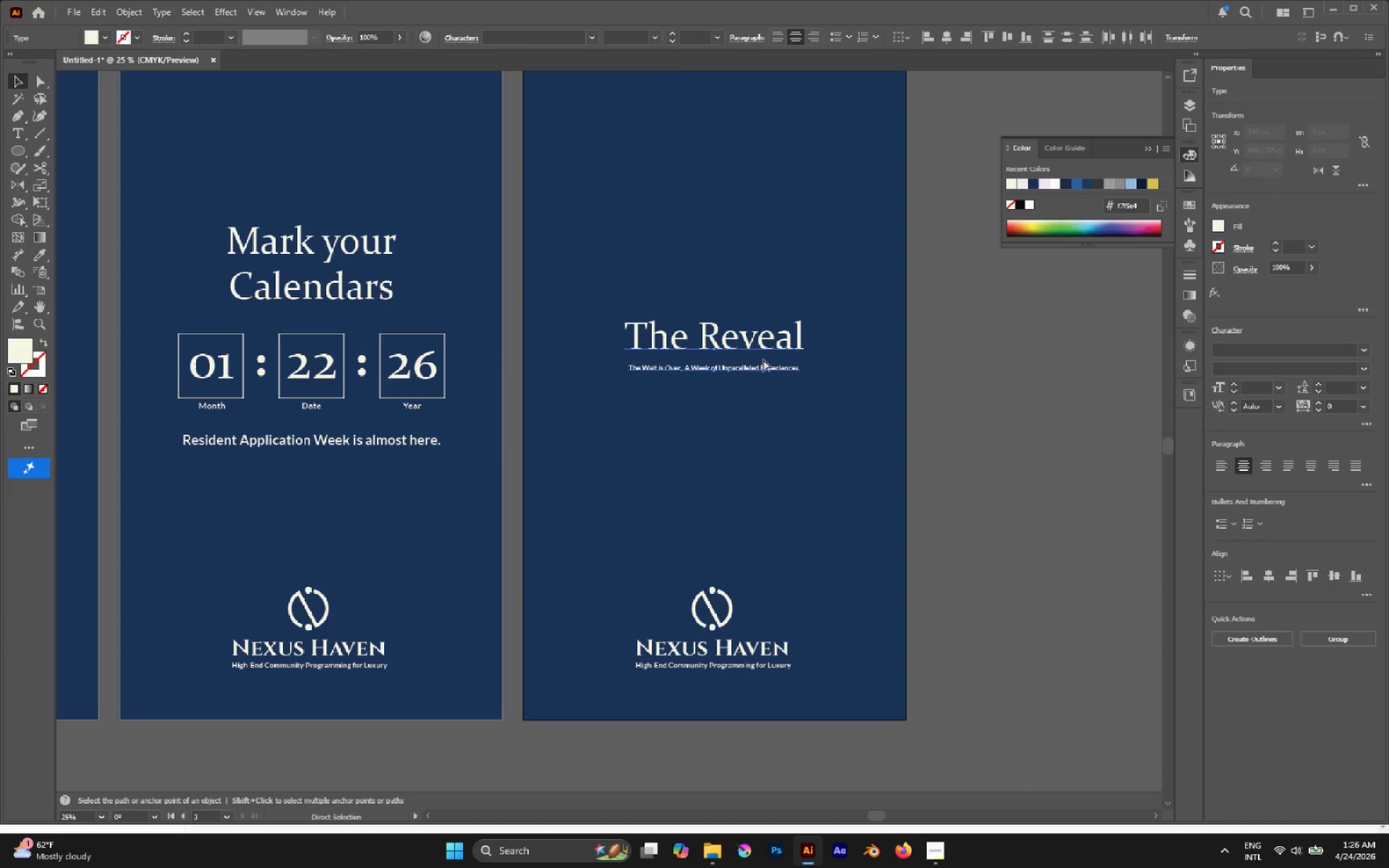 
key(Control+Z)
 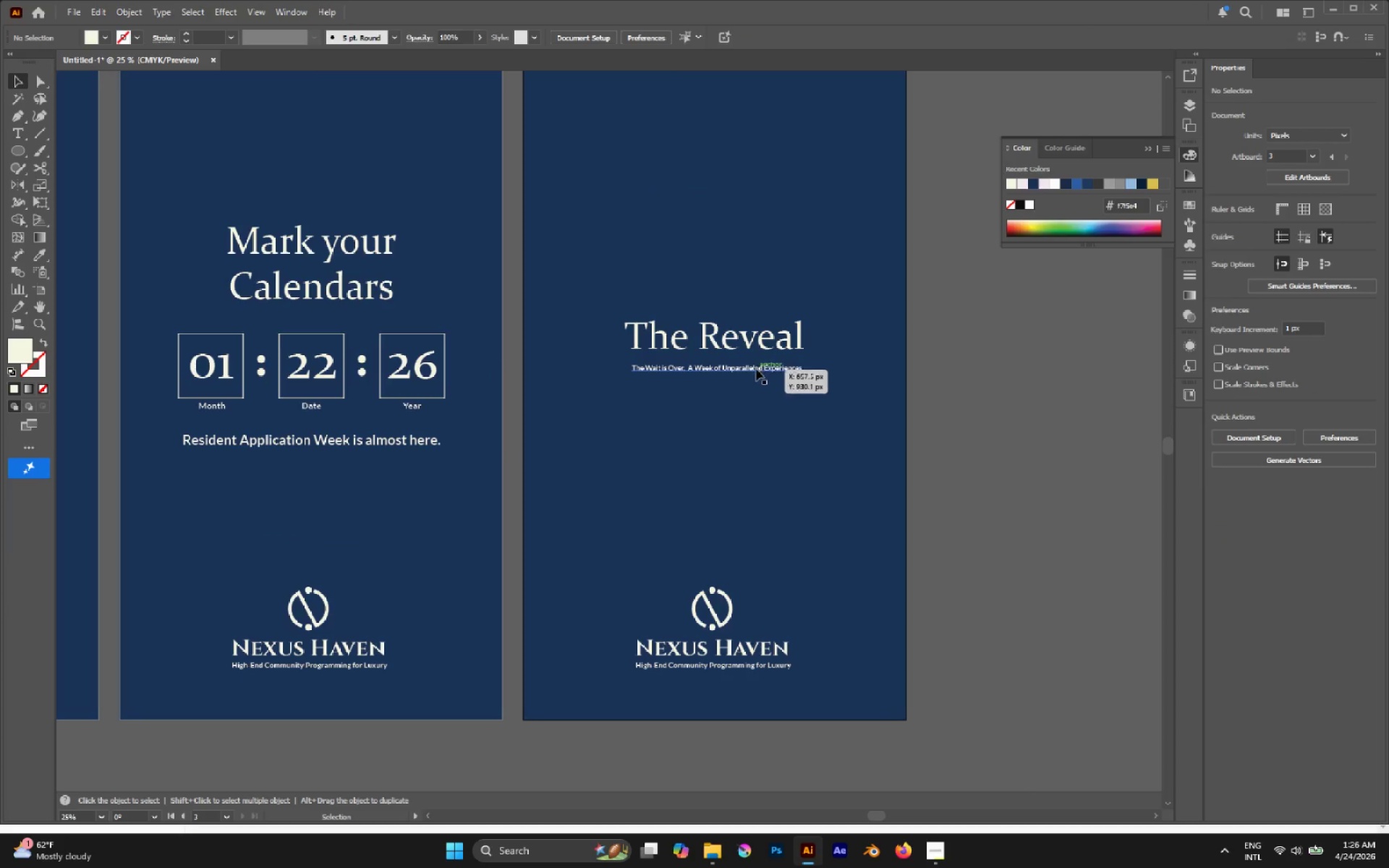 
double_click([752, 371])
 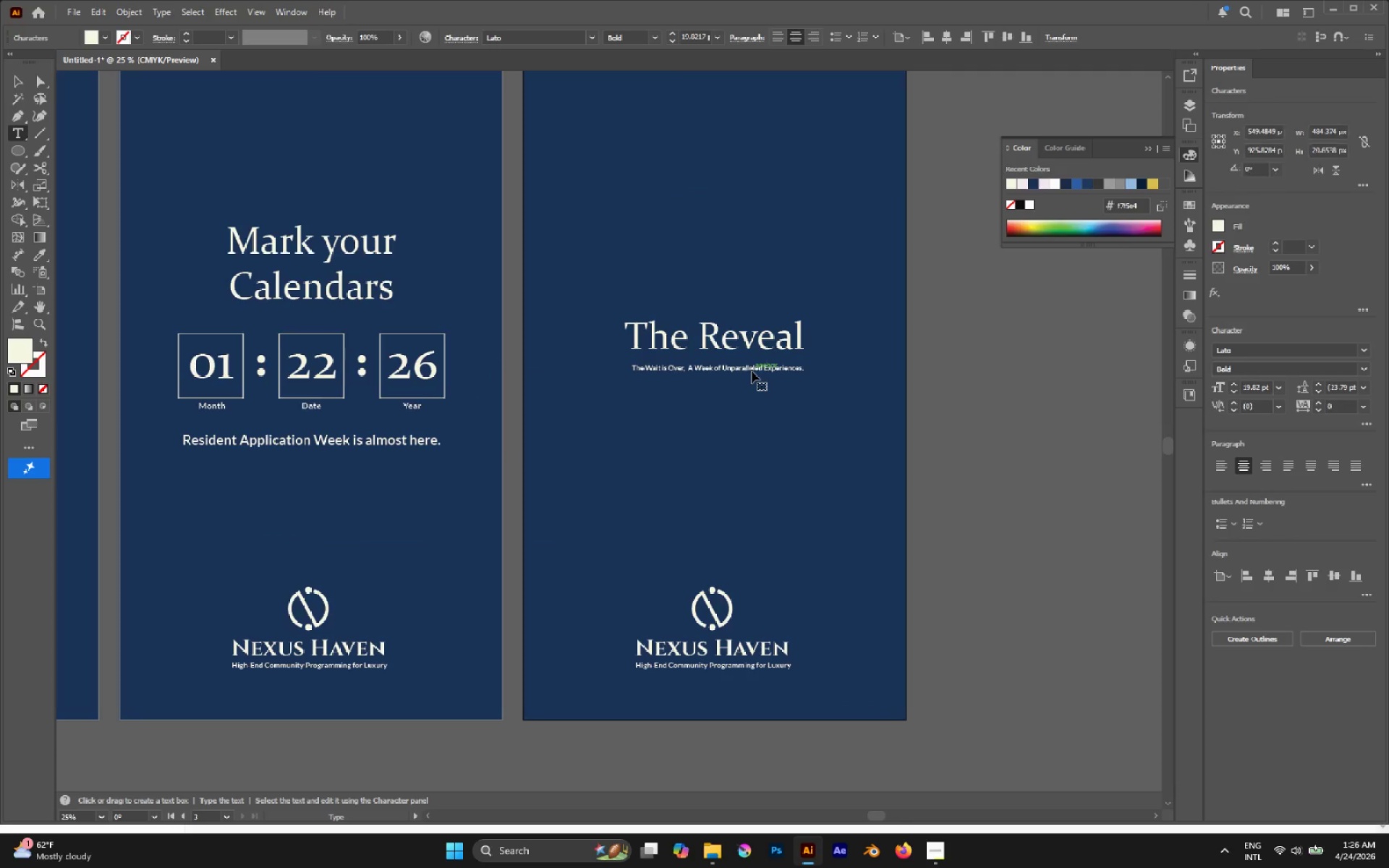 
hold_key(key=AltLeft, duration=0.48)
scroll: coordinate [752, 371], scroll_direction: up, amount: 3.0
 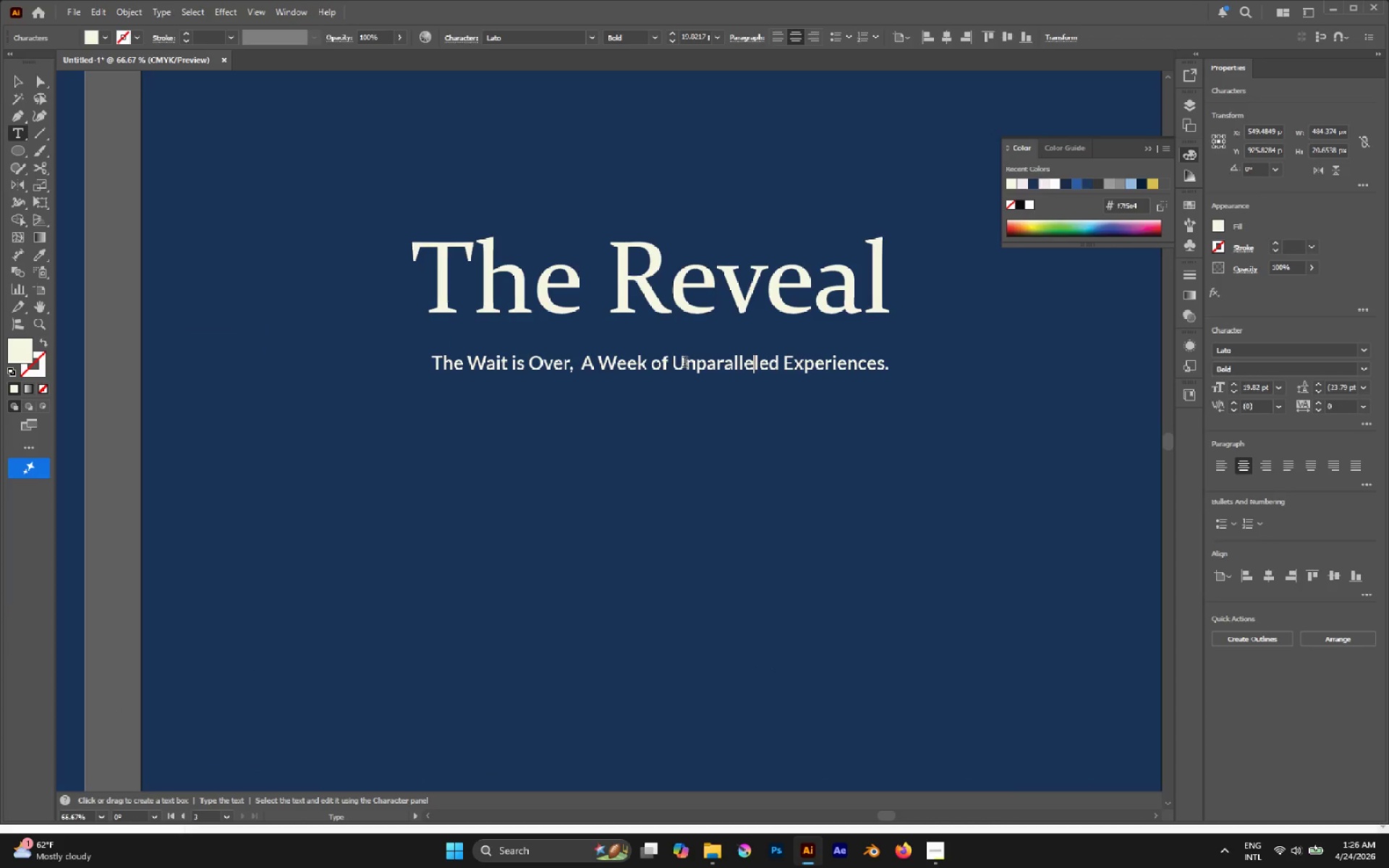 
left_click([680, 361])
 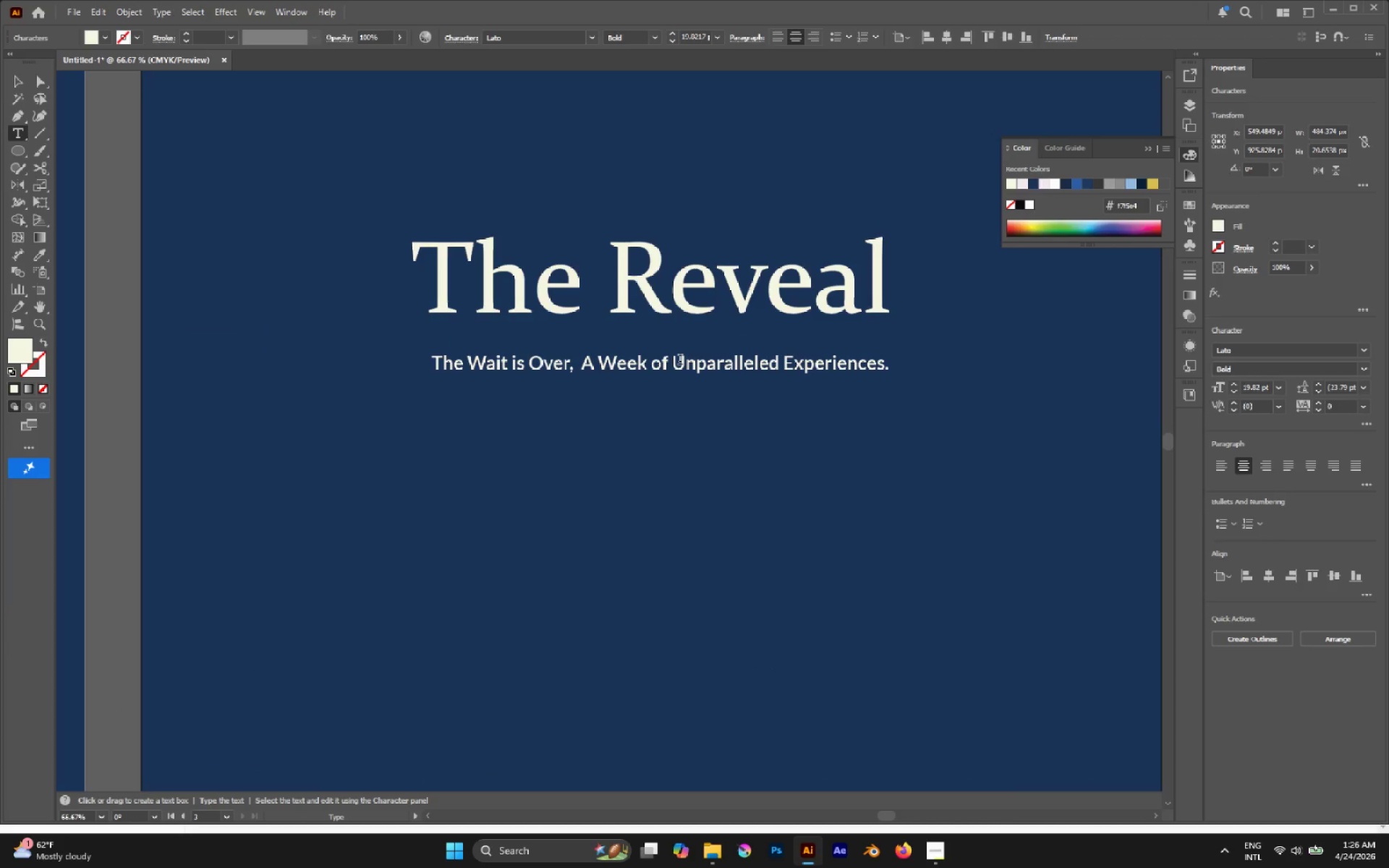 
double_click([680, 361])
 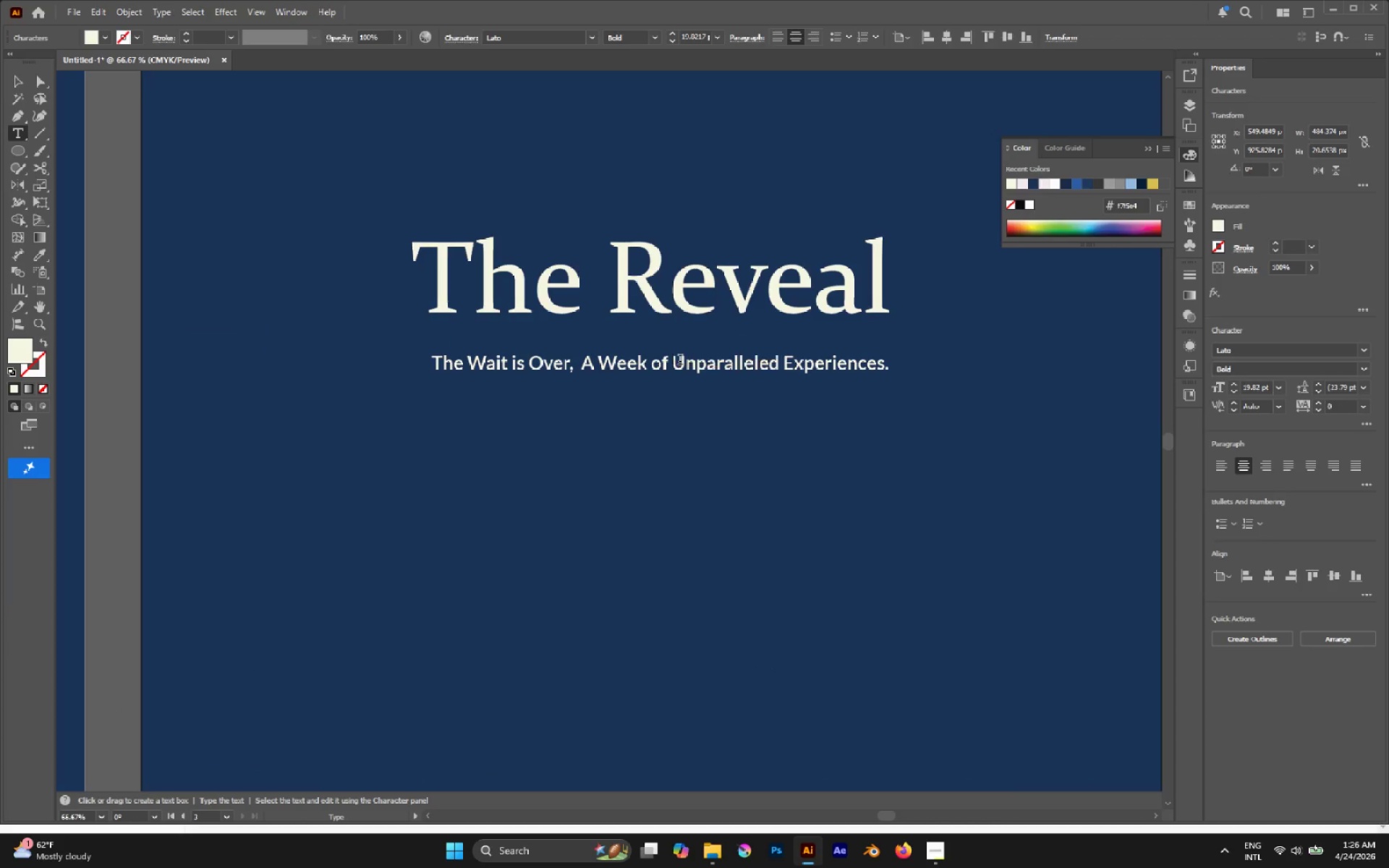 
double_click([680, 361])
 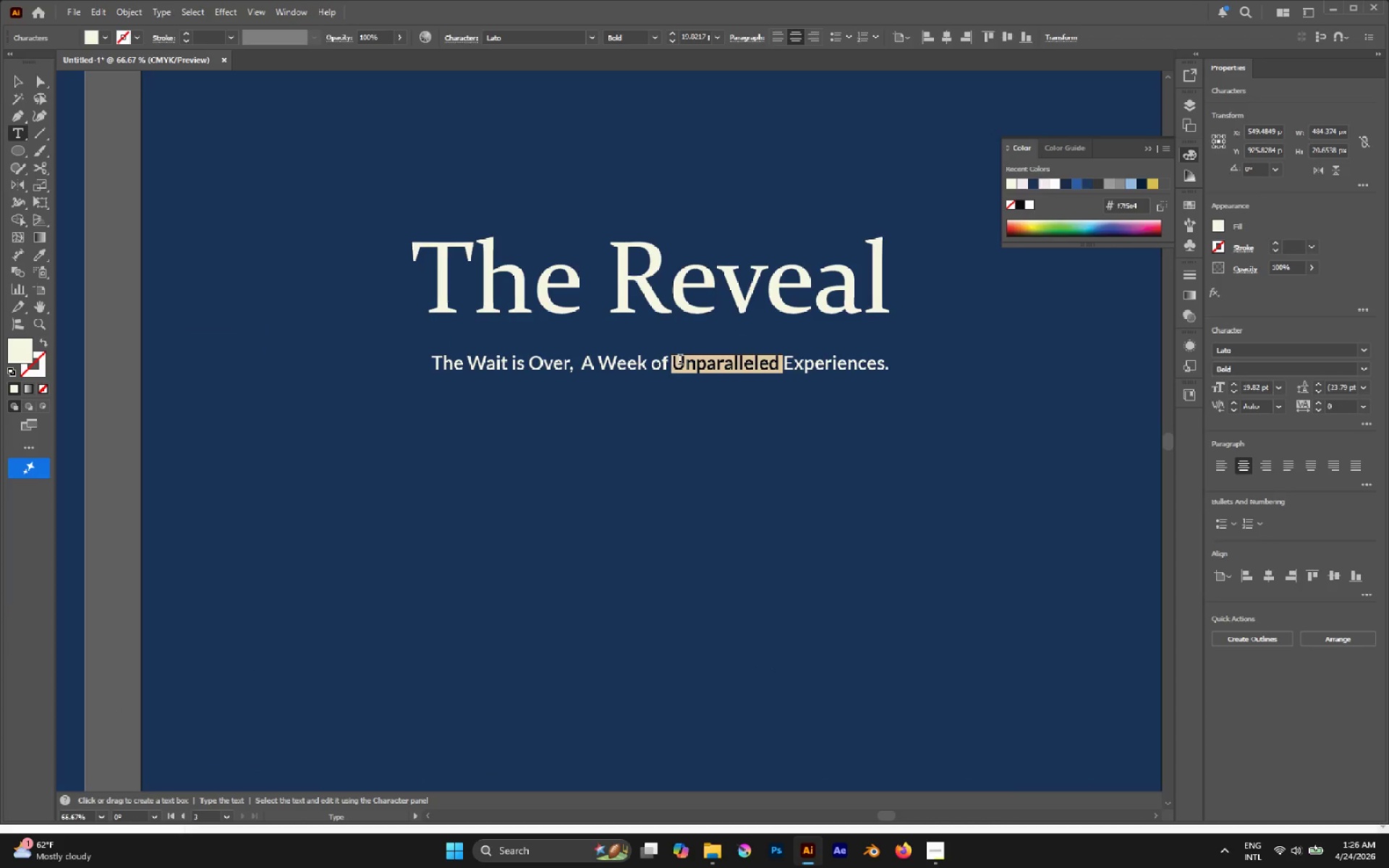 
triple_click([680, 361])
 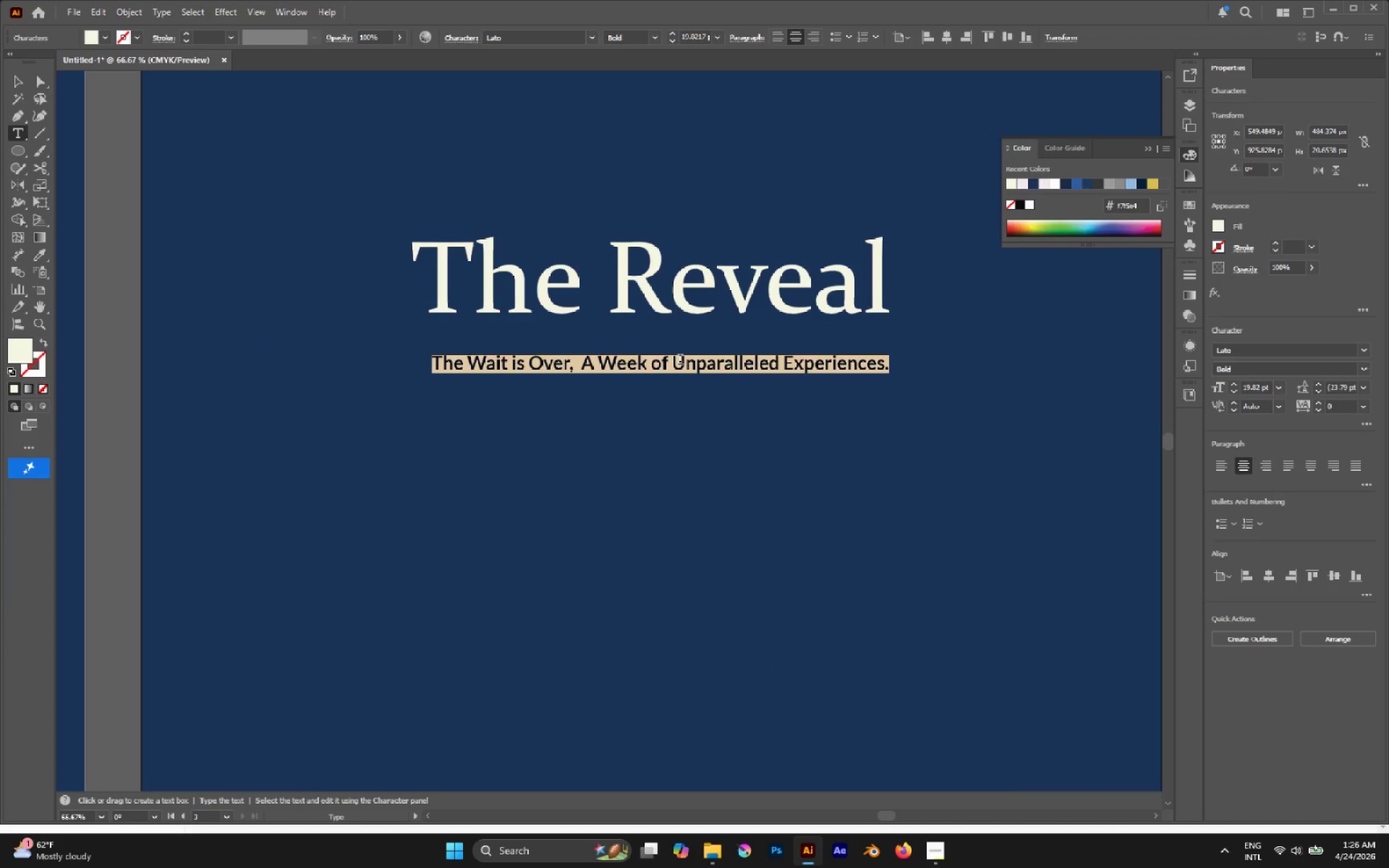 
triple_click([680, 361])
 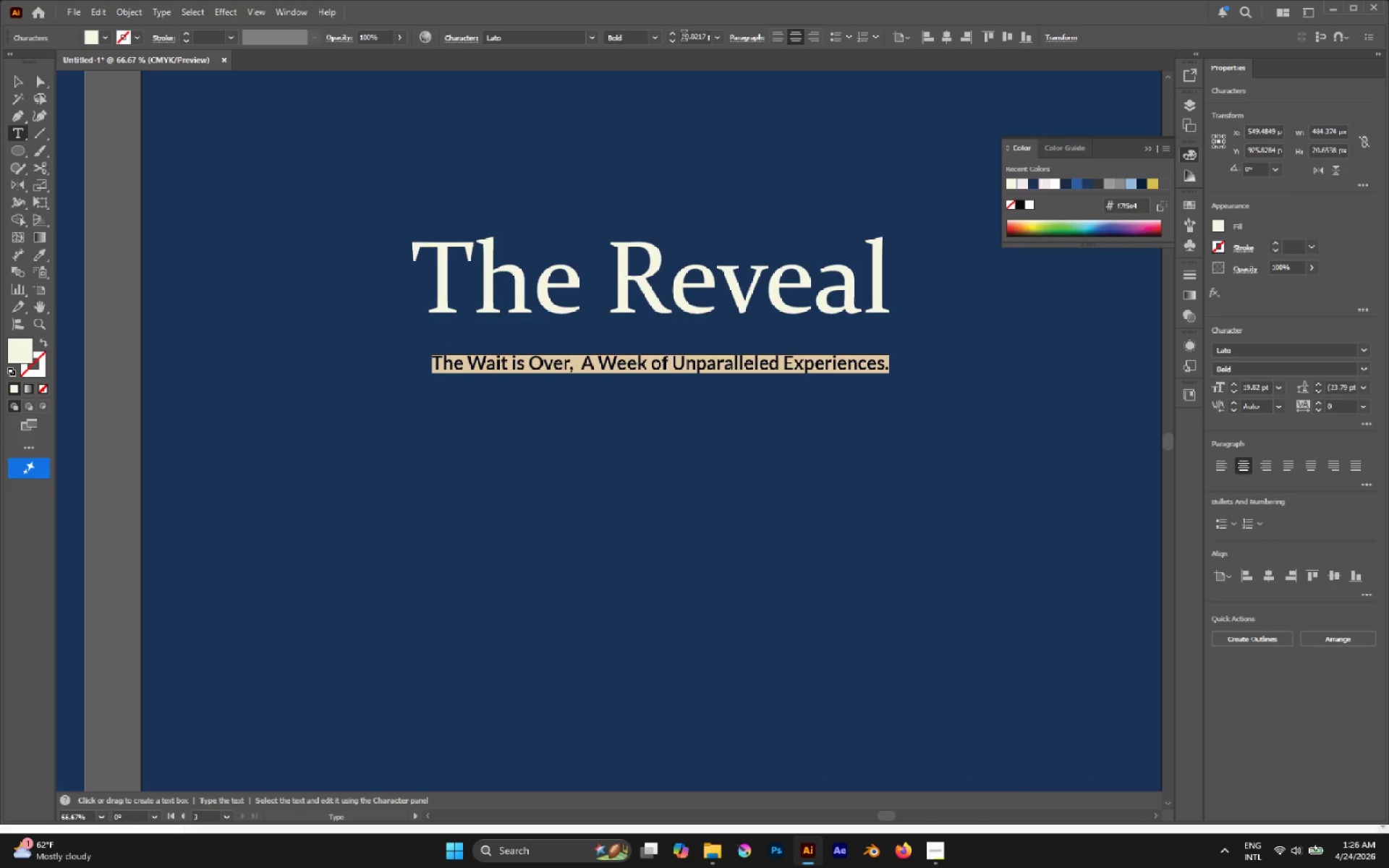 
left_click([666, 30])
 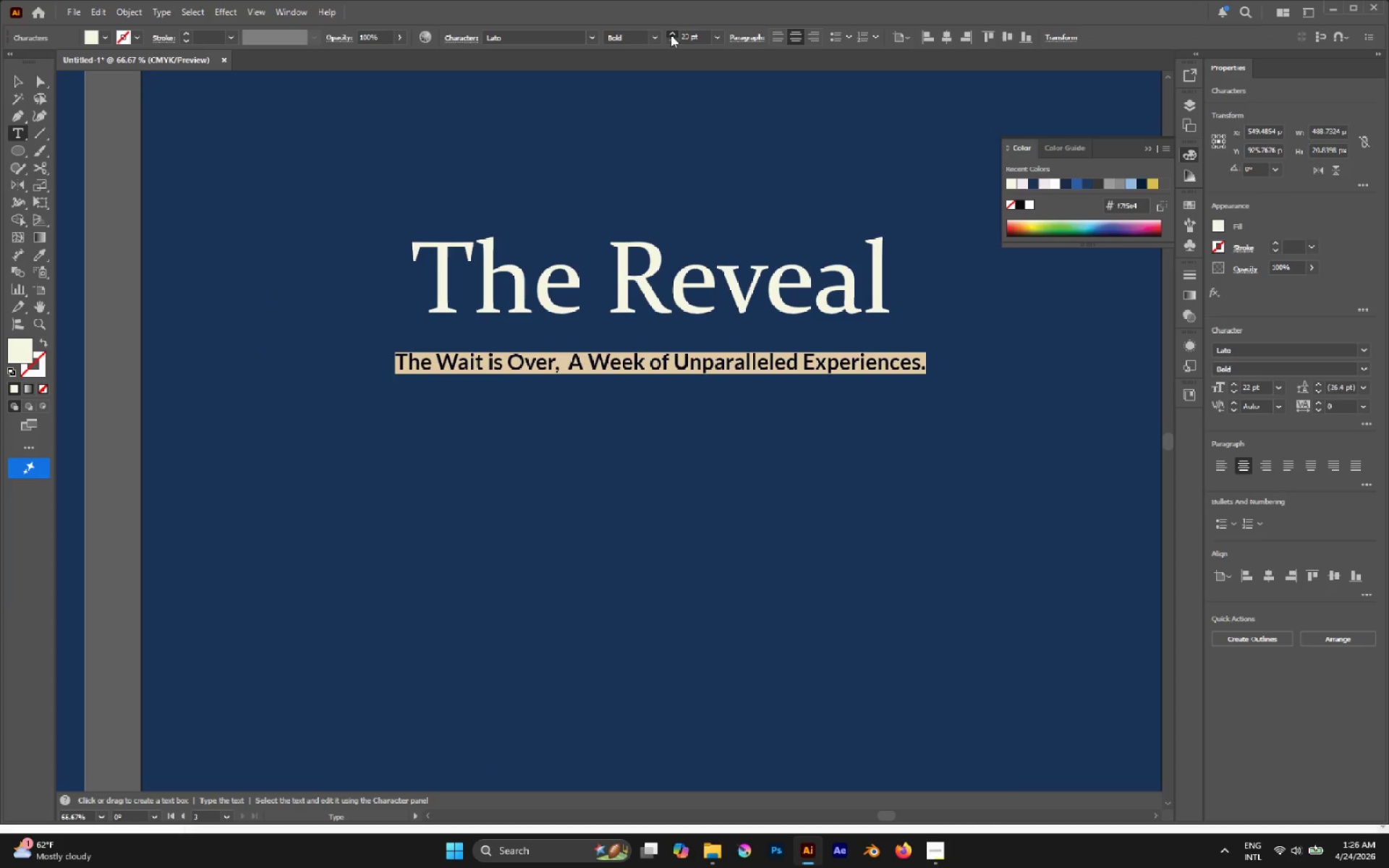 
left_click([671, 35])
 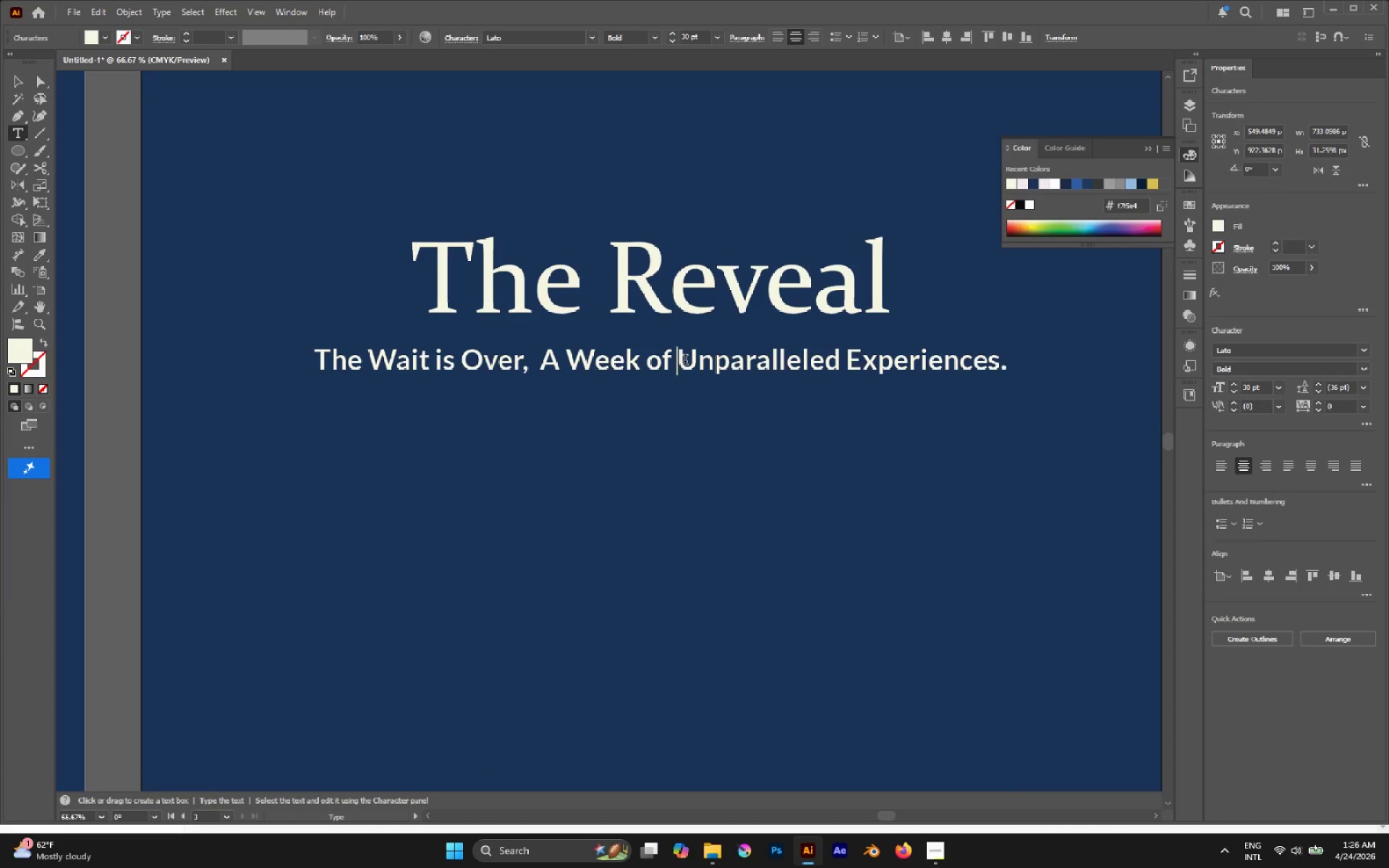 
key(Enter)
 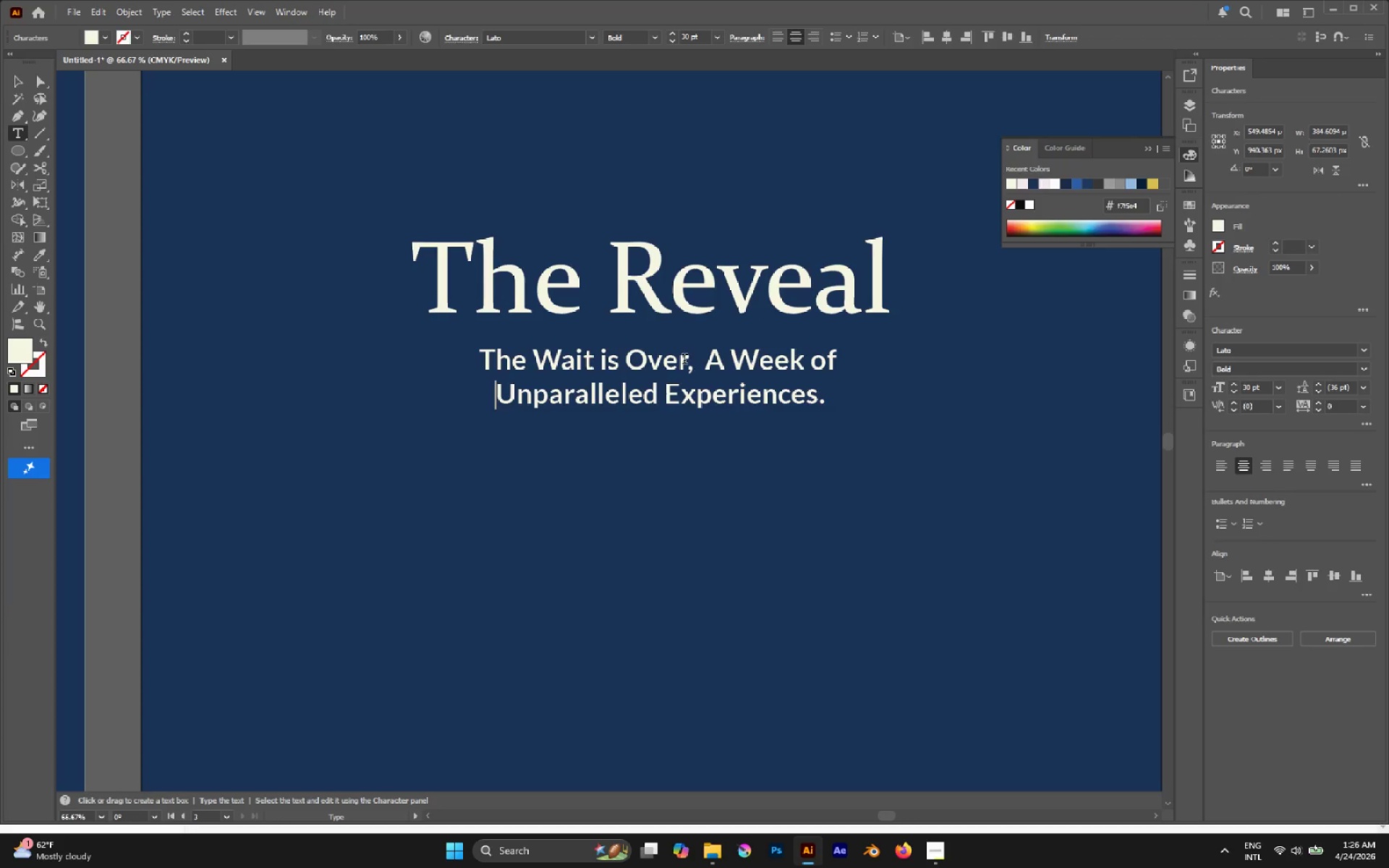 
key(Escape)
 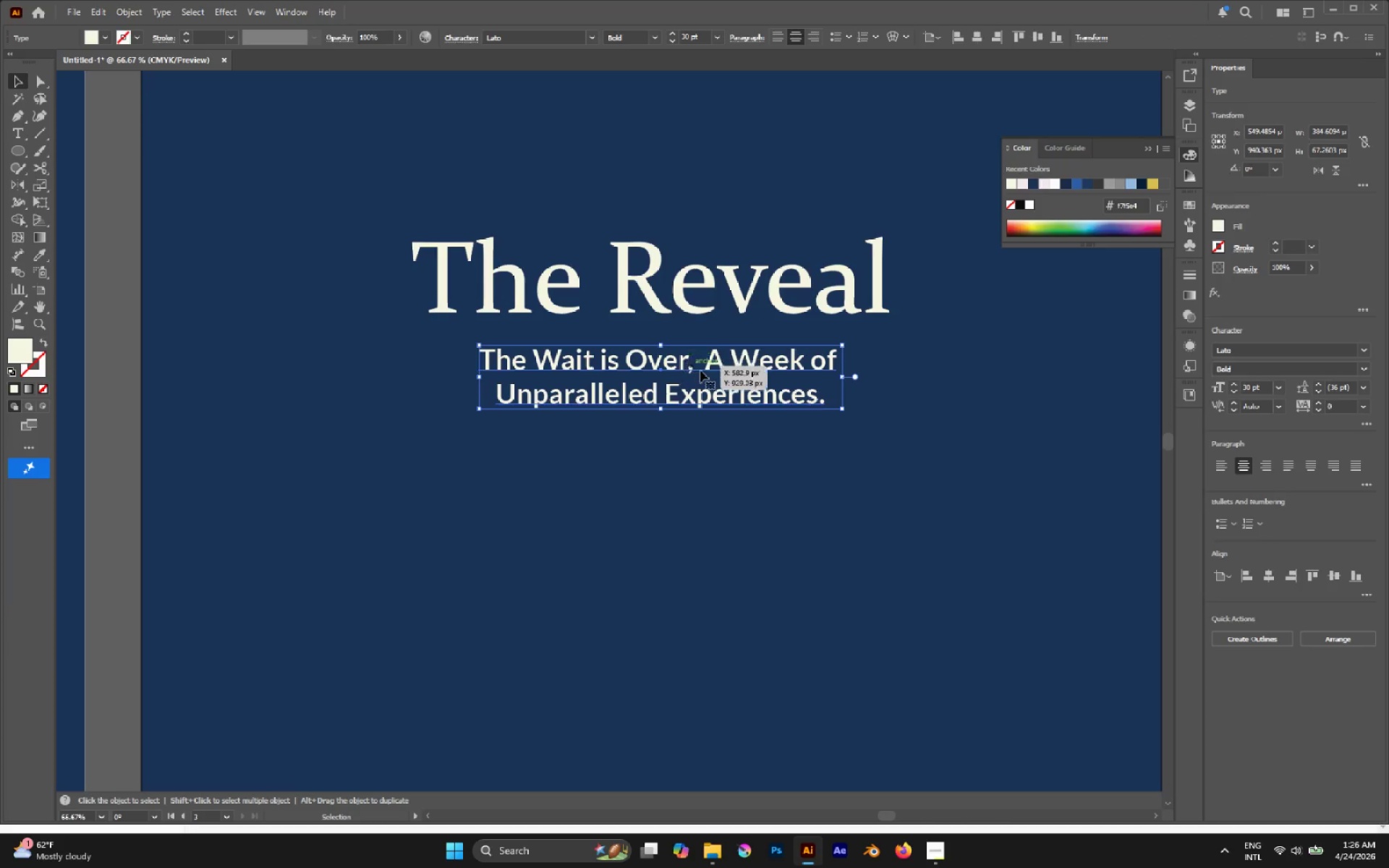 
hold_key(key=AltLeft, duration=0.48)
scroll: coordinate [700, 370], scroll_direction: down, amount: 2.0
 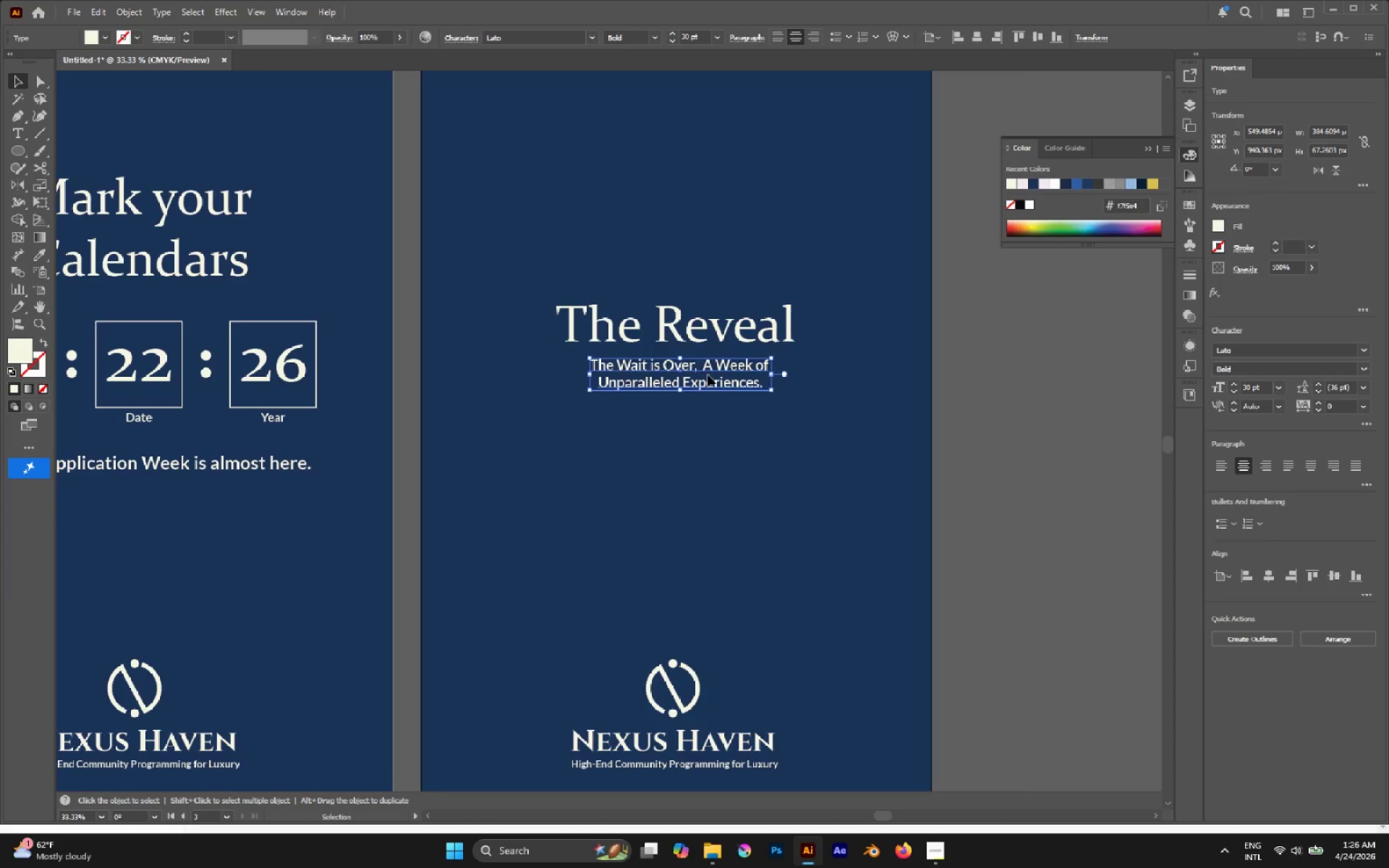 
left_click_drag(start_coordinate=[708, 375], to_coordinate=[708, 386])
 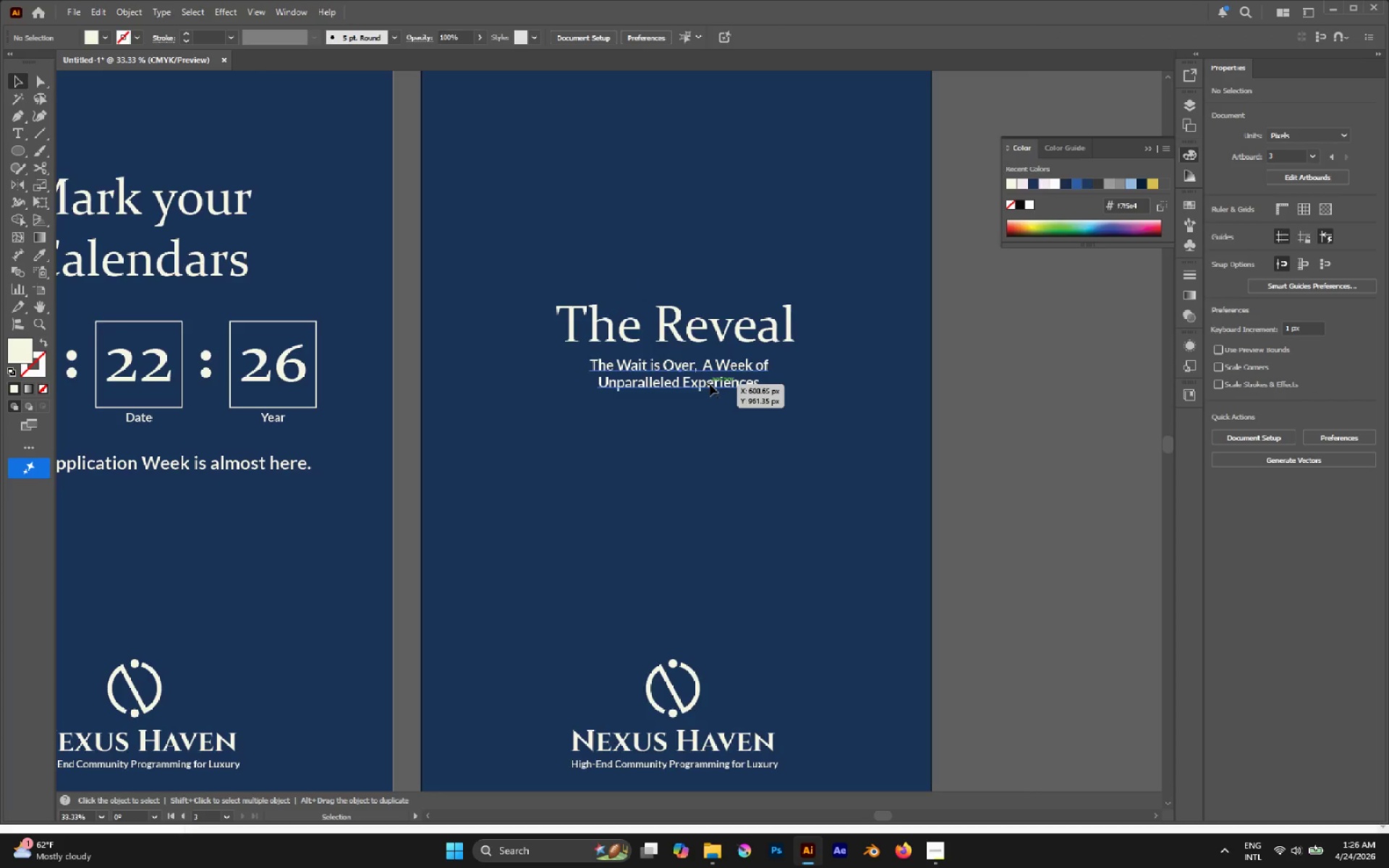 
hold_key(key=ShiftLeft, duration=0.59)
 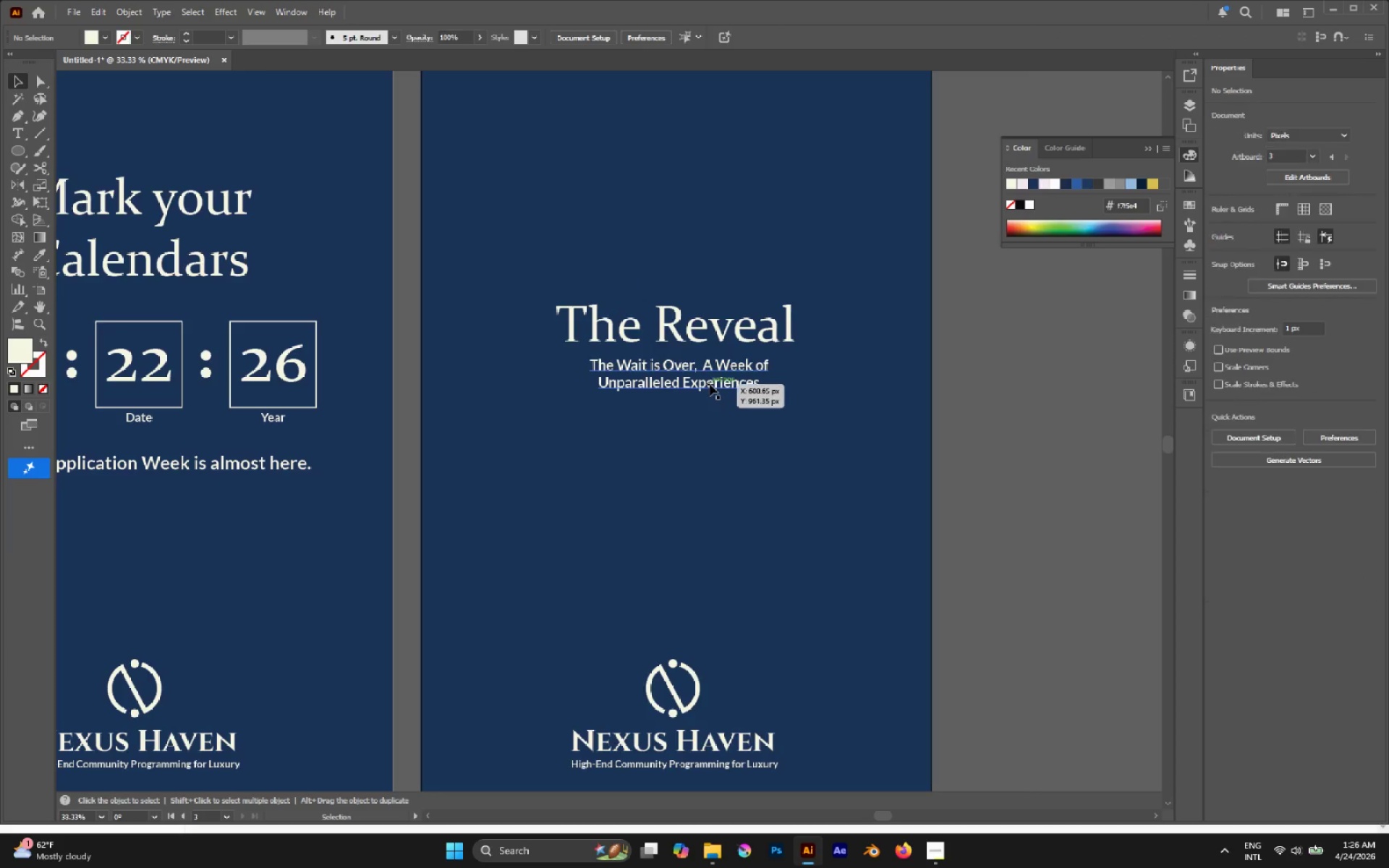 
left_click_drag(start_coordinate=[710, 384], to_coordinate=[710, 393])
 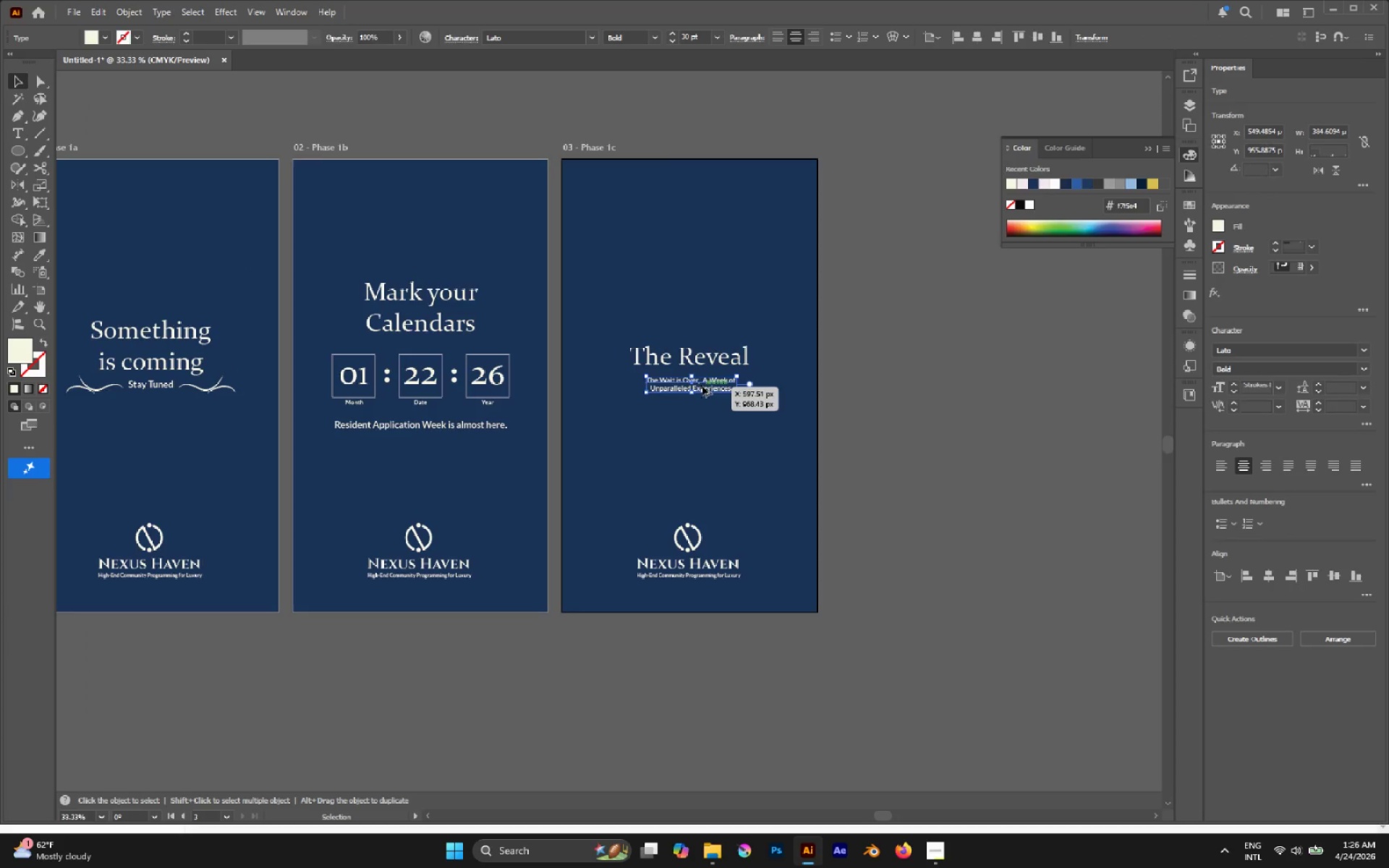 
hold_key(key=ShiftLeft, duration=0.83)
 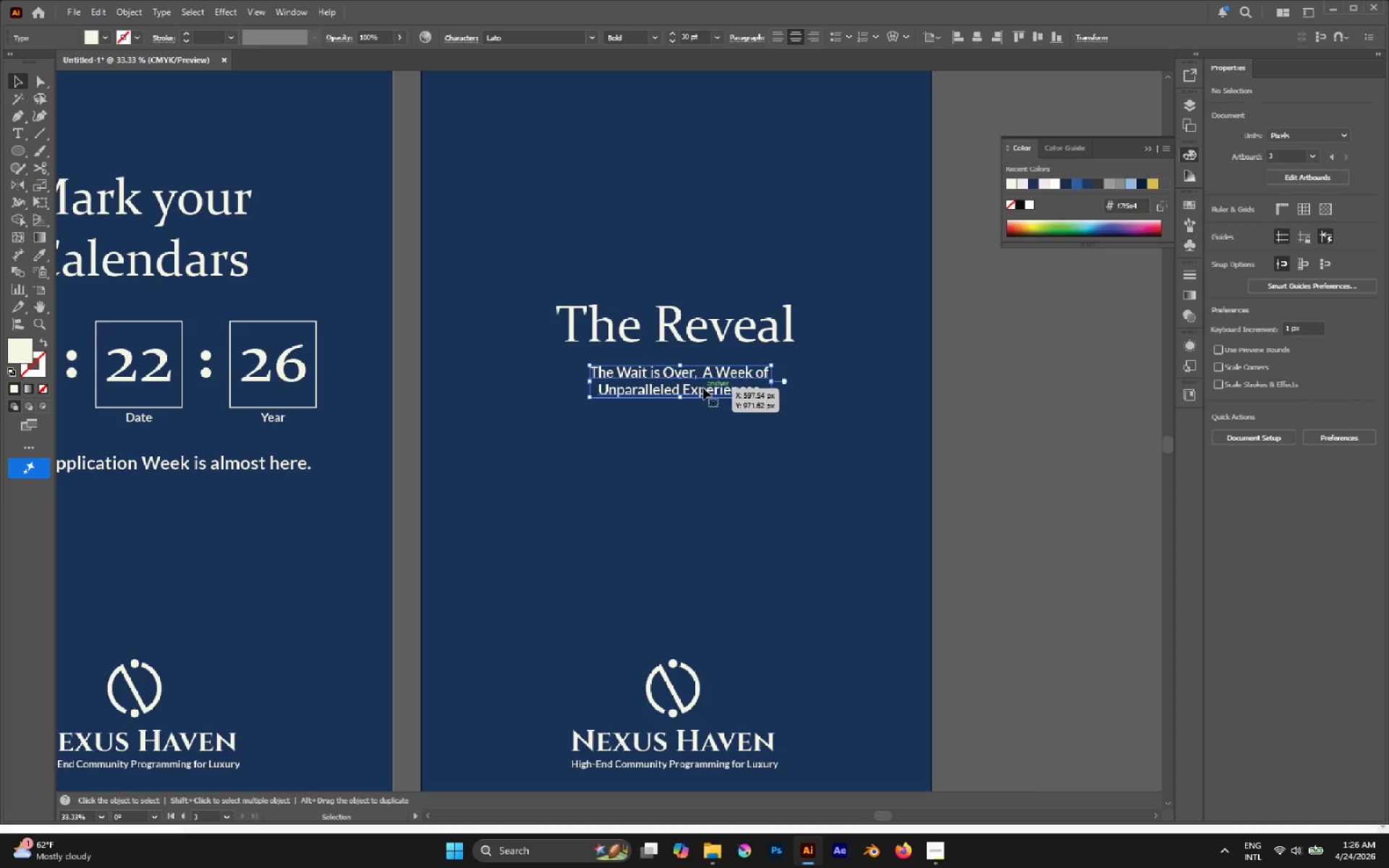 
hold_key(key=AltLeft, duration=0.47)
scroll: coordinate [702, 386], scroll_direction: down, amount: 1.0
 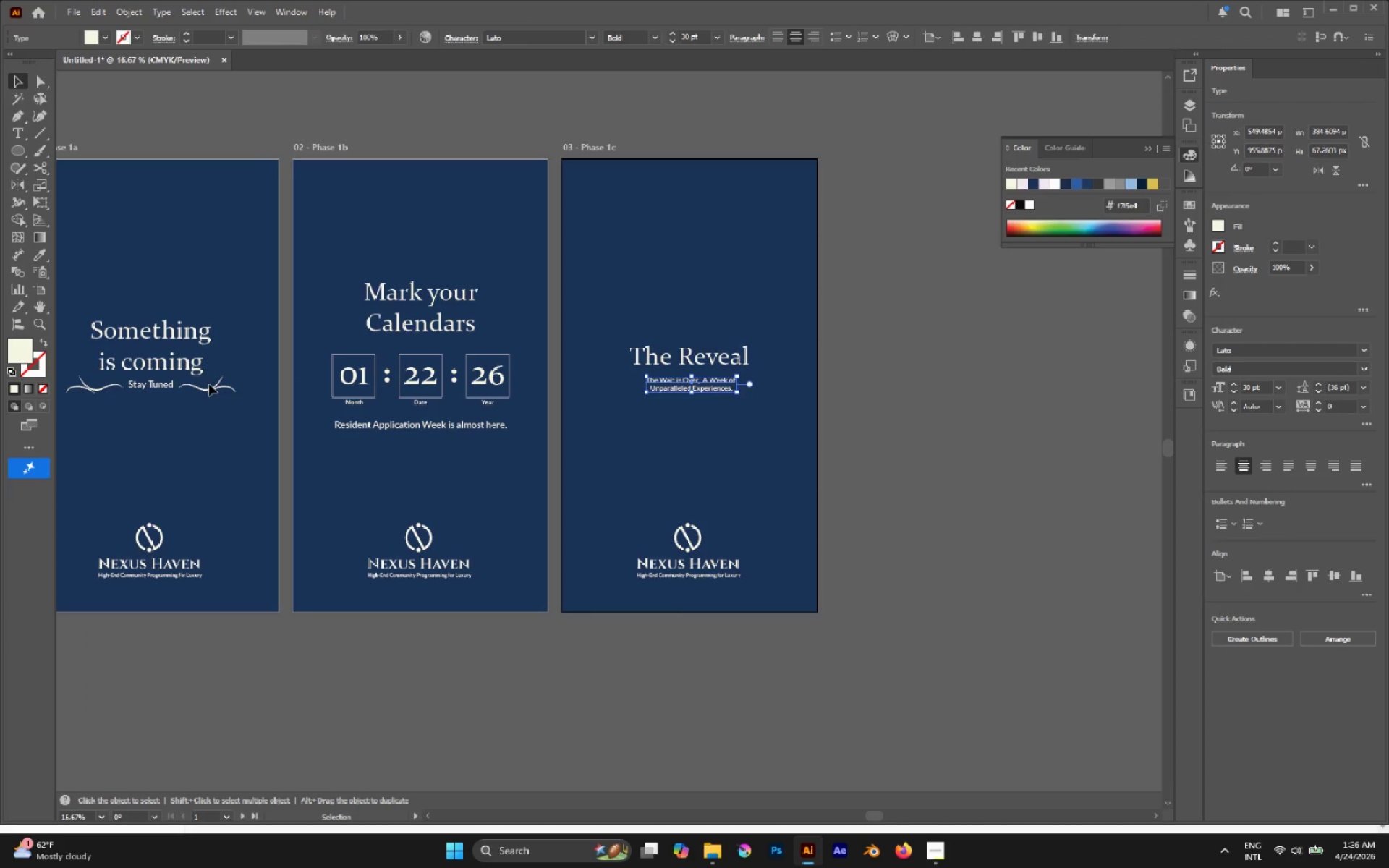 
double_click([213, 388])
 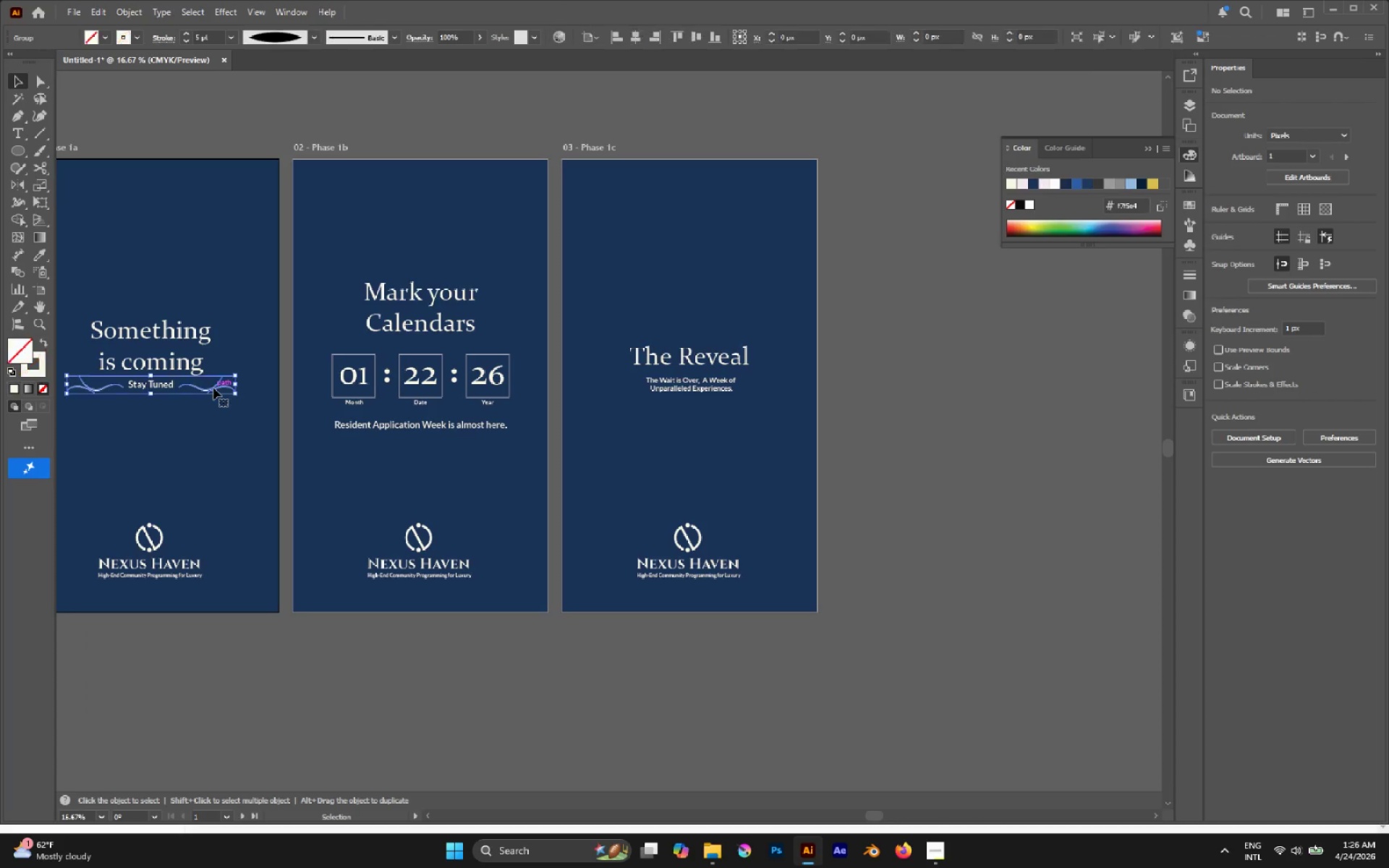 
hold_key(key=AltLeft, duration=2.05)
left_click_drag(start_coordinate=[213, 388], to_coordinate=[742, 392])
 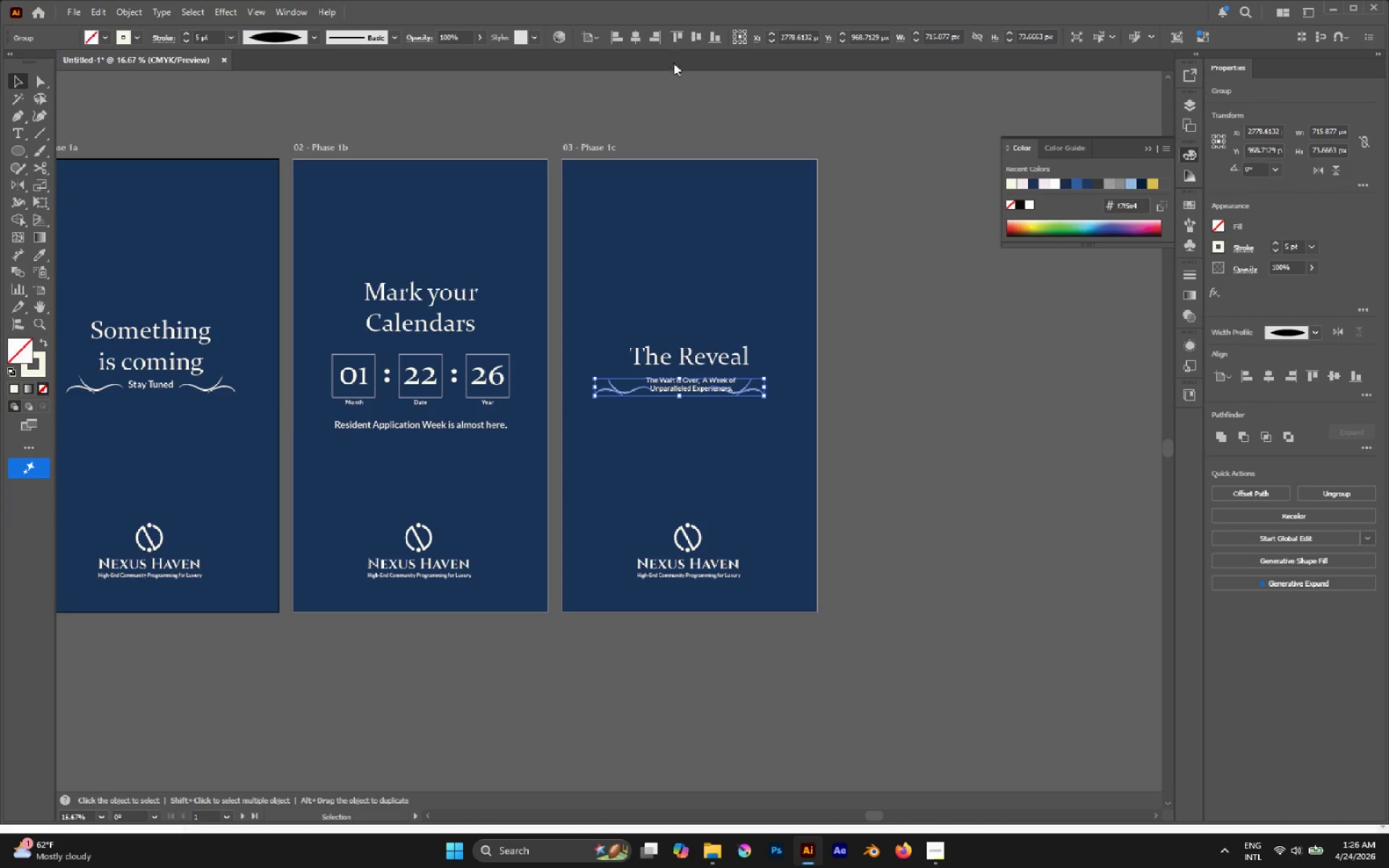 
left_click([643, 42])
 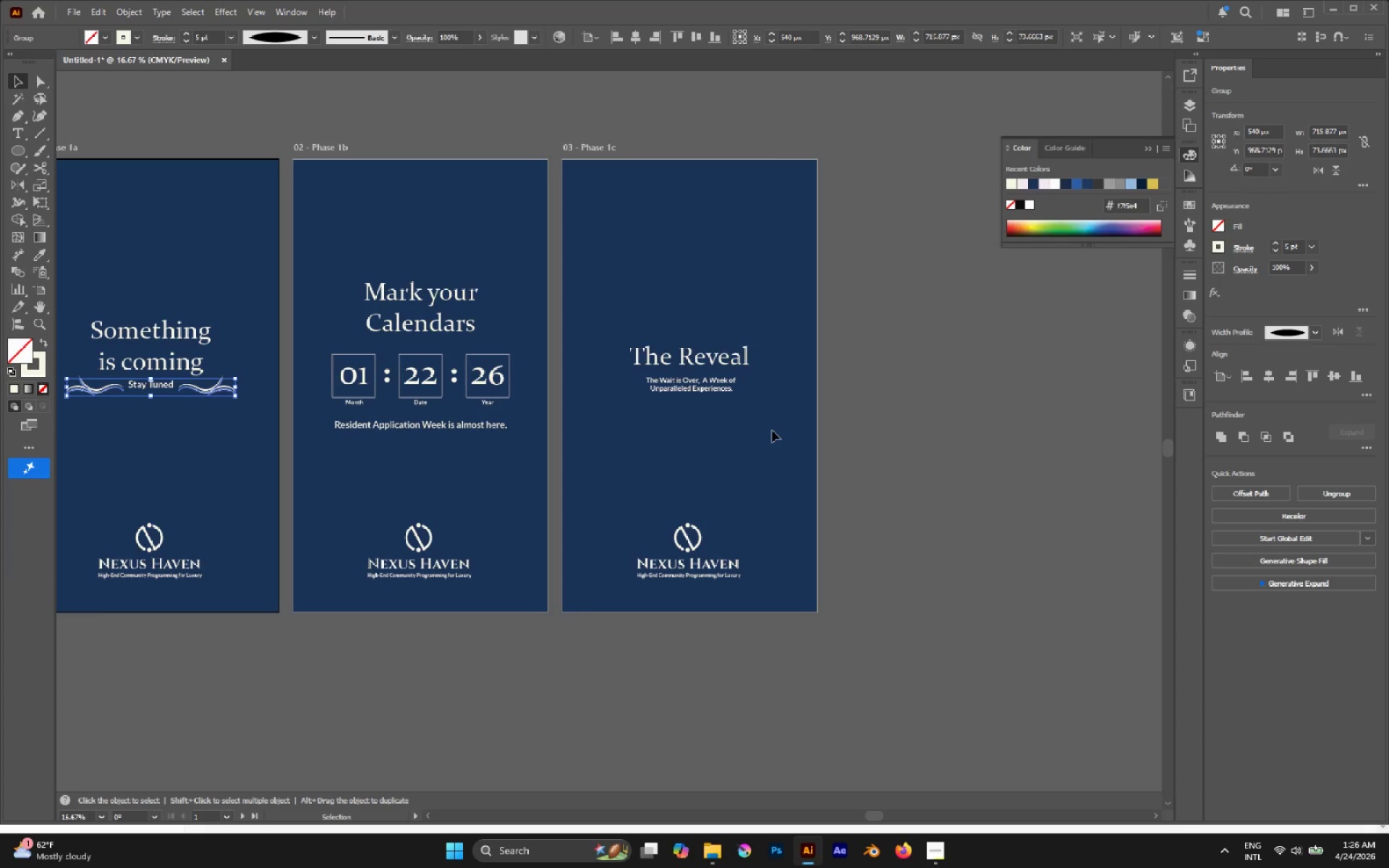 
key(Control+Z)
 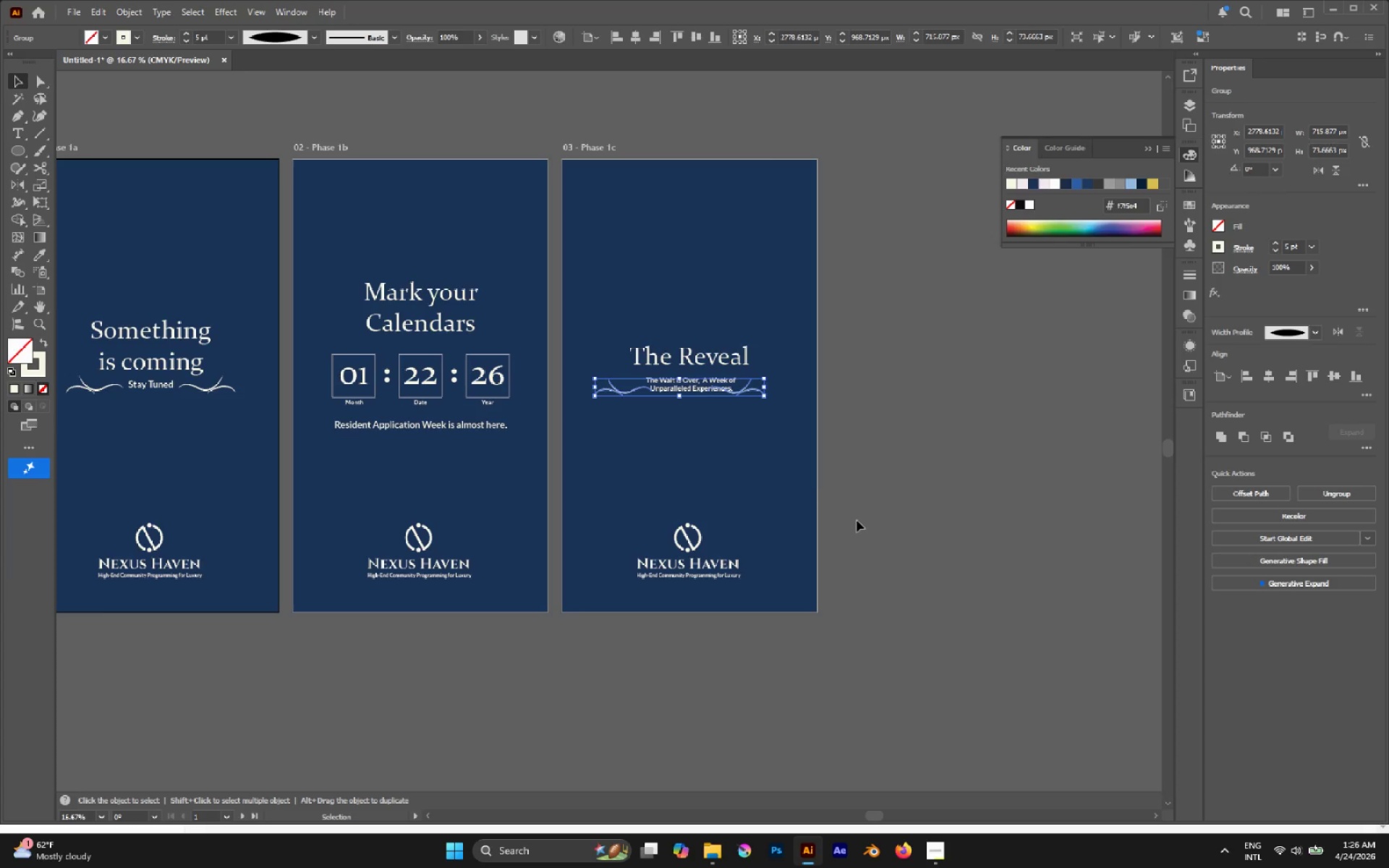 
left_click([819, 482])
 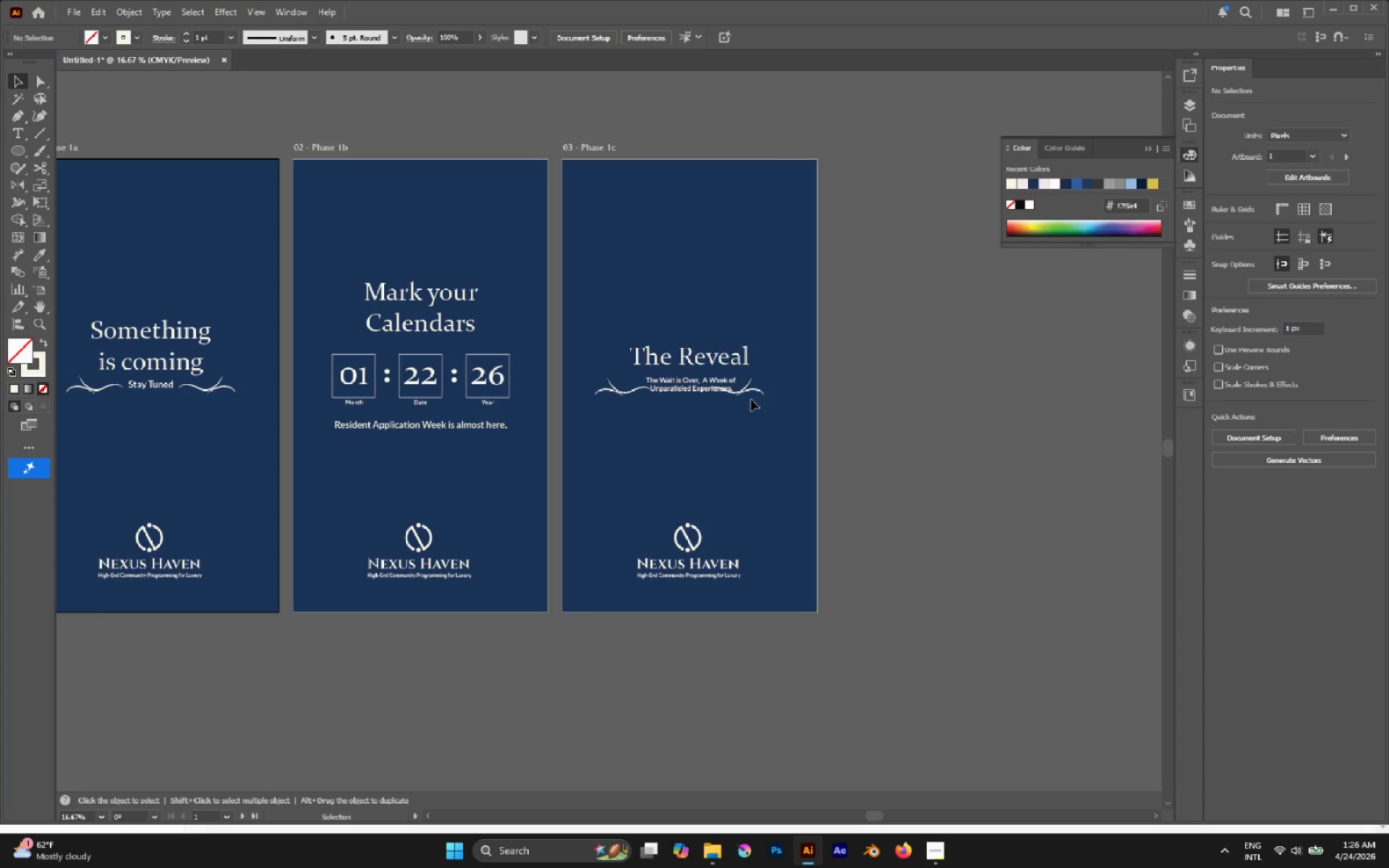 
left_click([752, 393])
 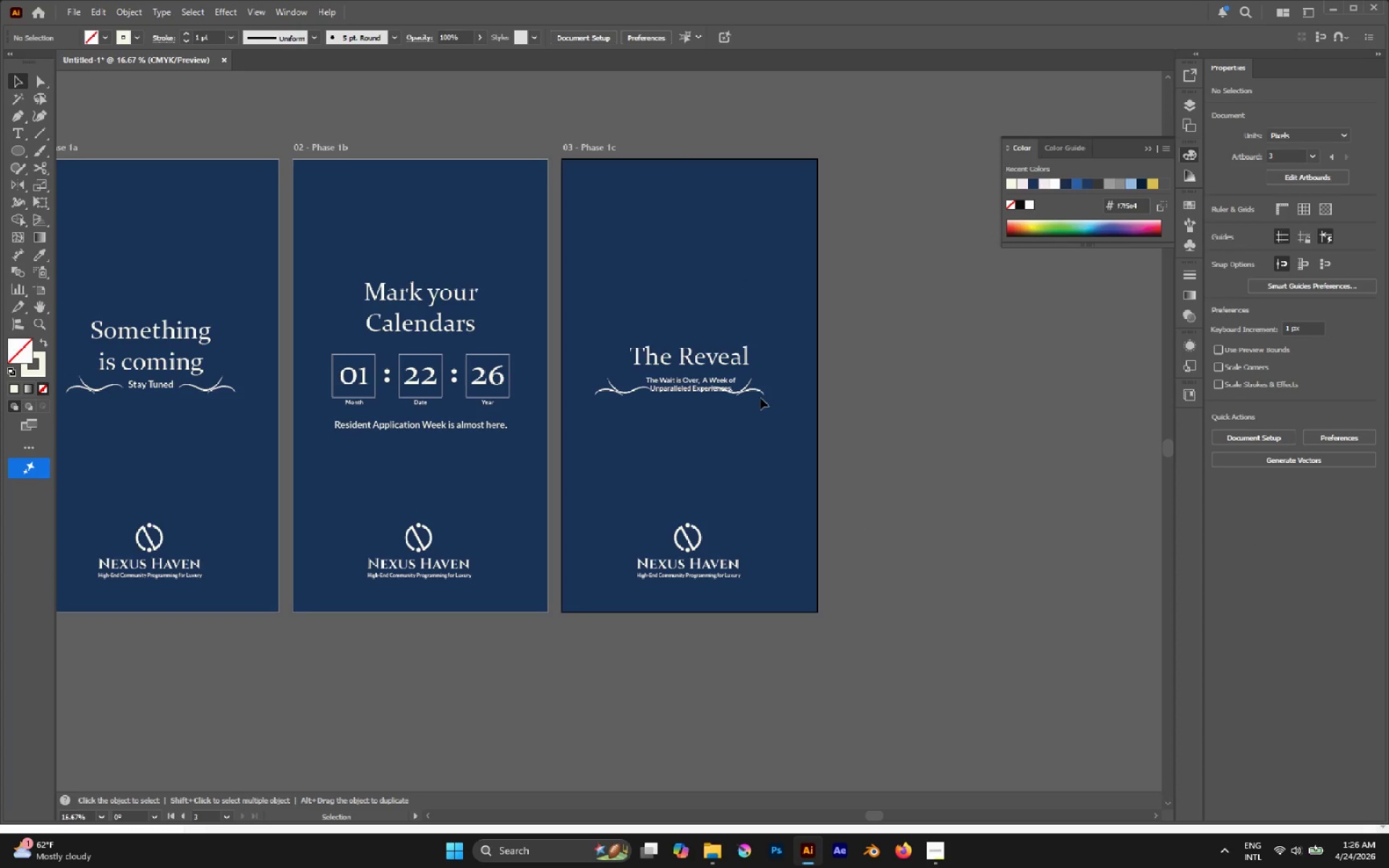 
left_click([760, 391])
 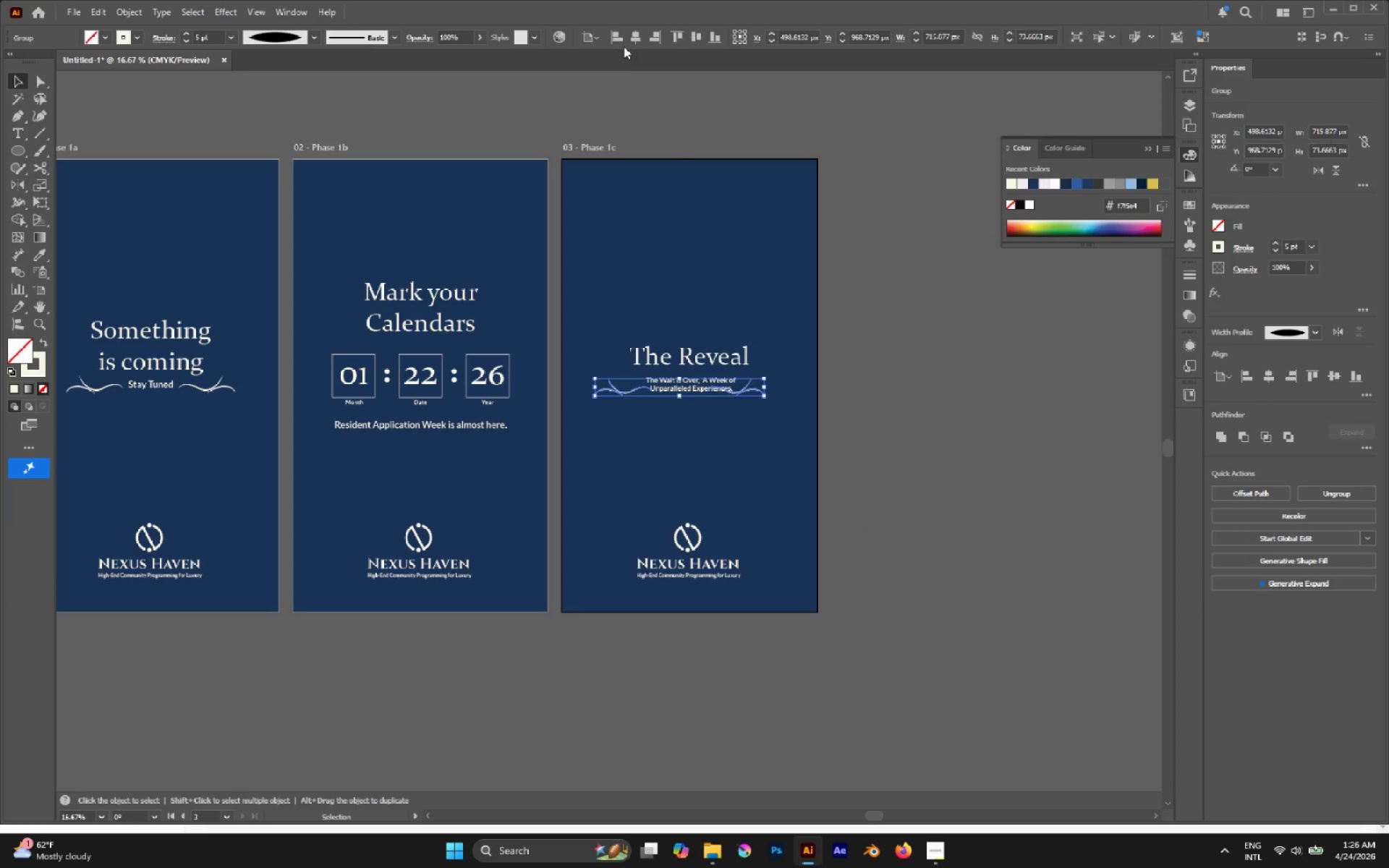 
left_click([634, 43])
 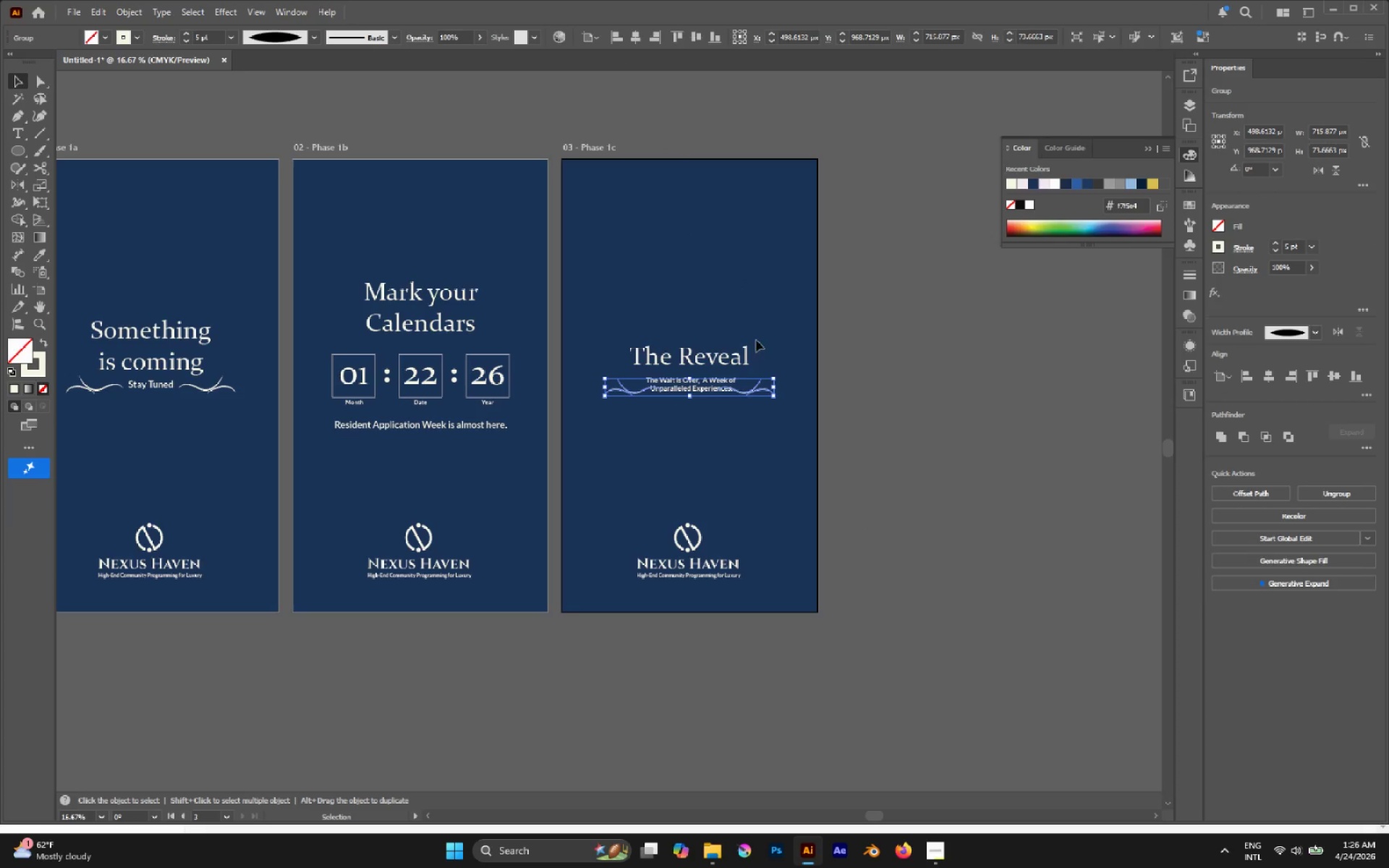 
hold_key(key=AltLeft, duration=0.34)
scroll: coordinate [801, 420], scroll_direction: up, amount: 2.0
 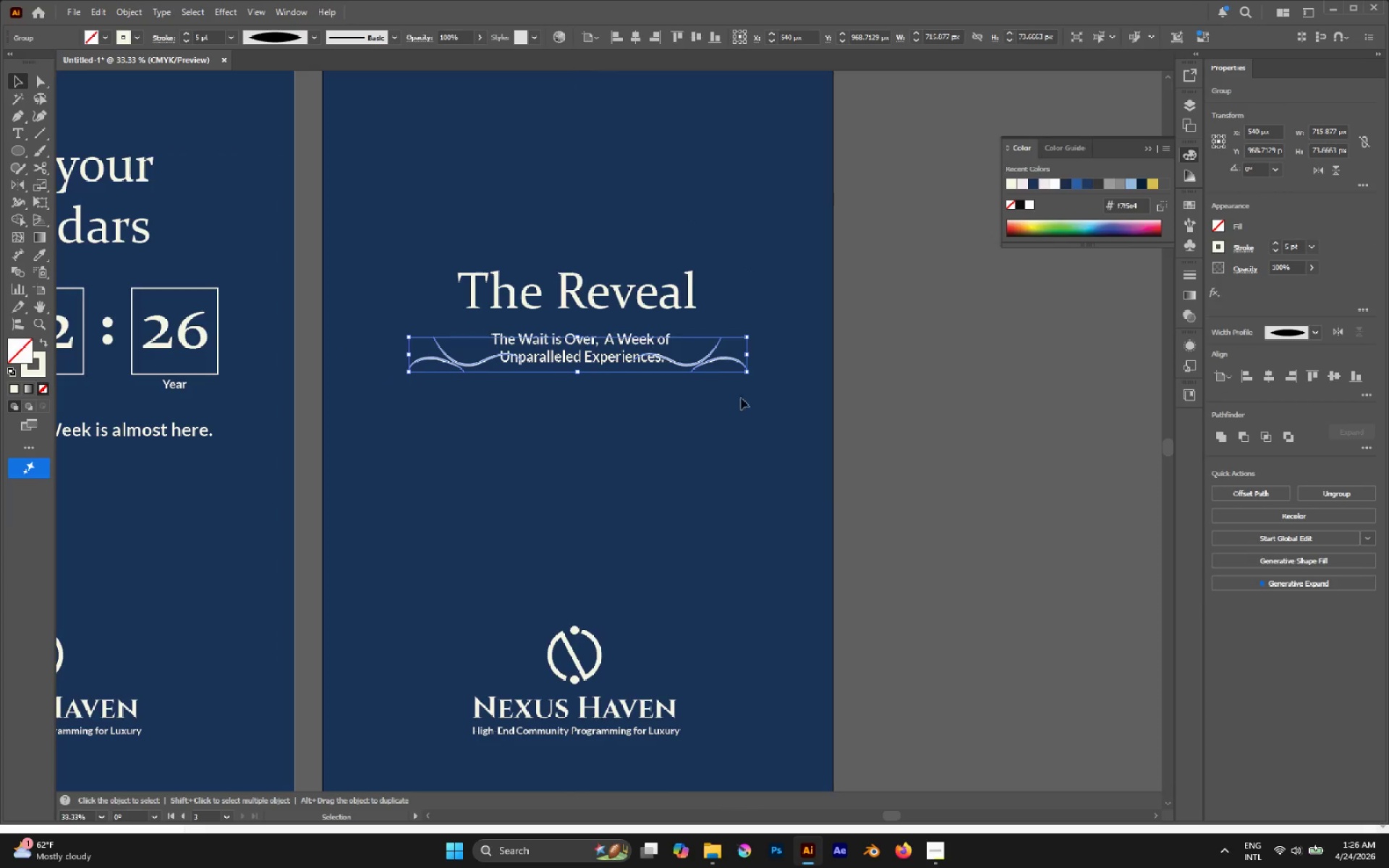 
left_click([730, 409])
 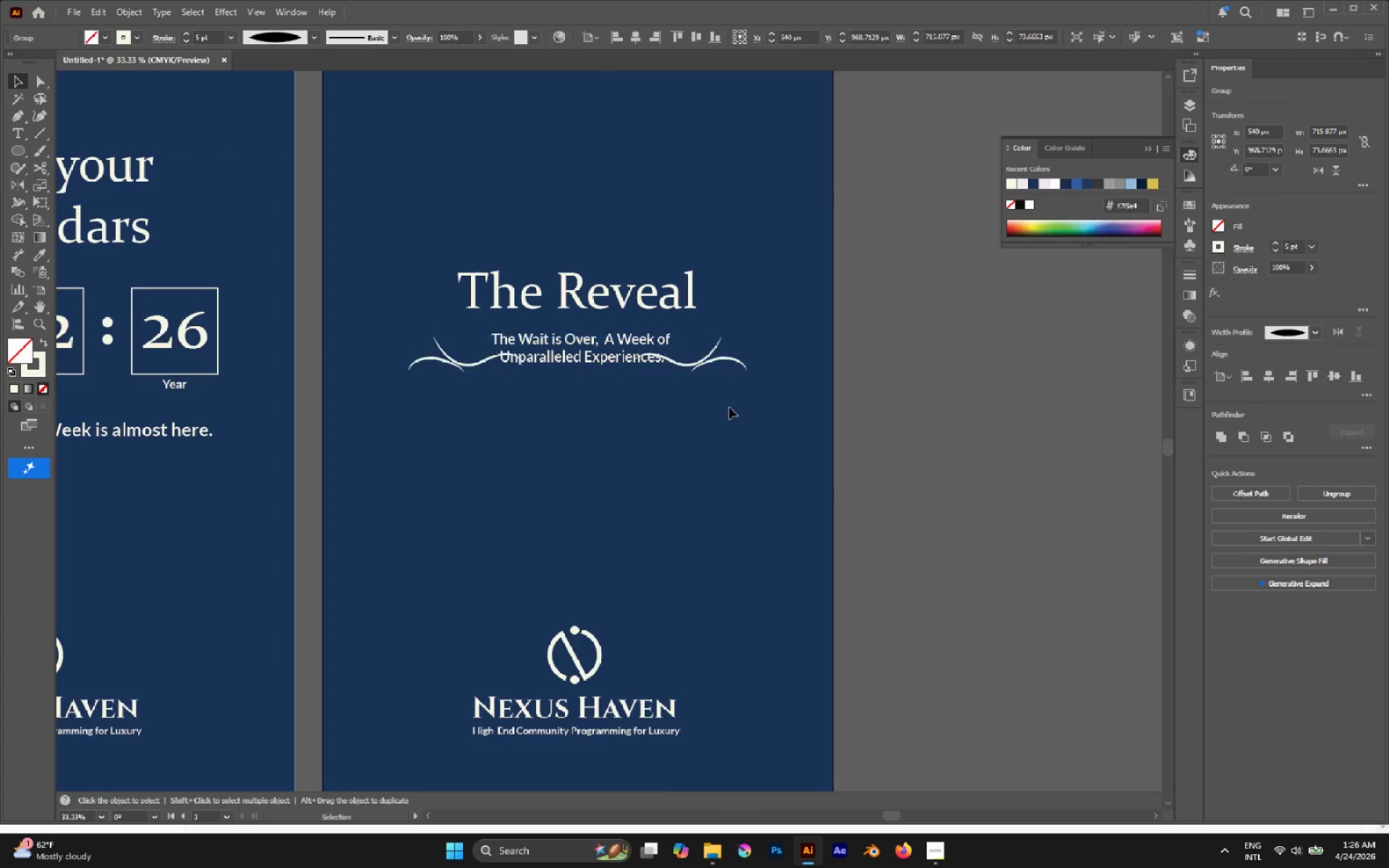 
key(A)
 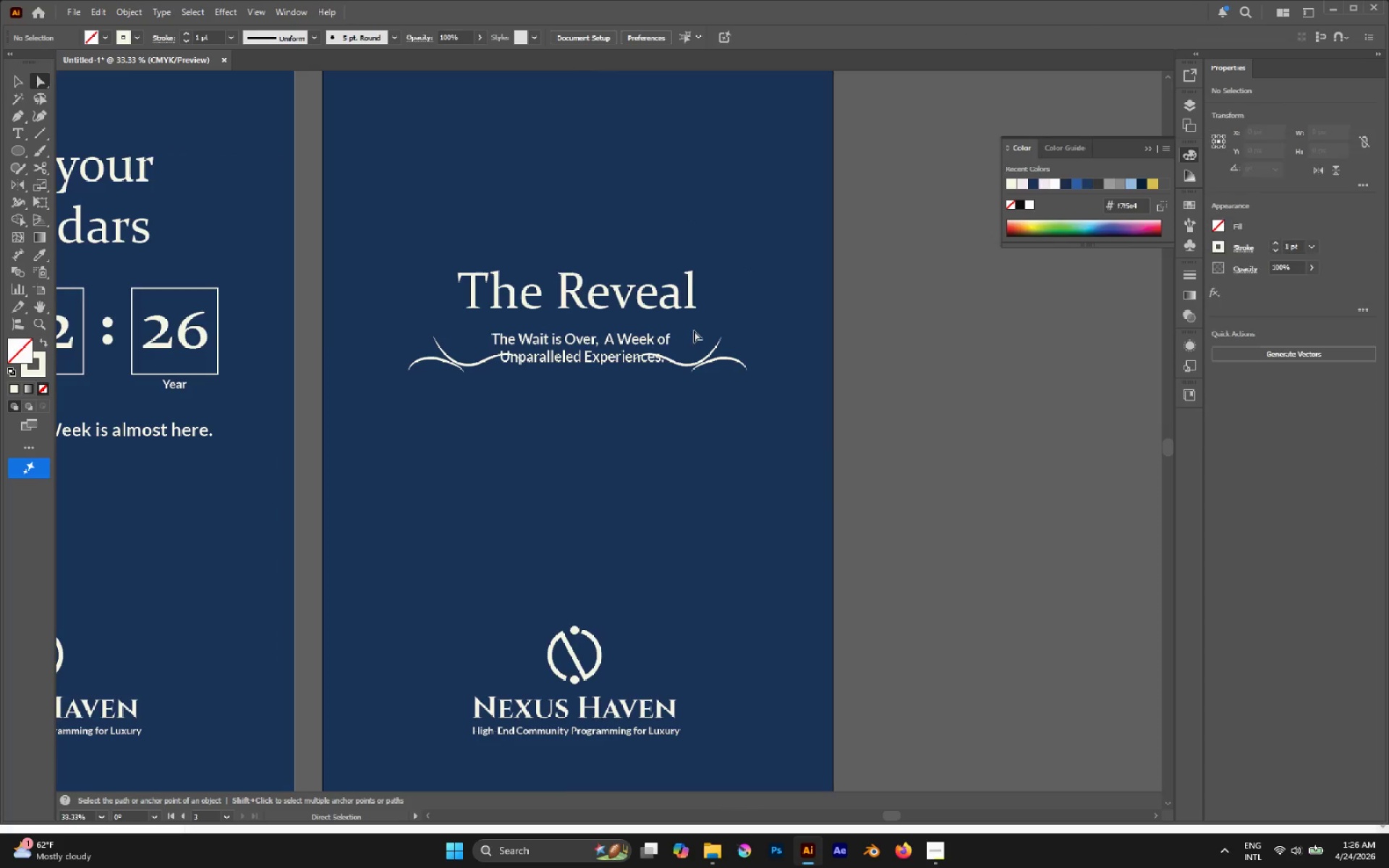 
hold_key(key=AltLeft, duration=0.64)
left_click_drag(start_coordinate=[700, 340], to_coordinate=[765, 394])
 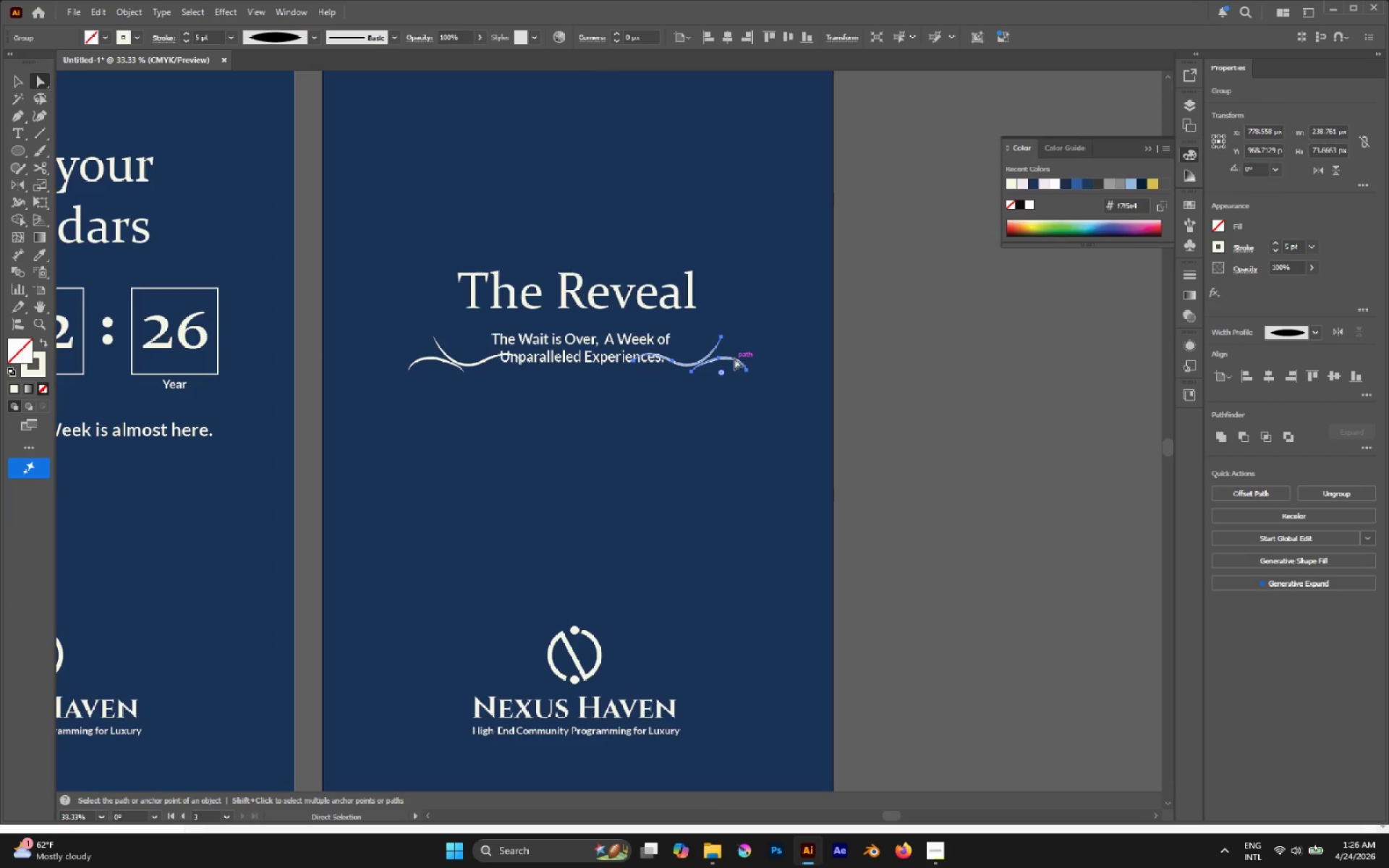 
left_click_drag(start_coordinate=[734, 358], to_coordinate=[777, 361])
 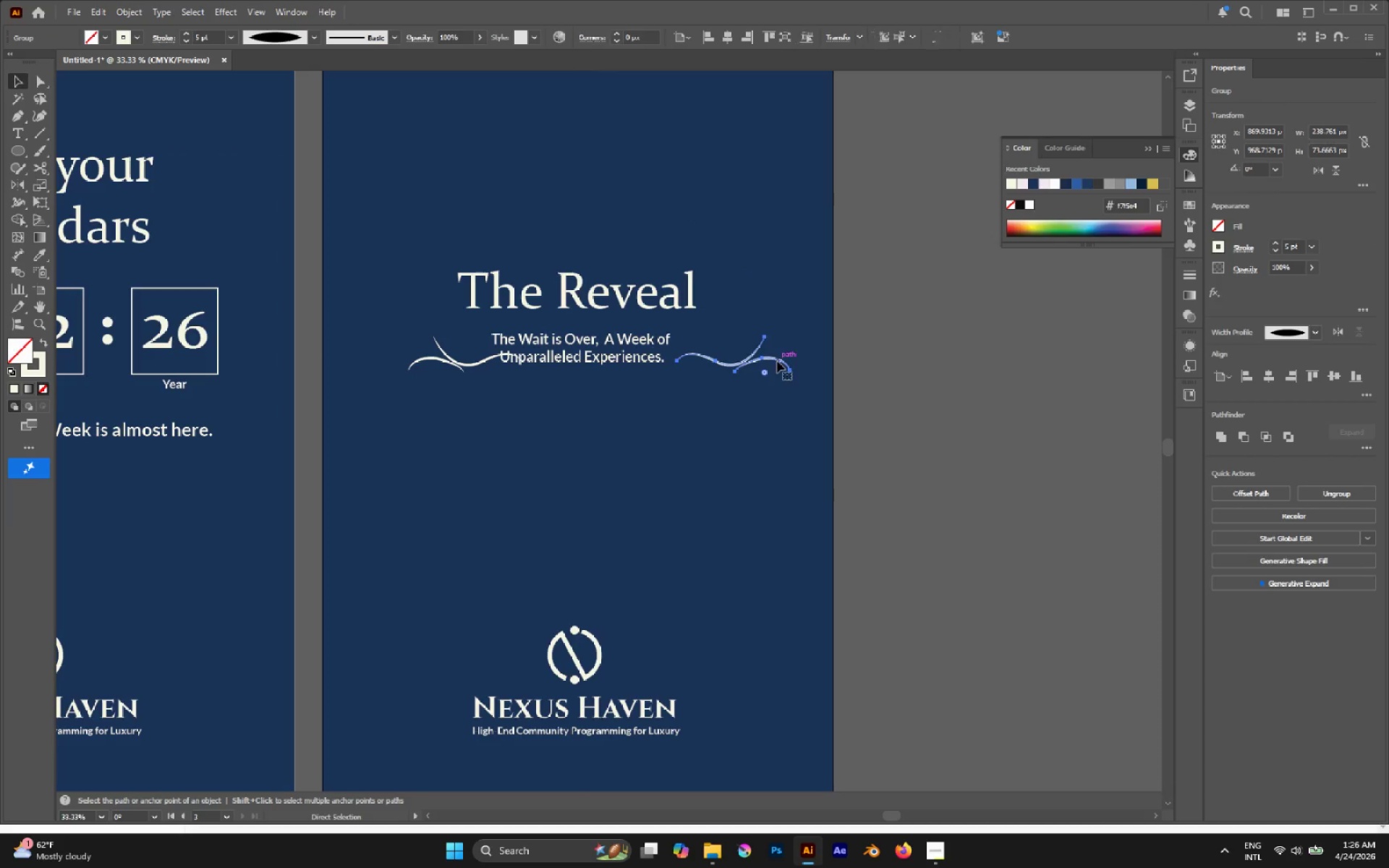 
hold_key(key=ShiftLeft, duration=1.22)
 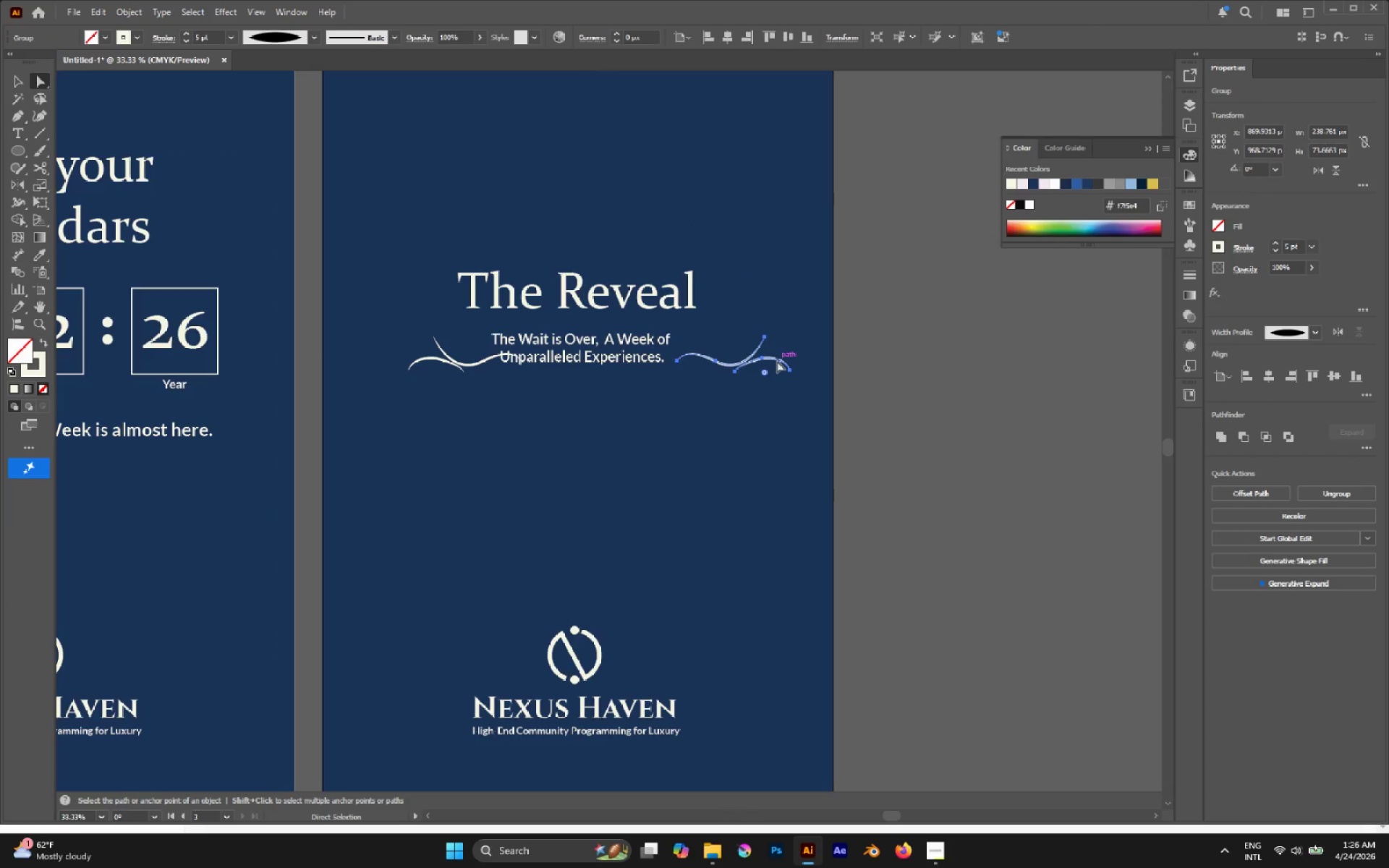 
key(V)
 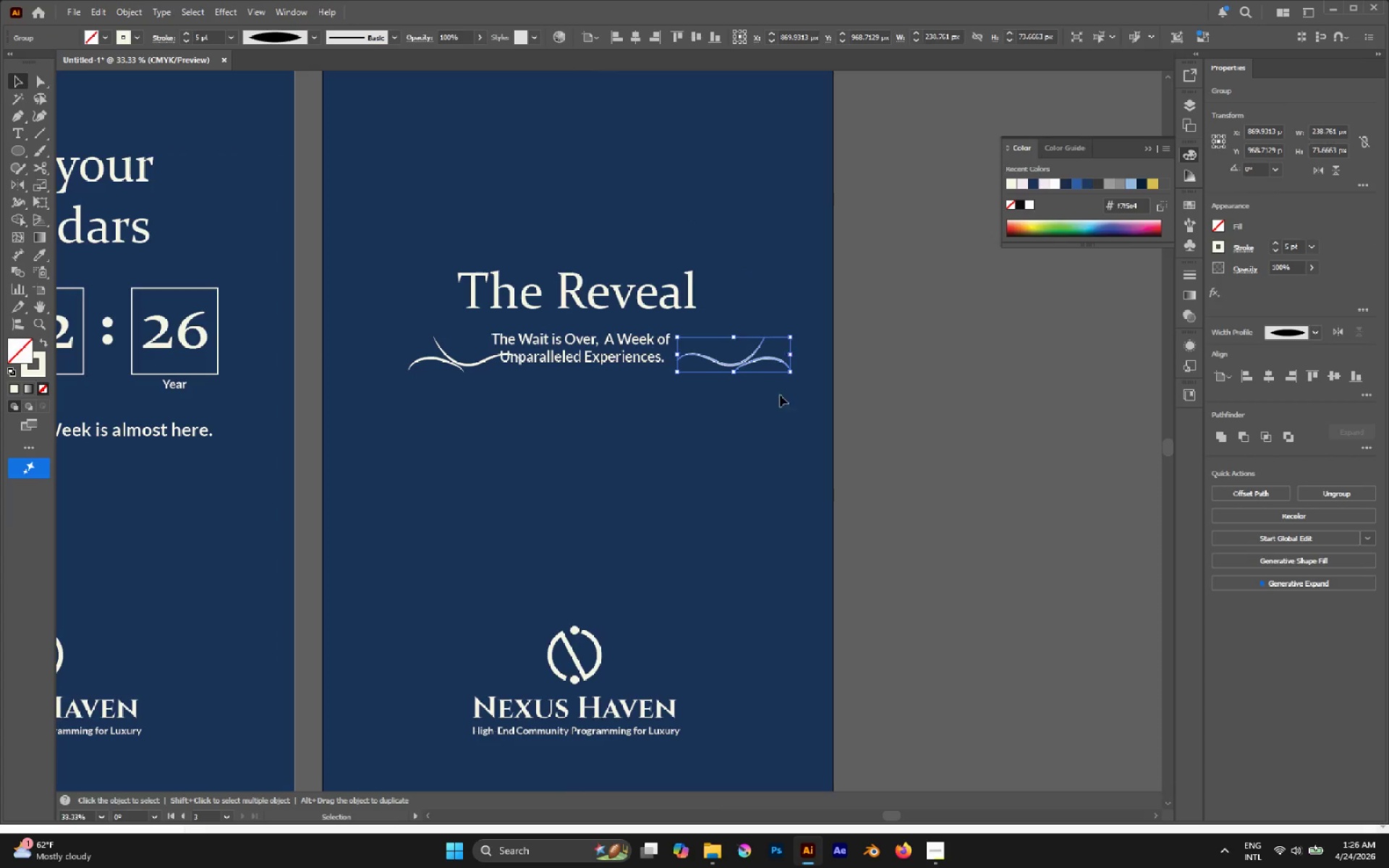 
left_click([778, 414])
 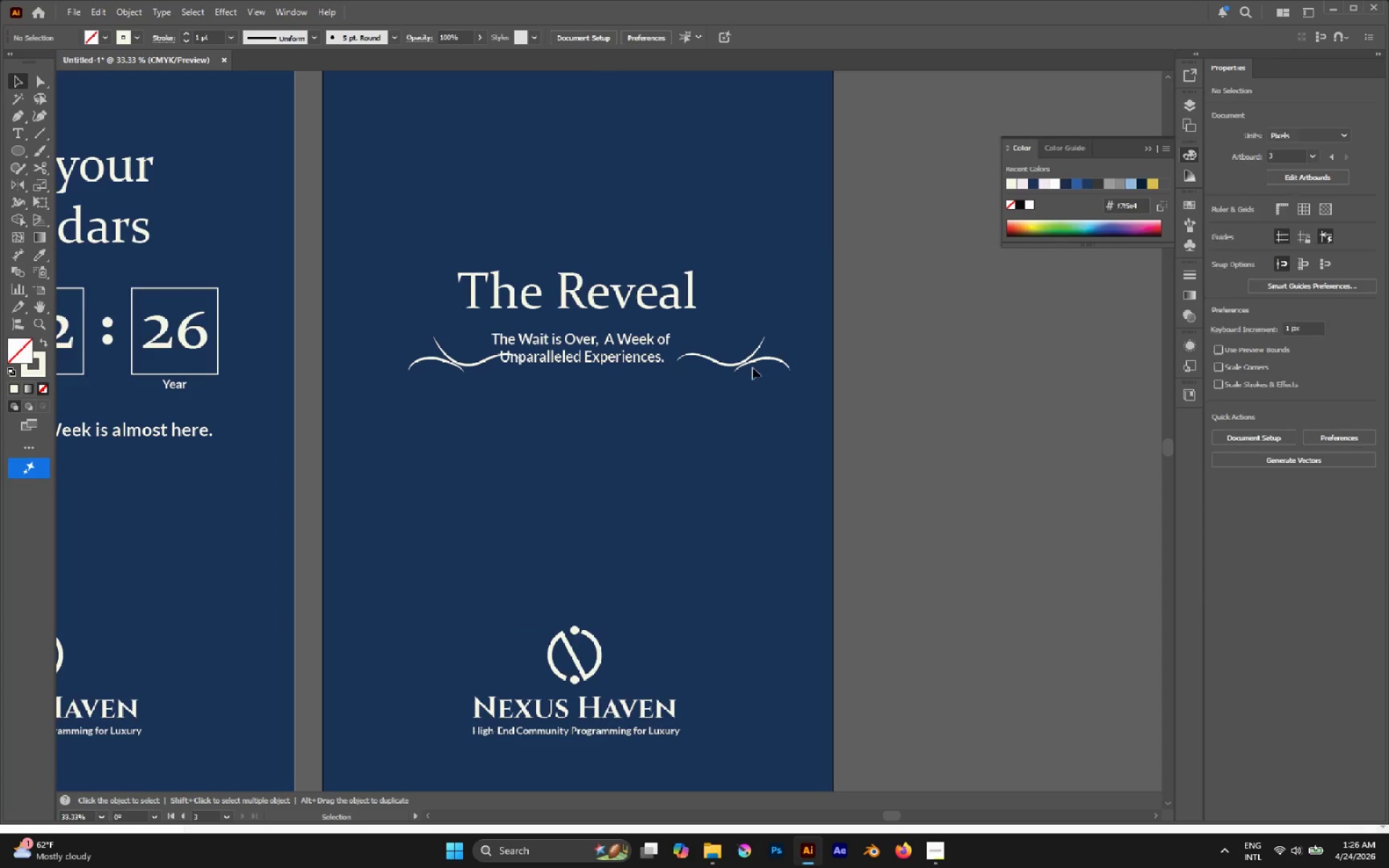 
left_click([752, 365])
 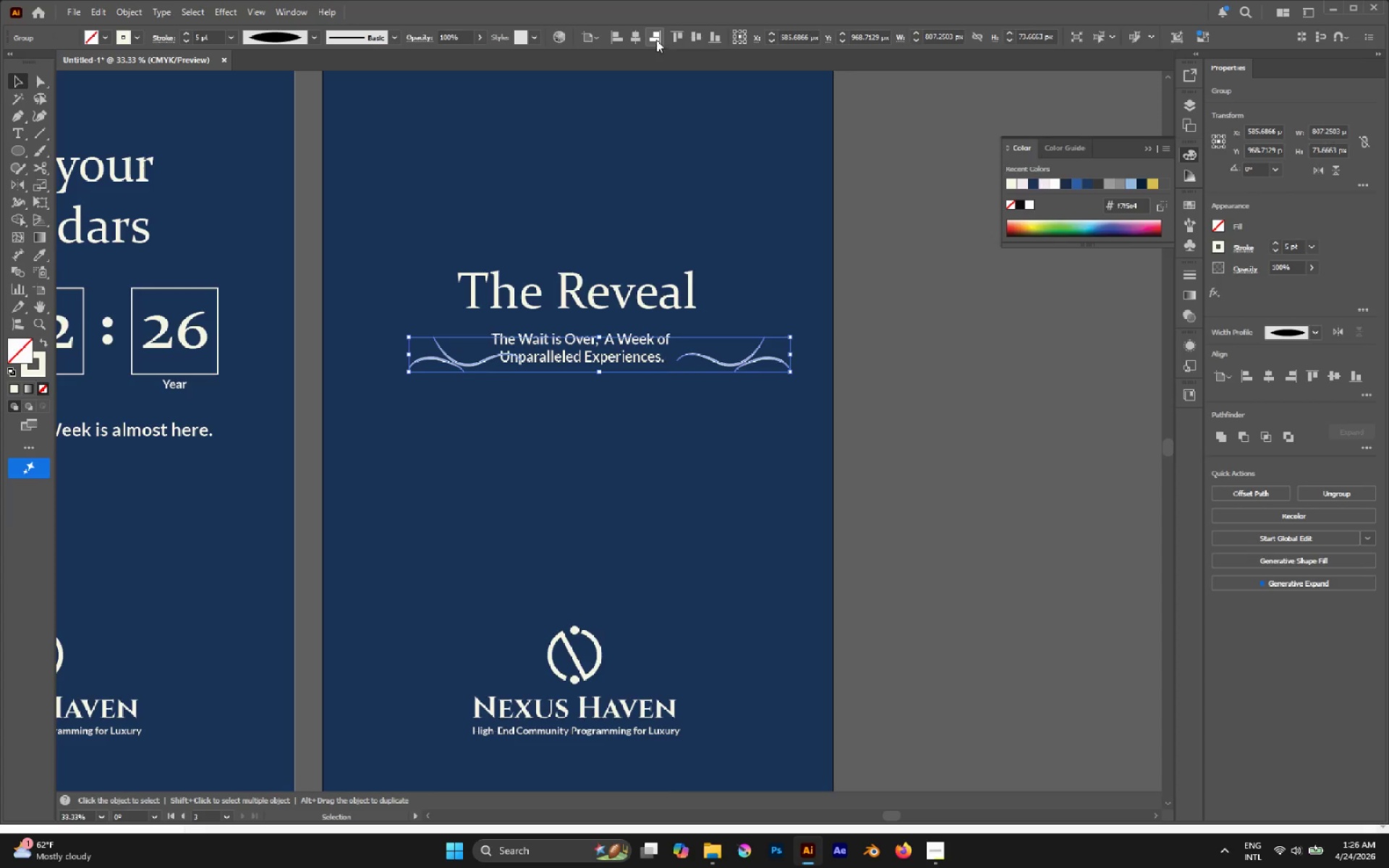 
left_click([640, 37])
 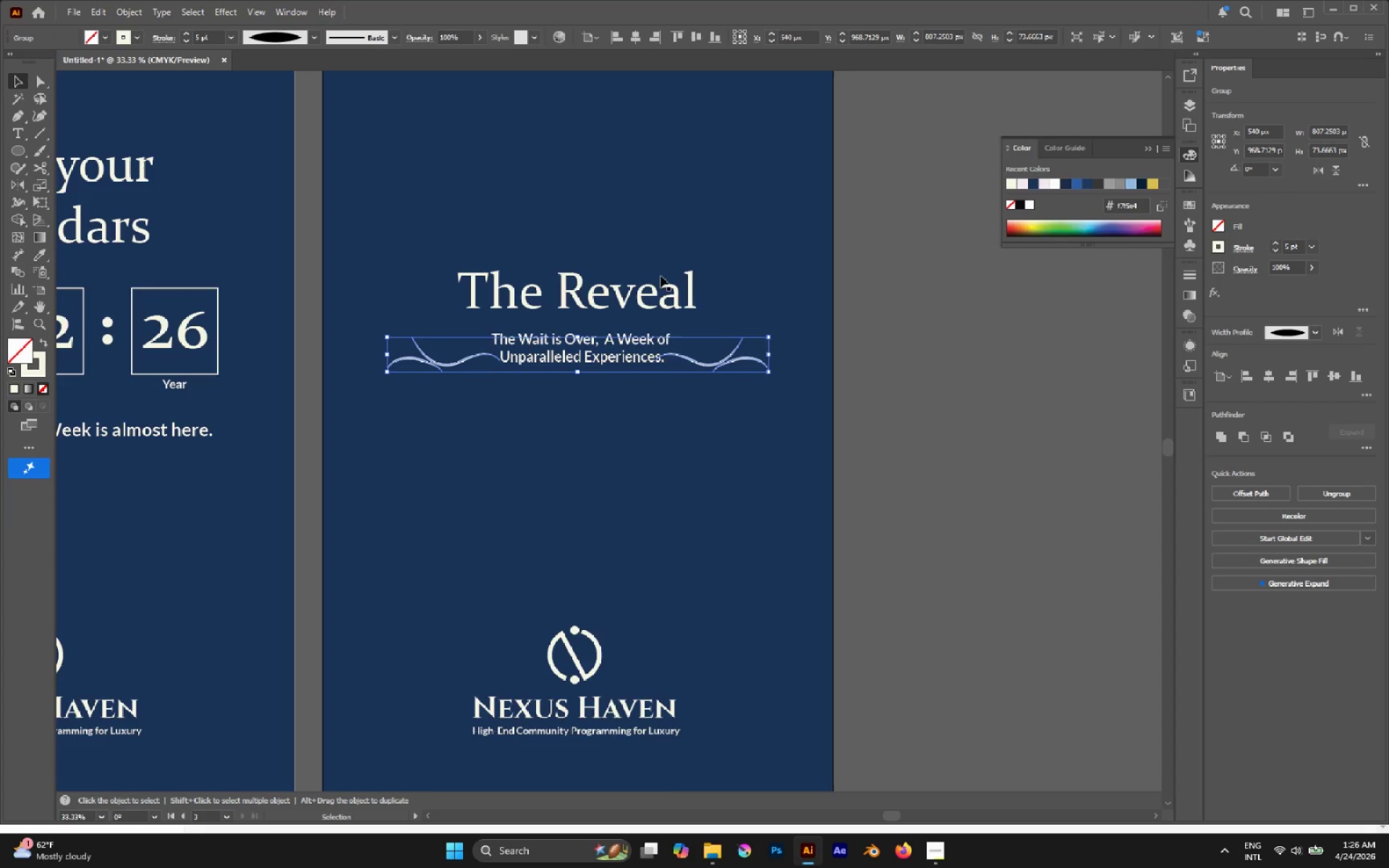 
hold_key(key=AltLeft, duration=0.44)
scroll: coordinate [671, 368], scroll_direction: up, amount: 2.0
 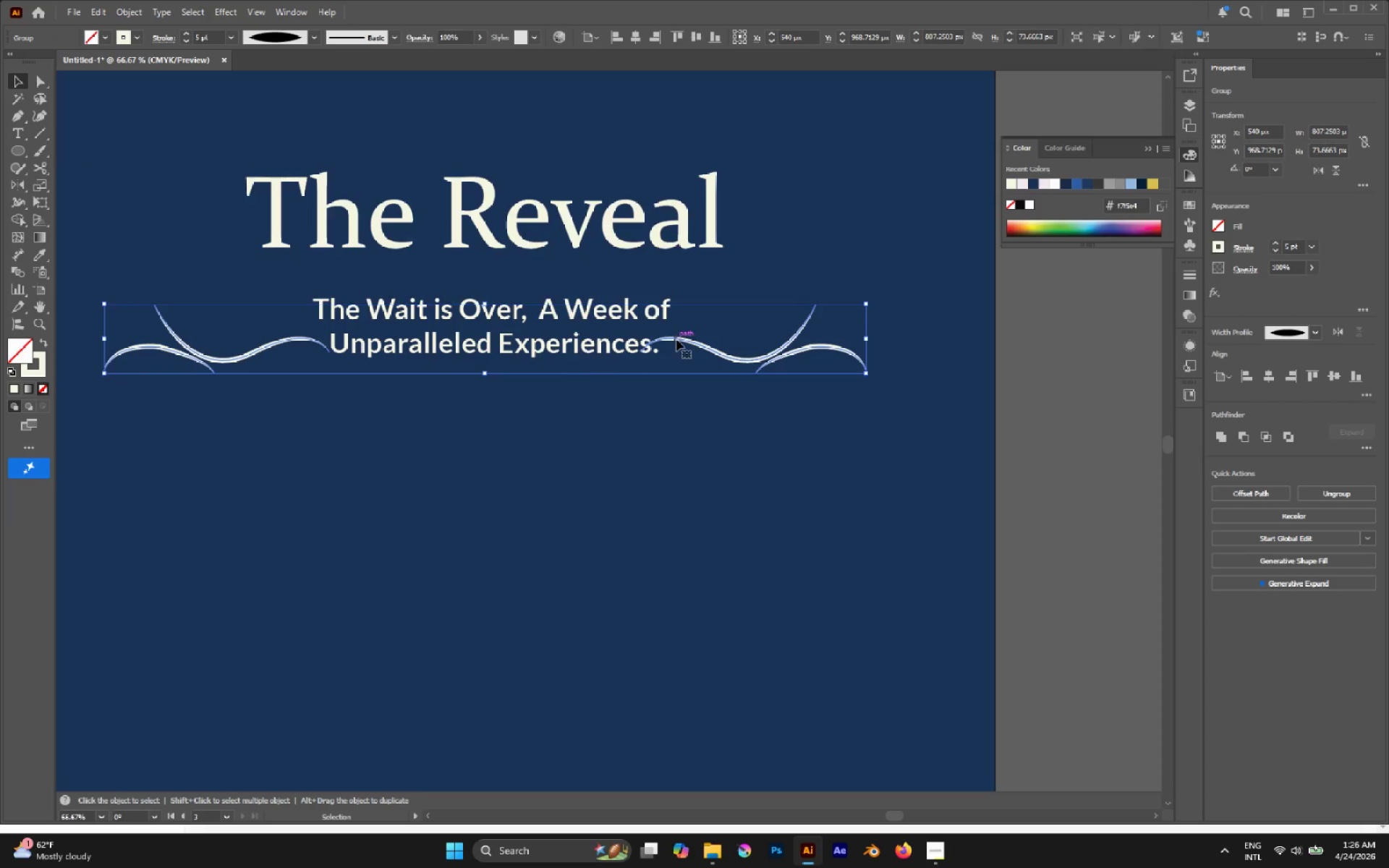 
left_click_drag(start_coordinate=[677, 338], to_coordinate=[684, 359])
 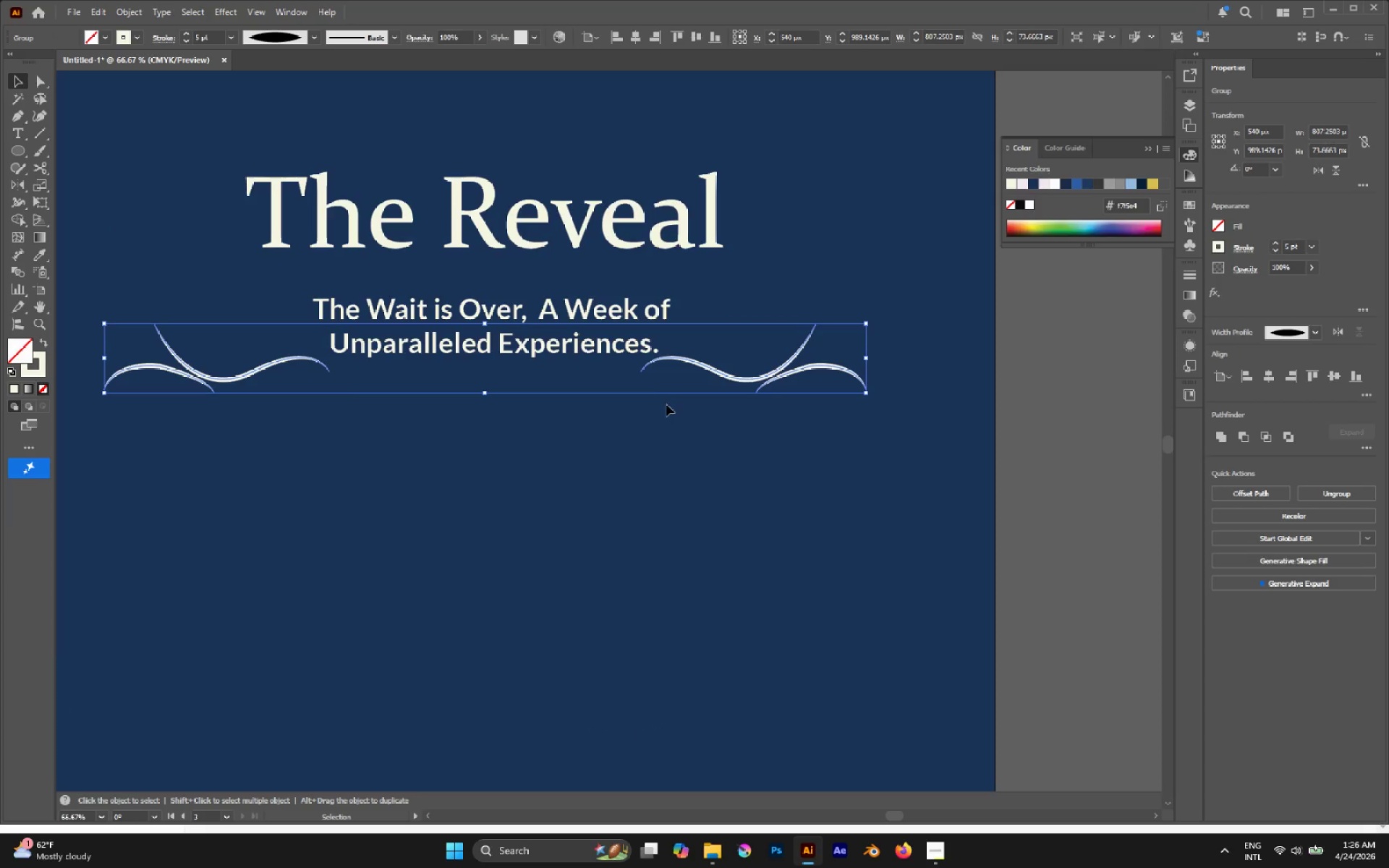 
hold_key(key=ShiftLeft, duration=1.16)
 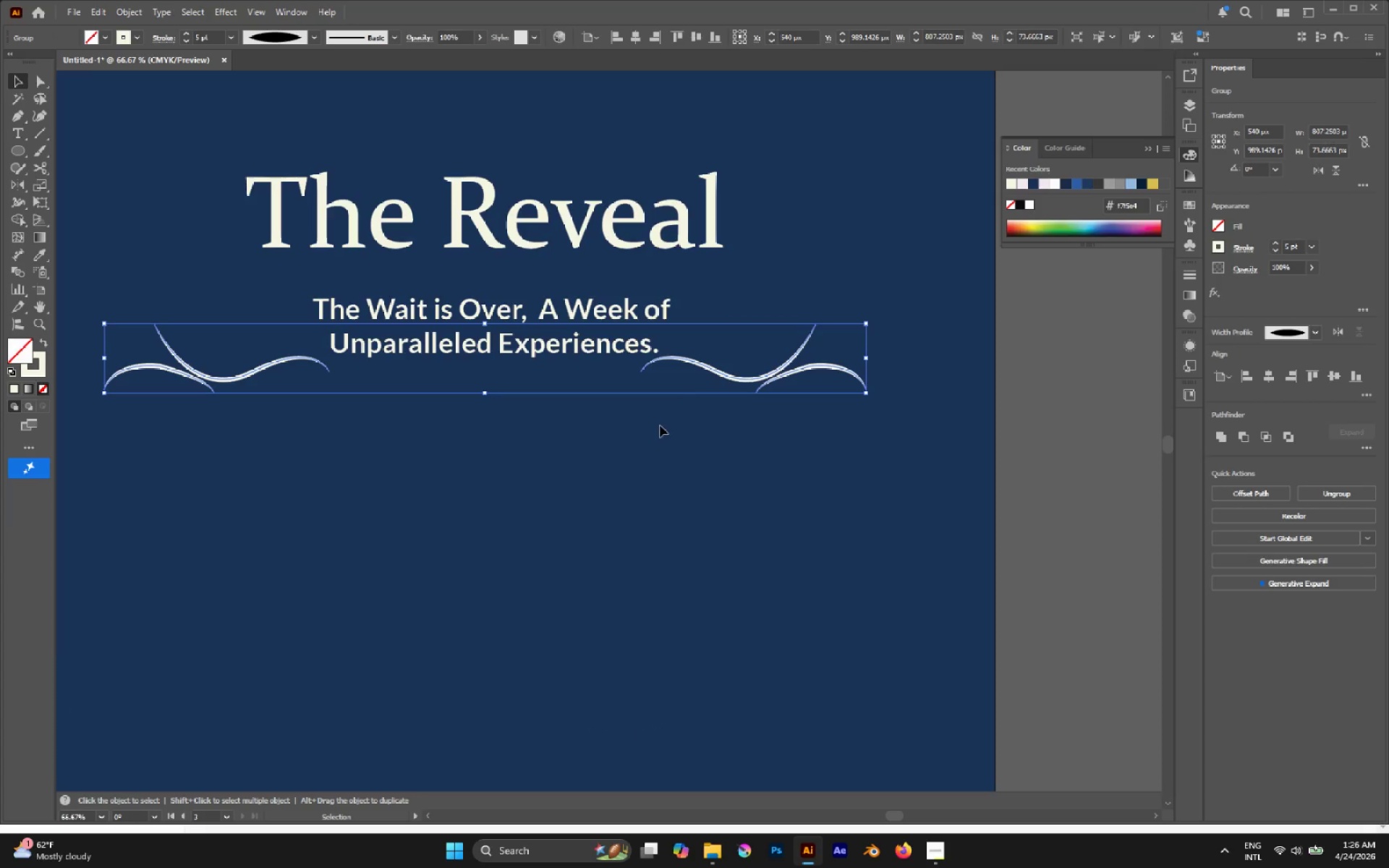 
left_click([659, 428])
 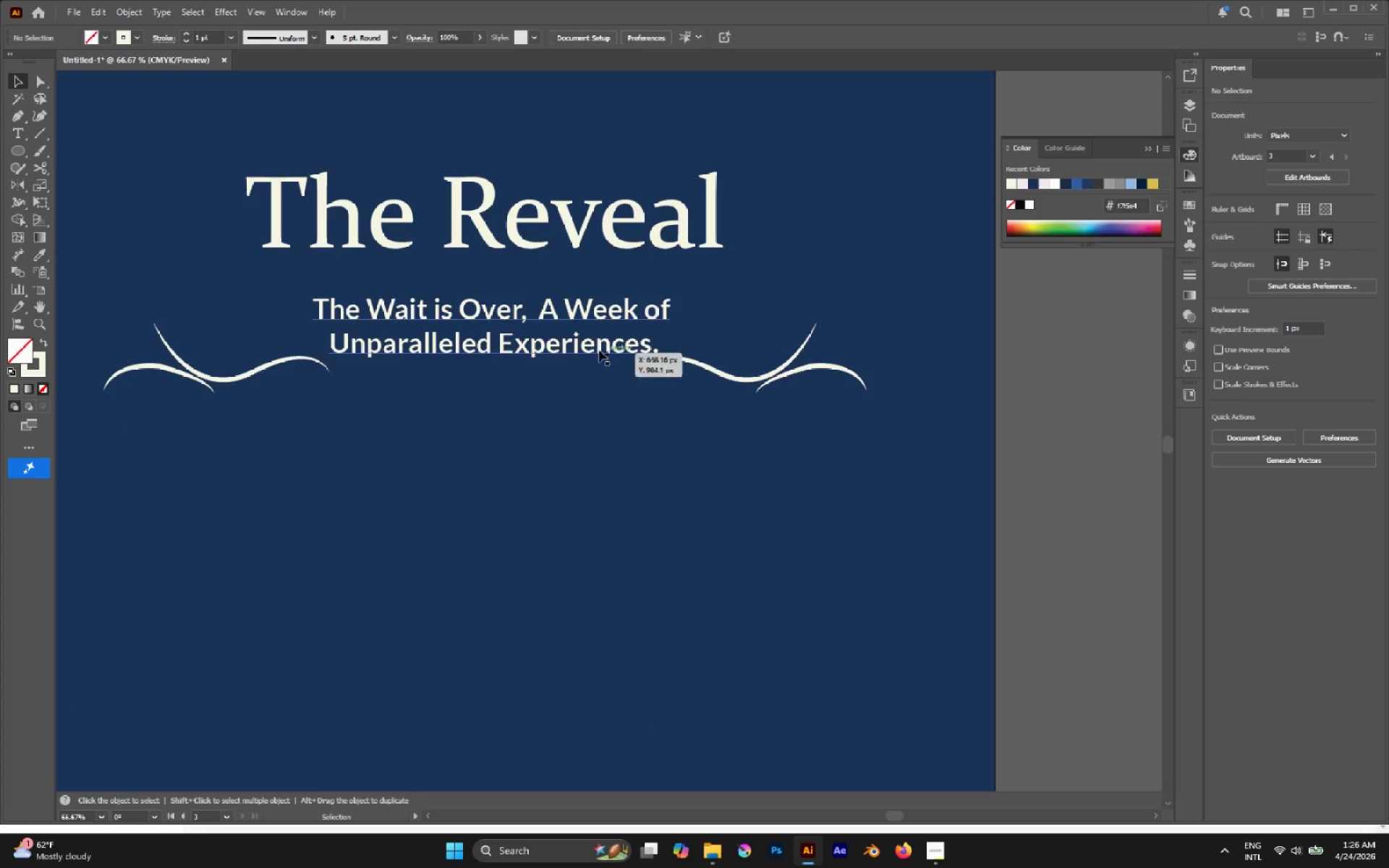 
left_click([587, 329])
 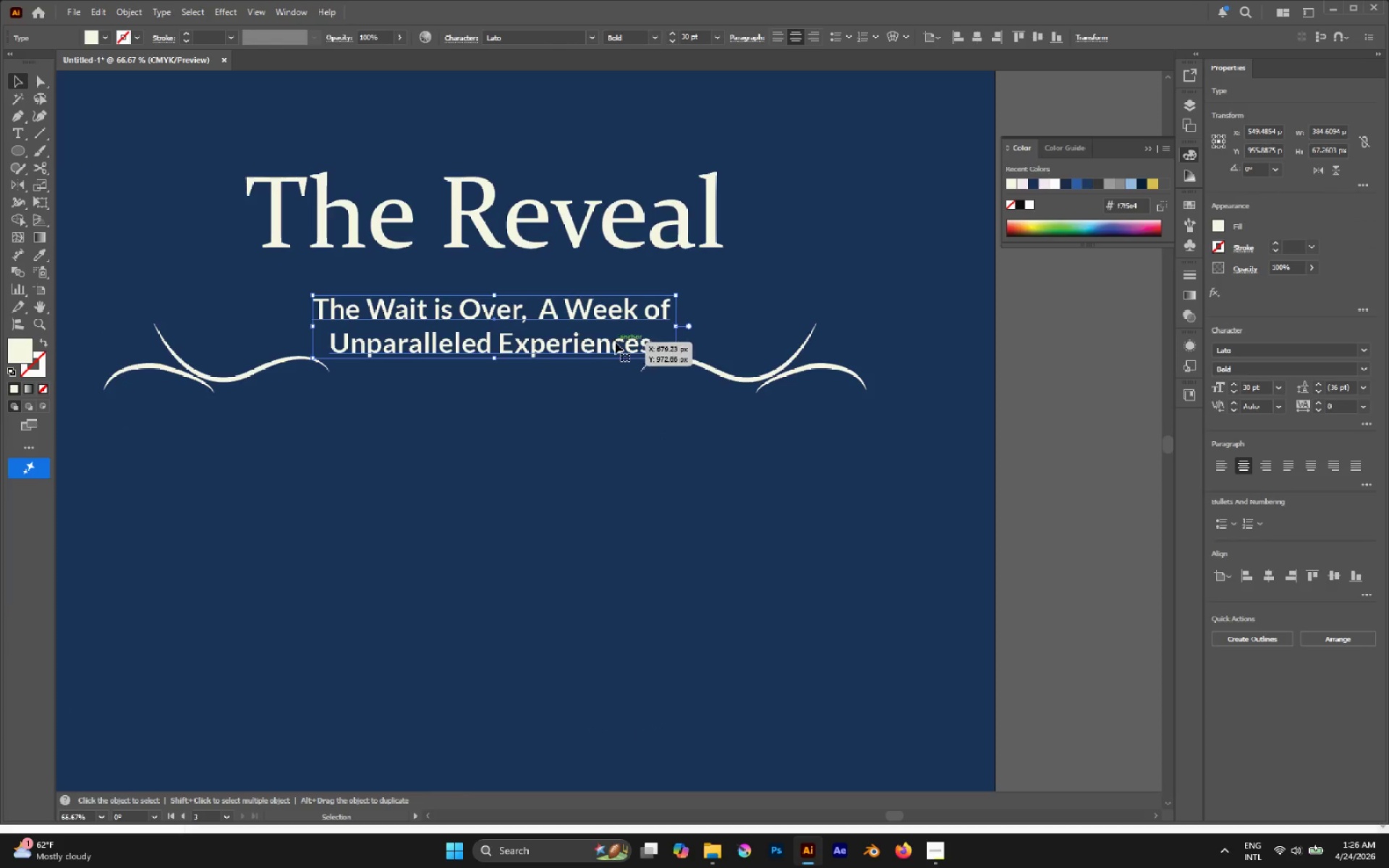 
hold_key(key=AltLeft, duration=0.56)
scroll: coordinate [484, 289], scroll_direction: up, amount: 1.0
 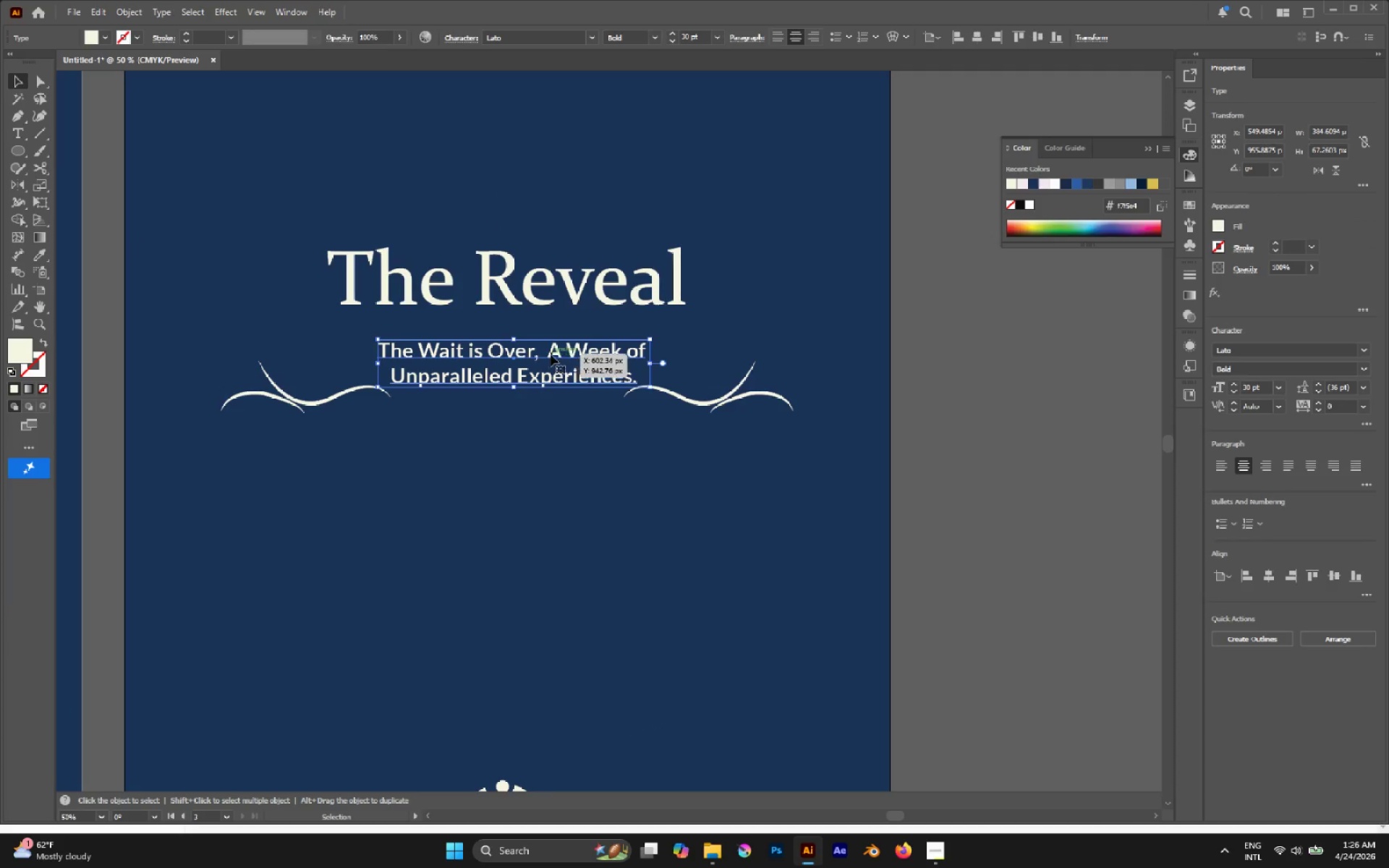 
left_click_drag(start_coordinate=[553, 353], to_coordinate=[553, 343])
 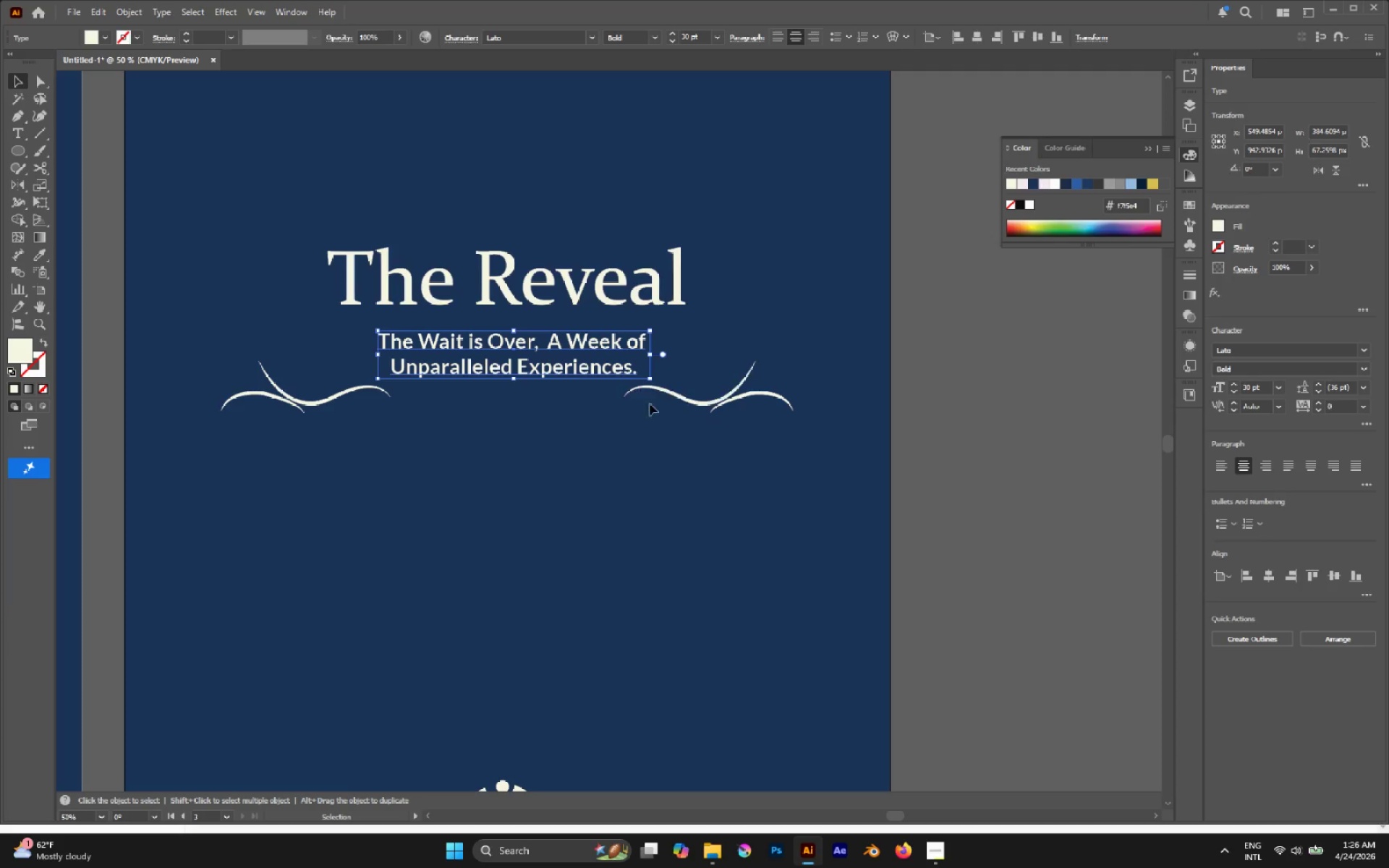 
hold_key(key=ShiftLeft, duration=1.16)
 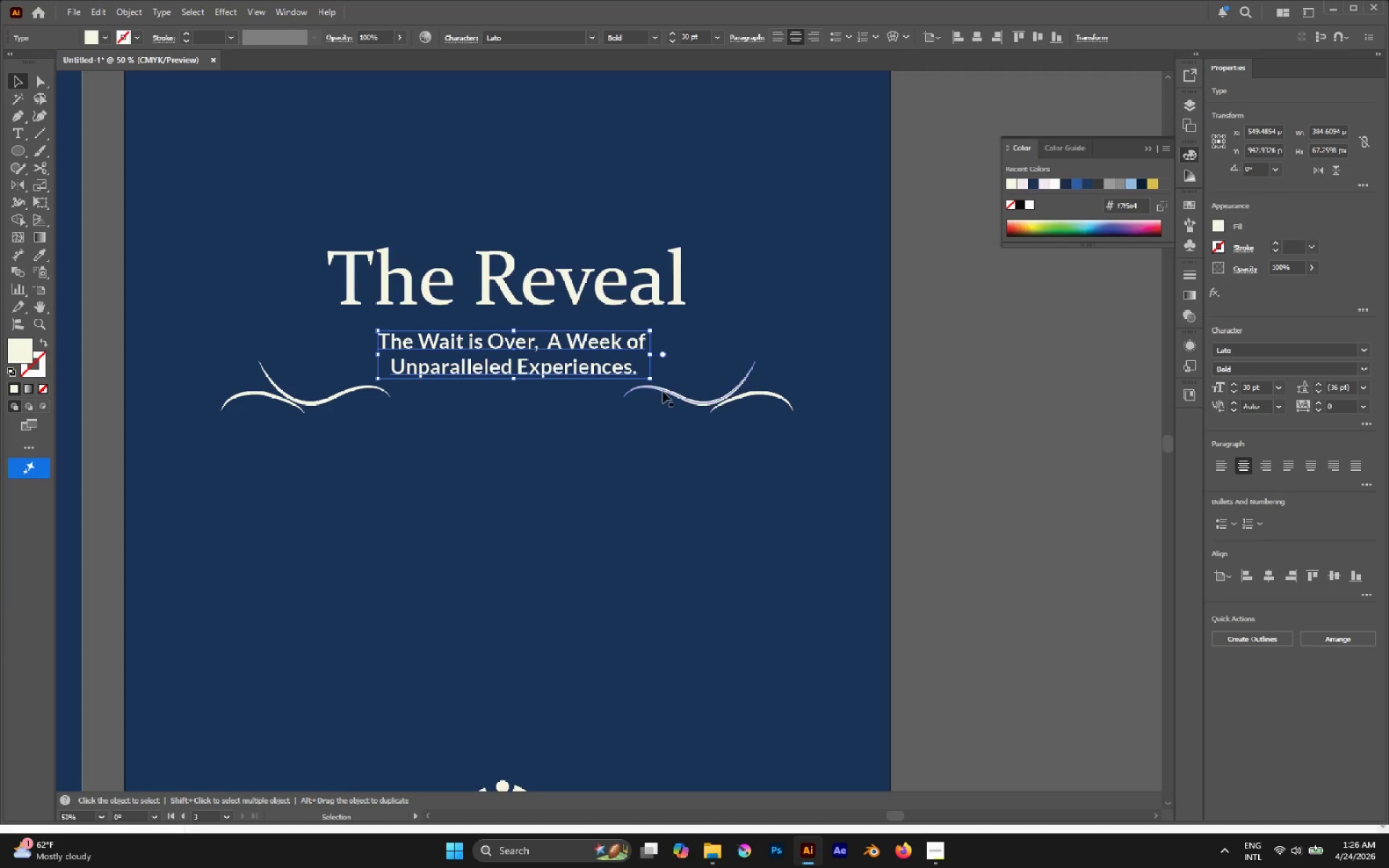 
left_click([663, 391])
 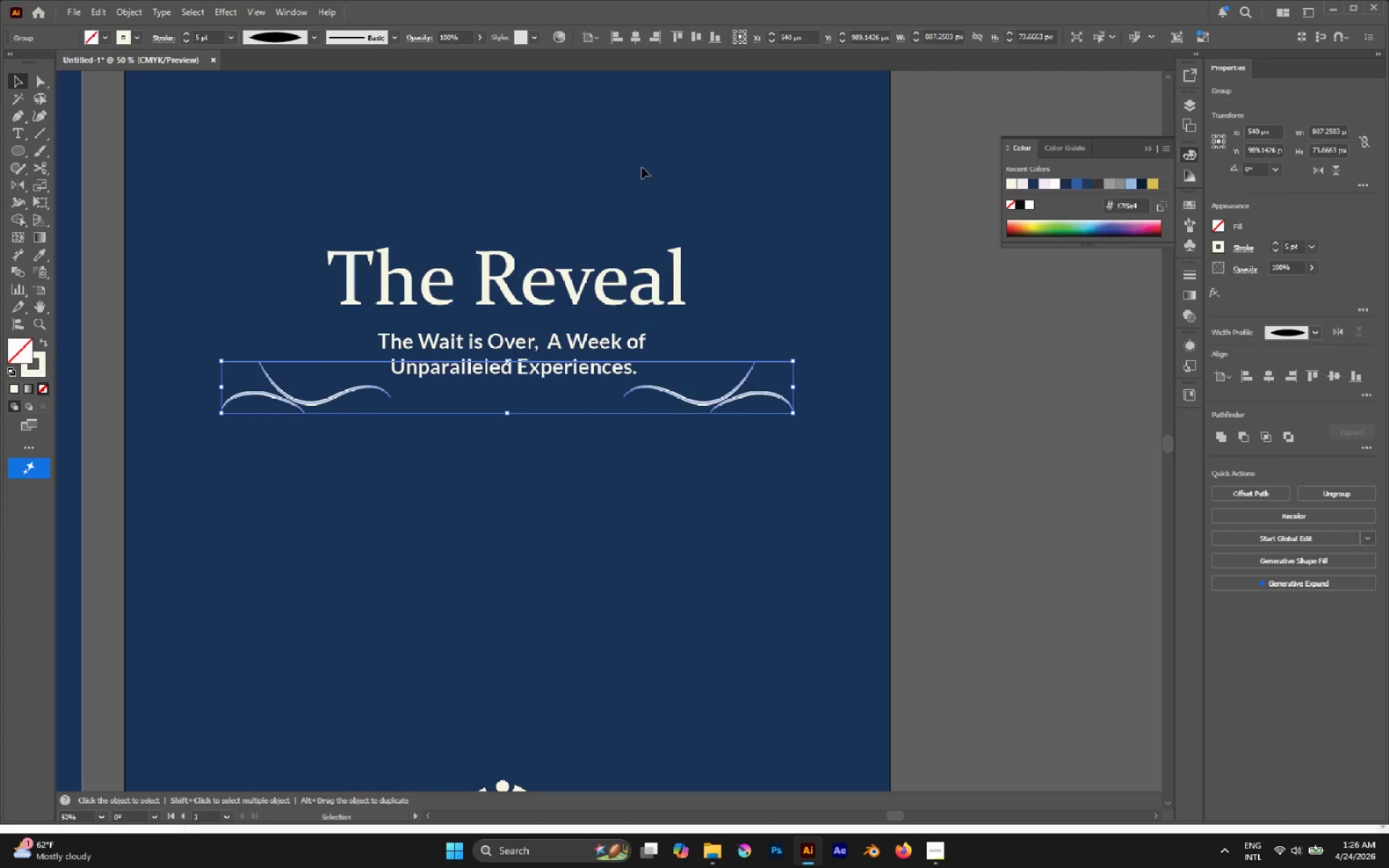 
left_click([631, 41])
 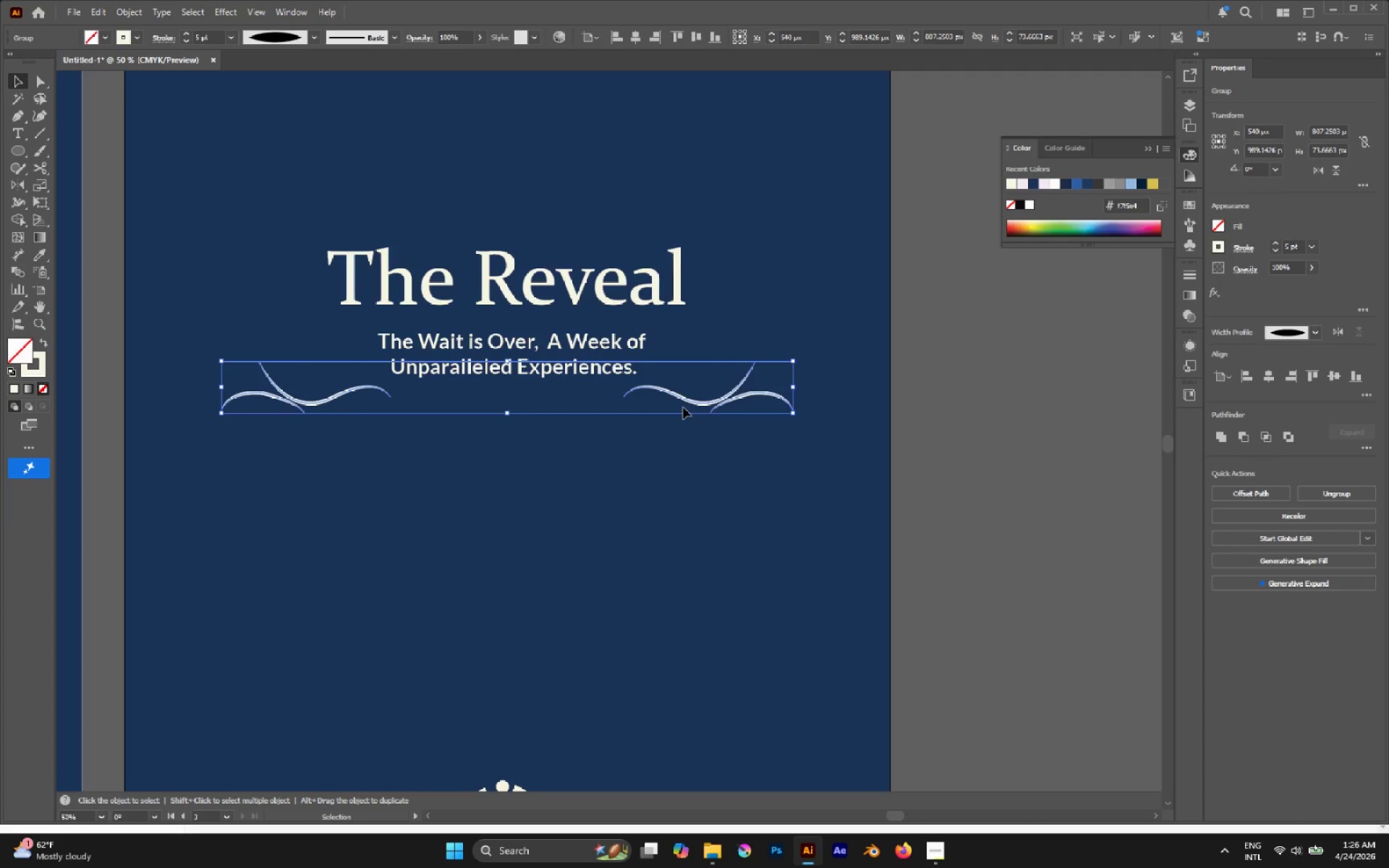 
hold_key(key=AltLeft, duration=0.55)
scroll: coordinate [630, 362], scroll_direction: up, amount: 2.0
 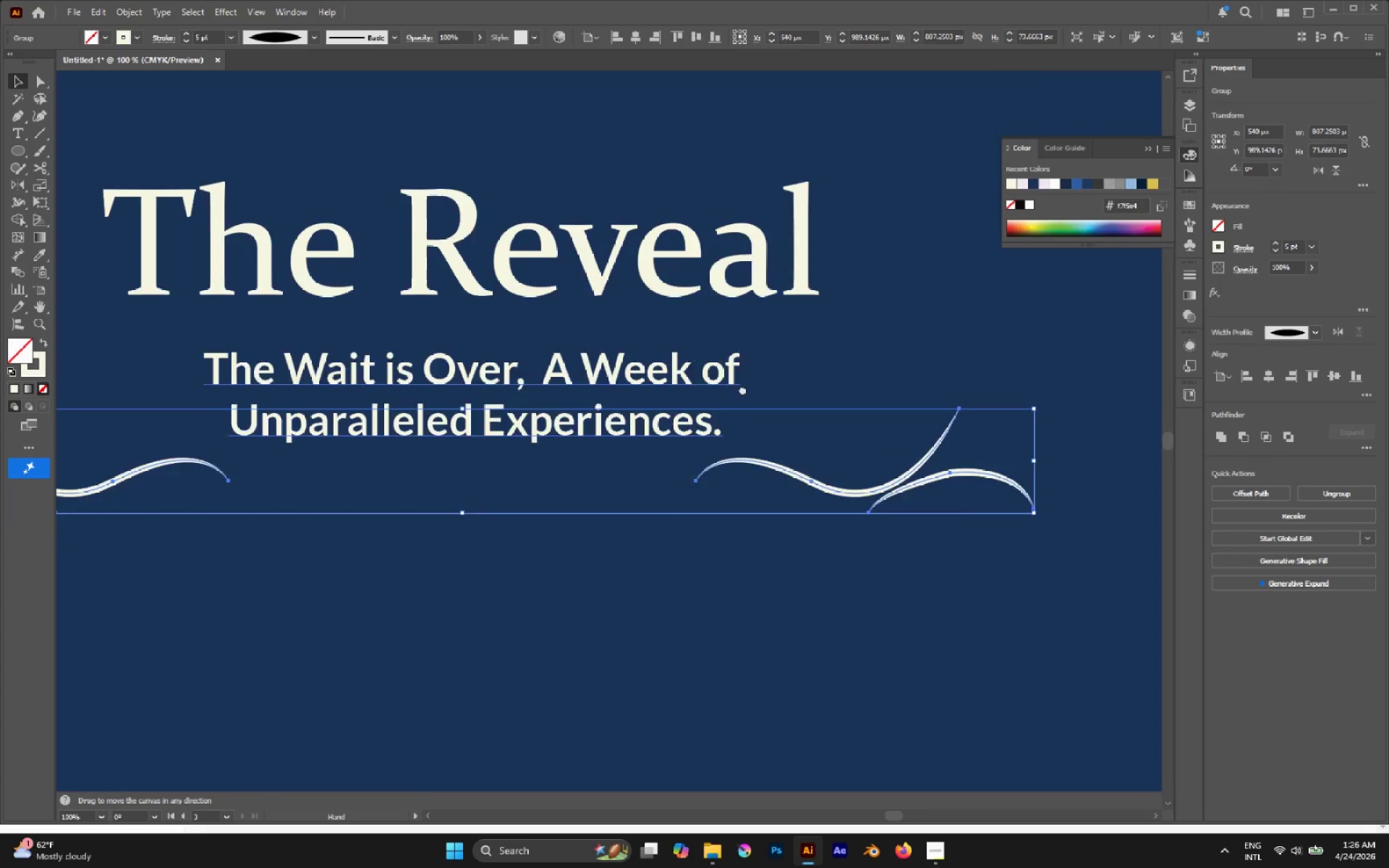 
hold_key(key=AltLeft, duration=0.45)
scroll: coordinate [768, 422], scroll_direction: down, amount: 1.0
 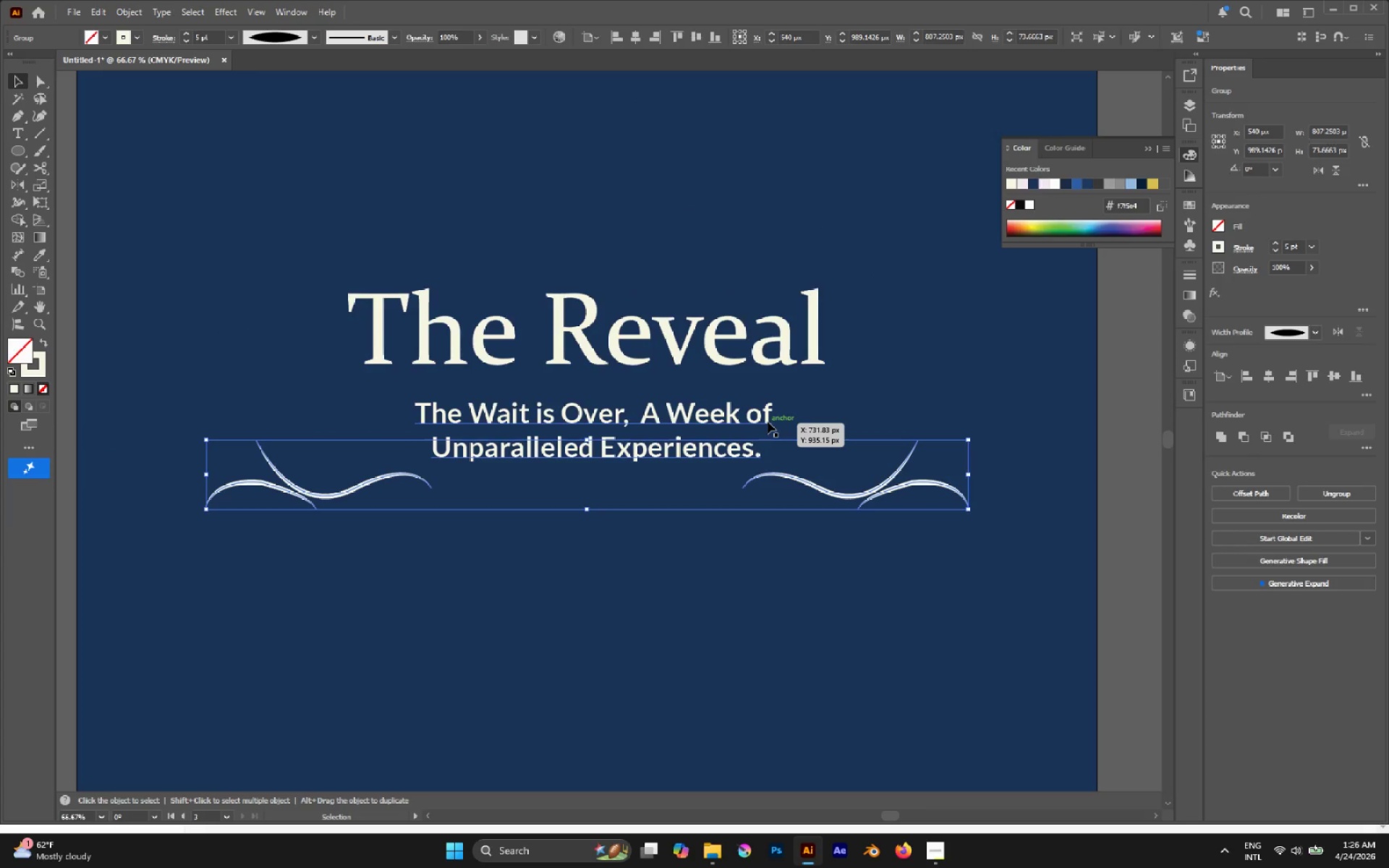 
key(T)
 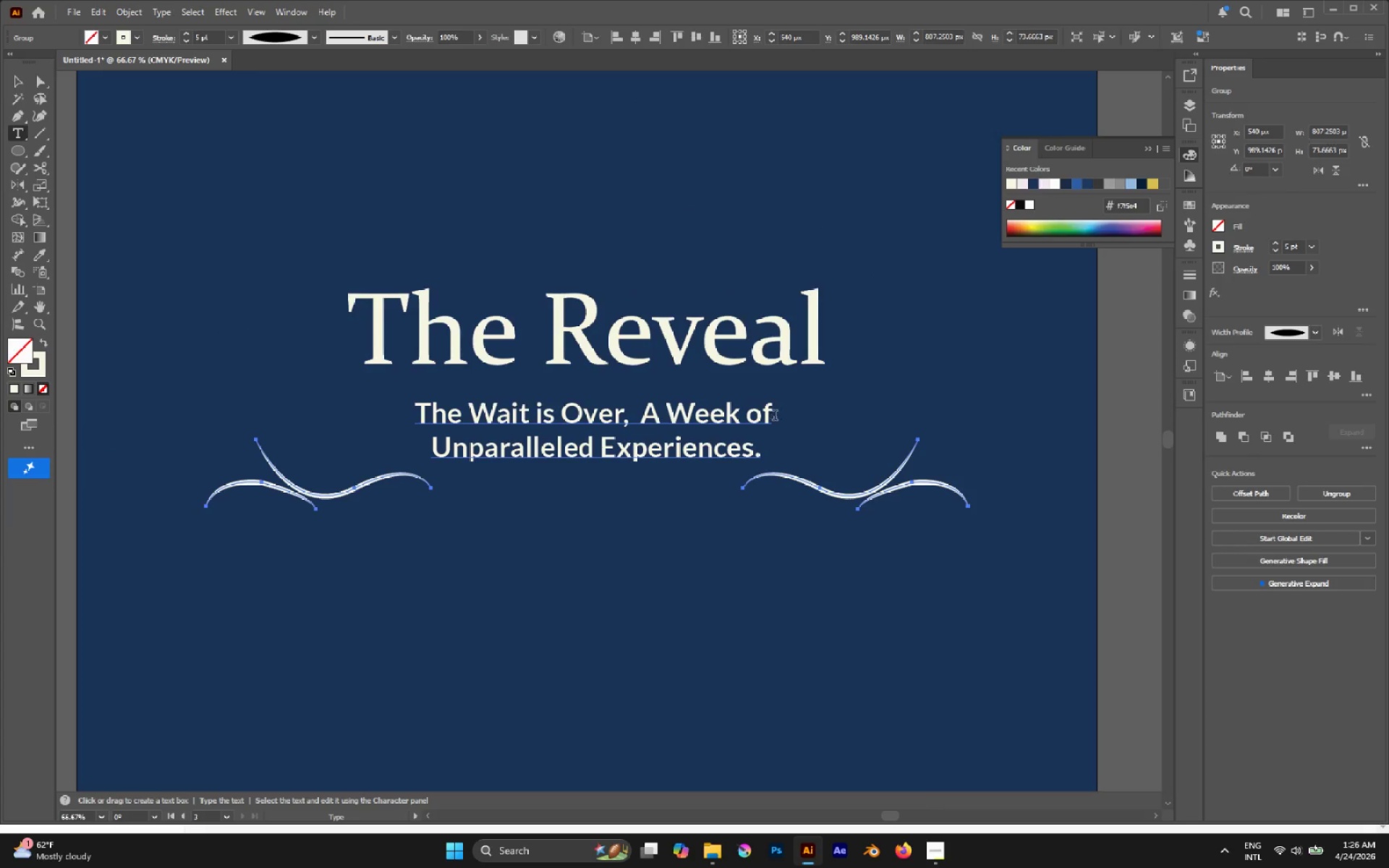 
left_click([773, 414])
 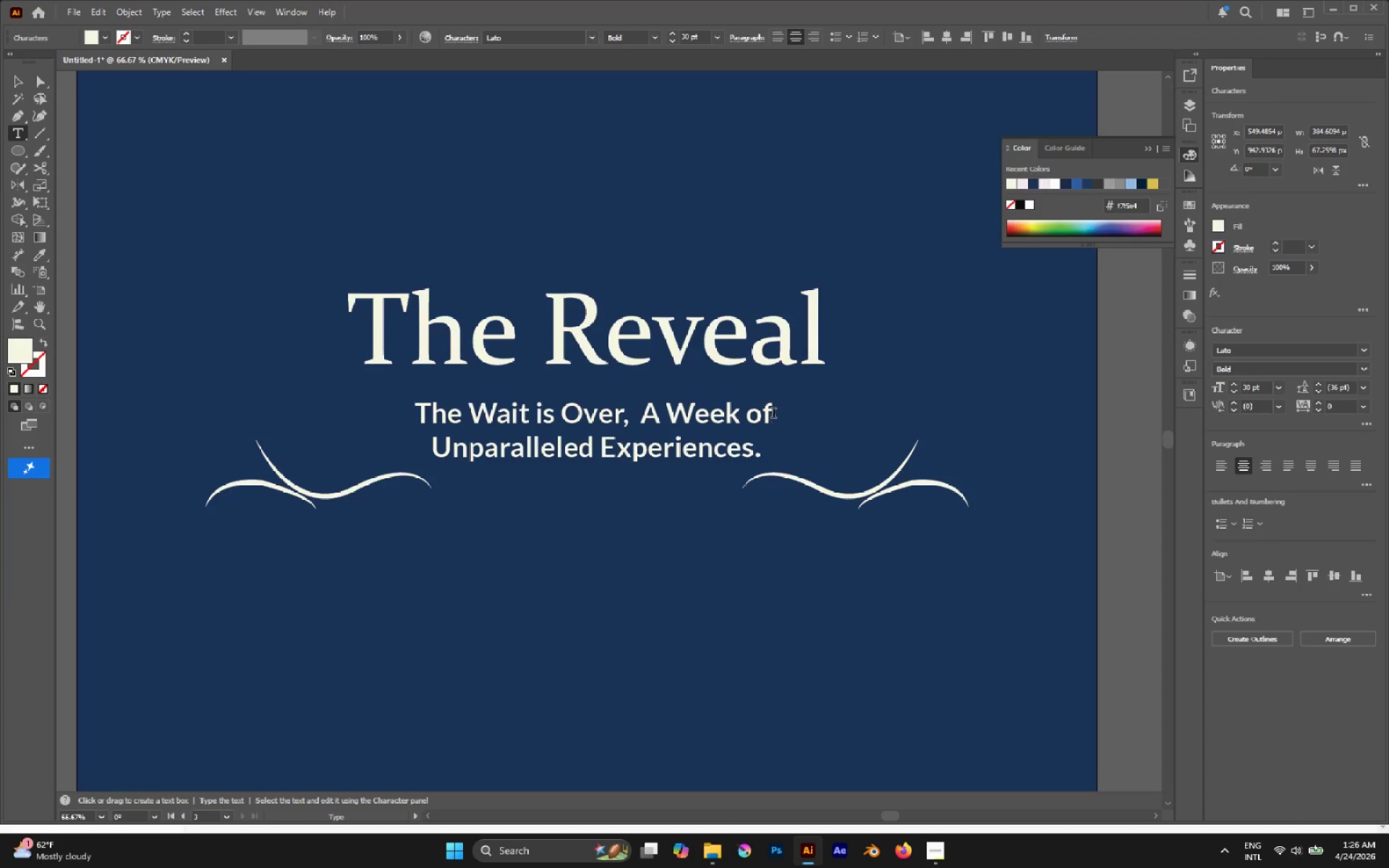 
key(Delete)
 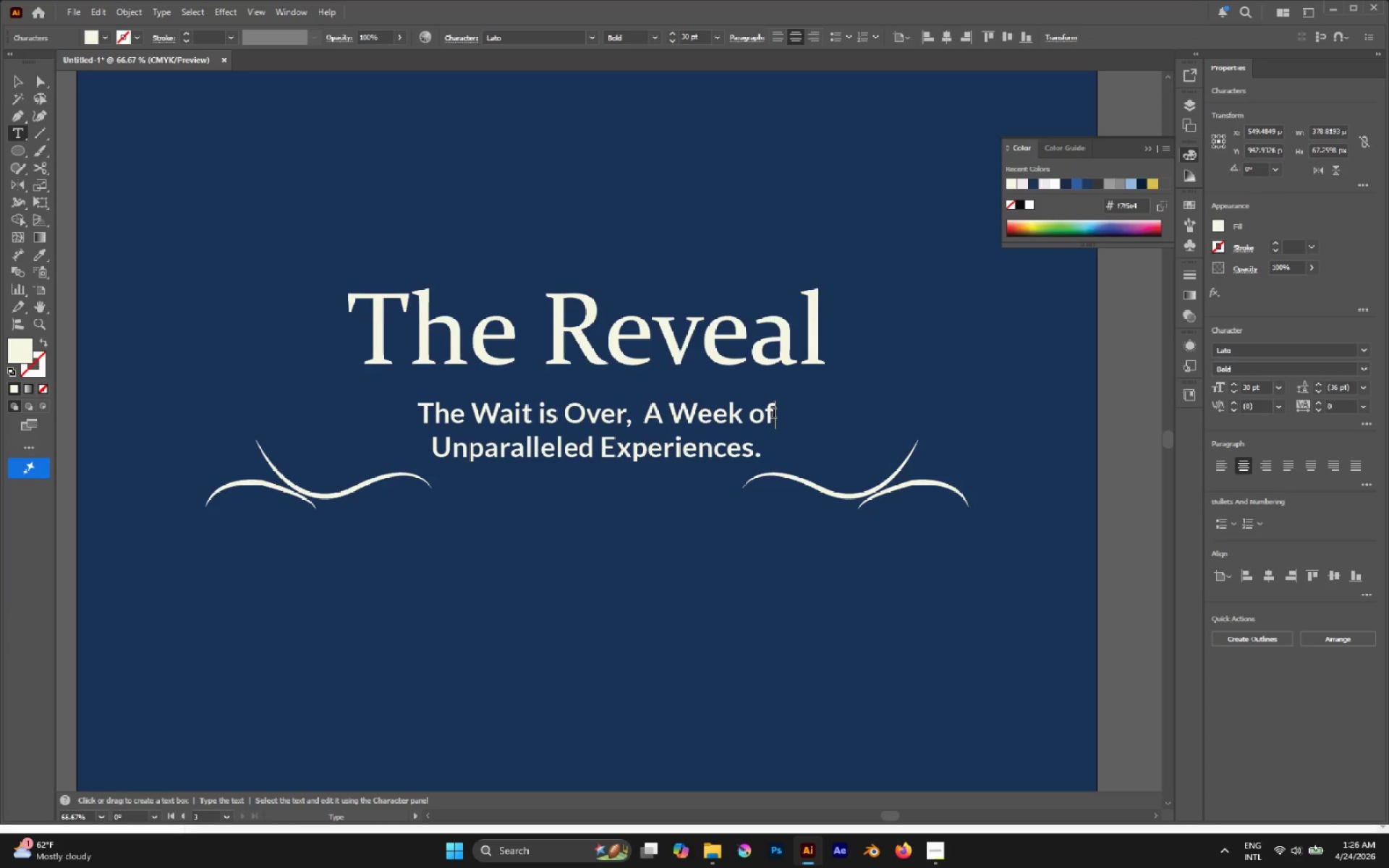 
key(Delete)
 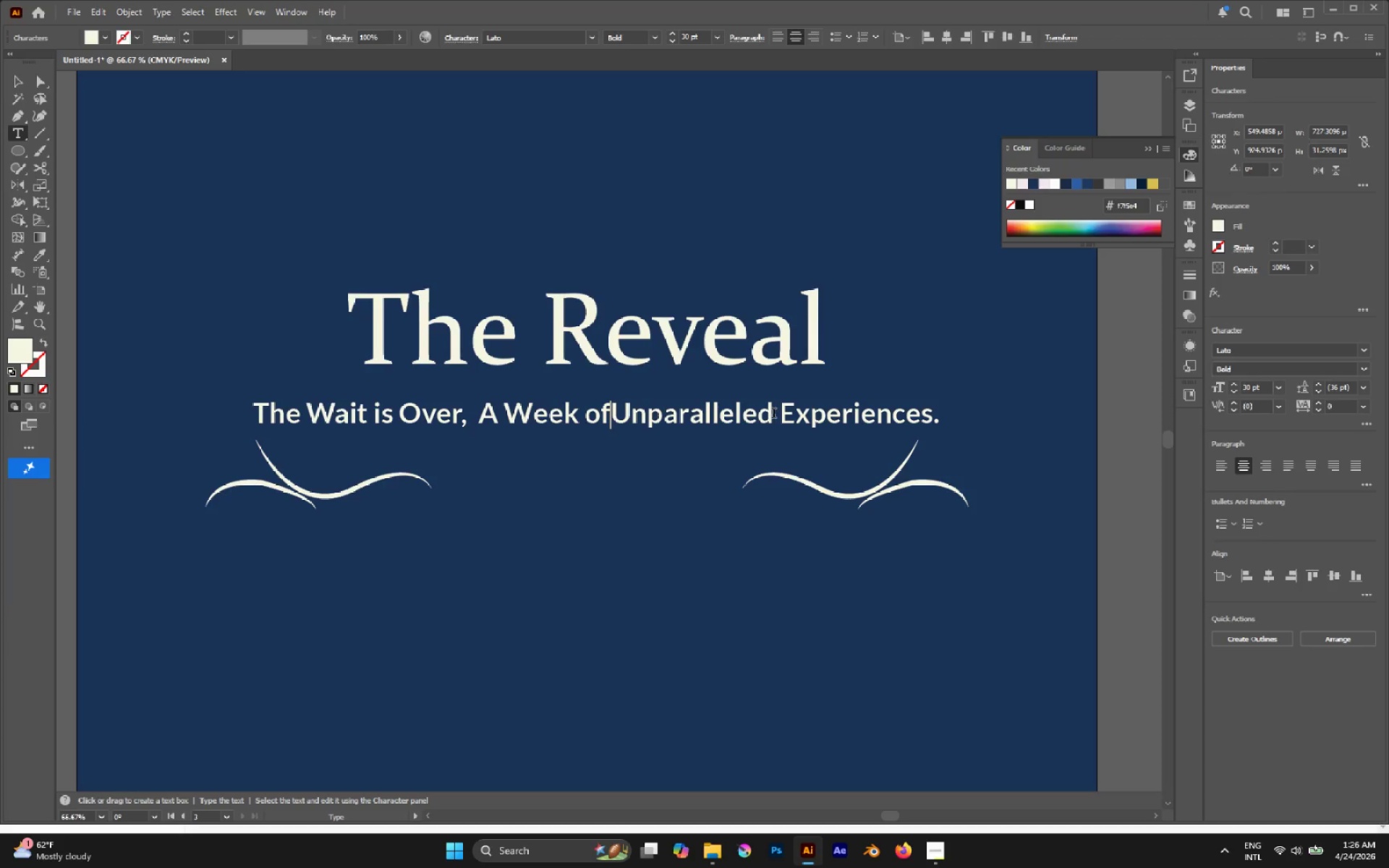 
key(Space)
 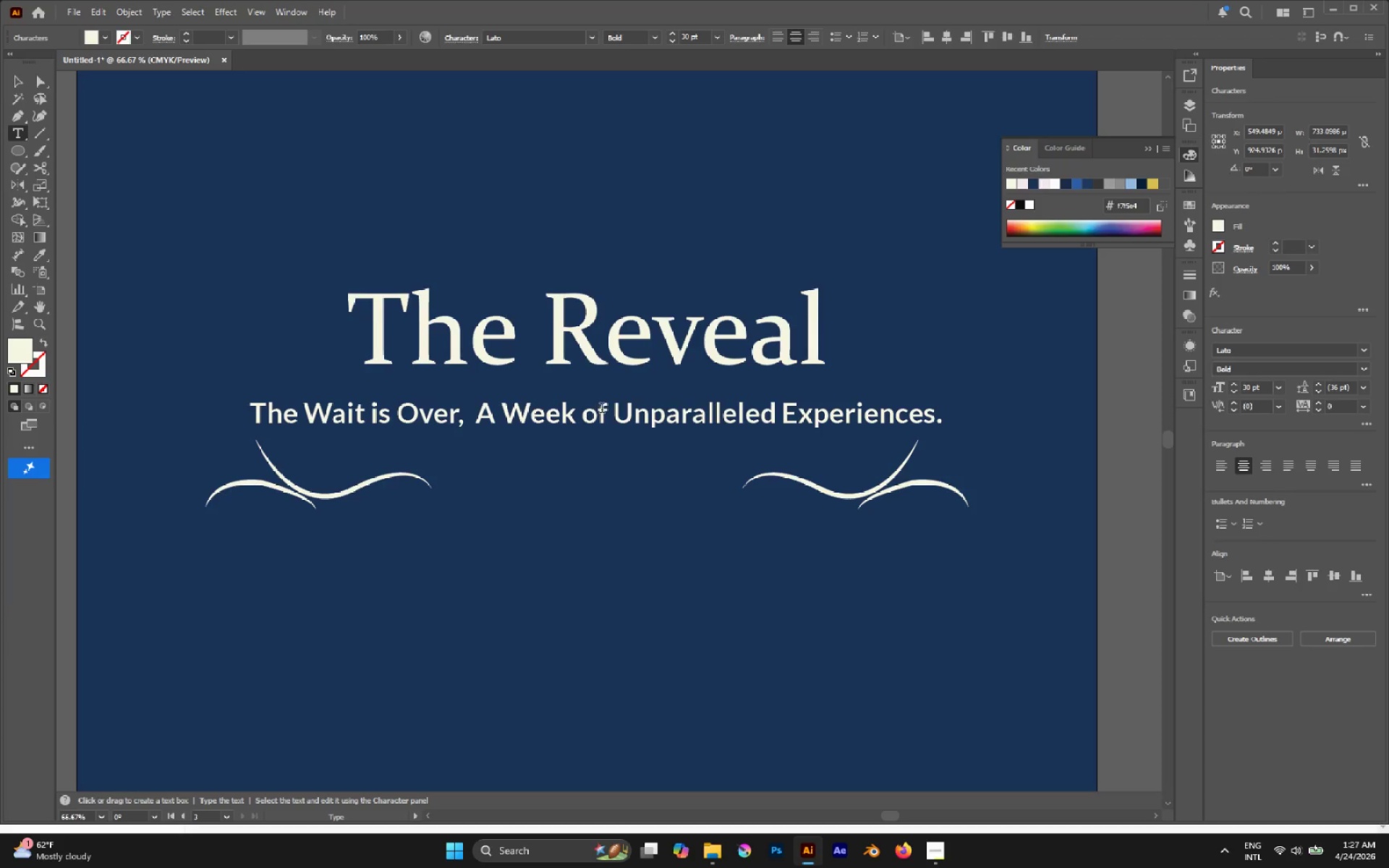 
left_click_drag(start_coordinate=[614, 412], to_coordinate=[608, 410])
 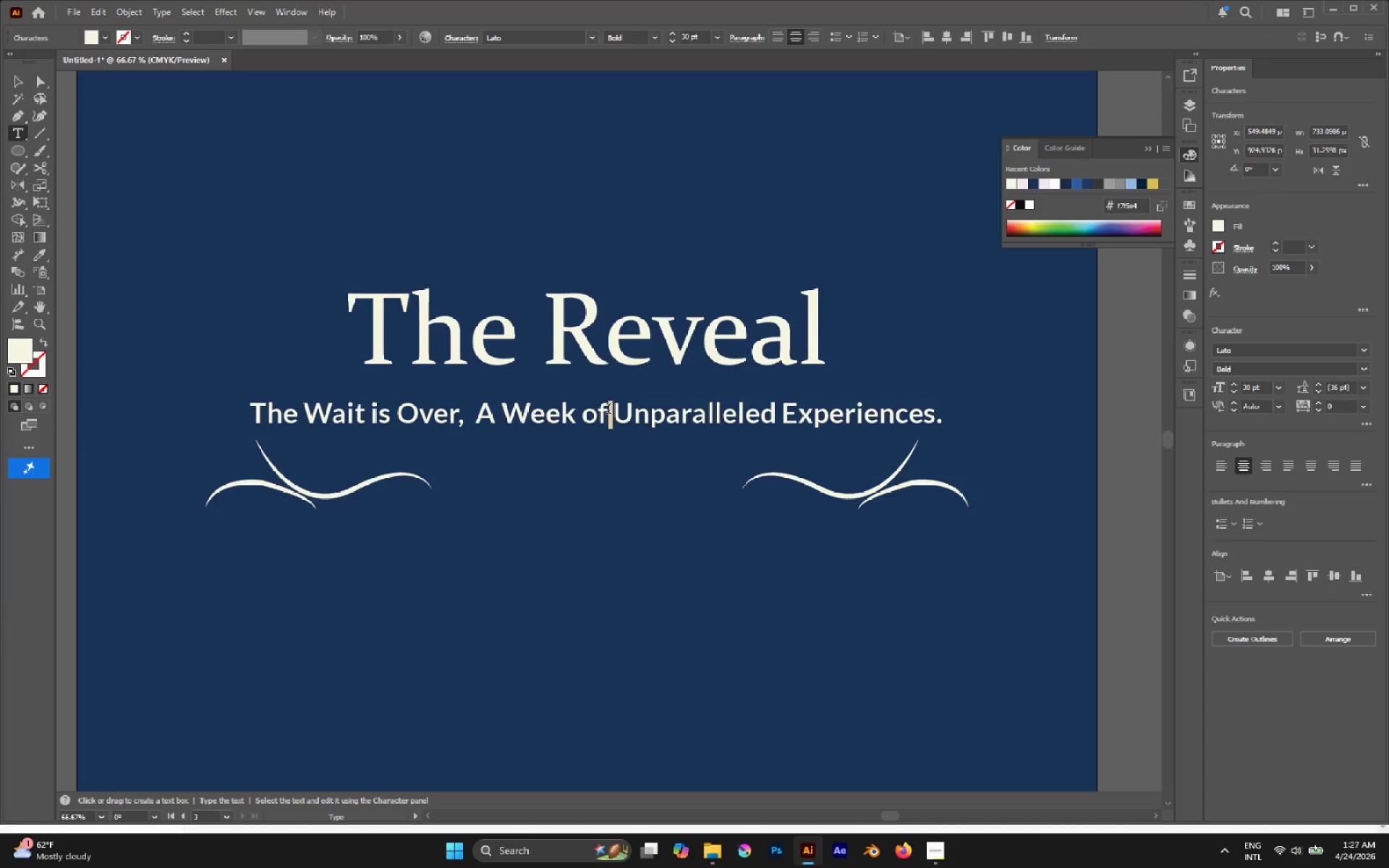 
key(Enter)
 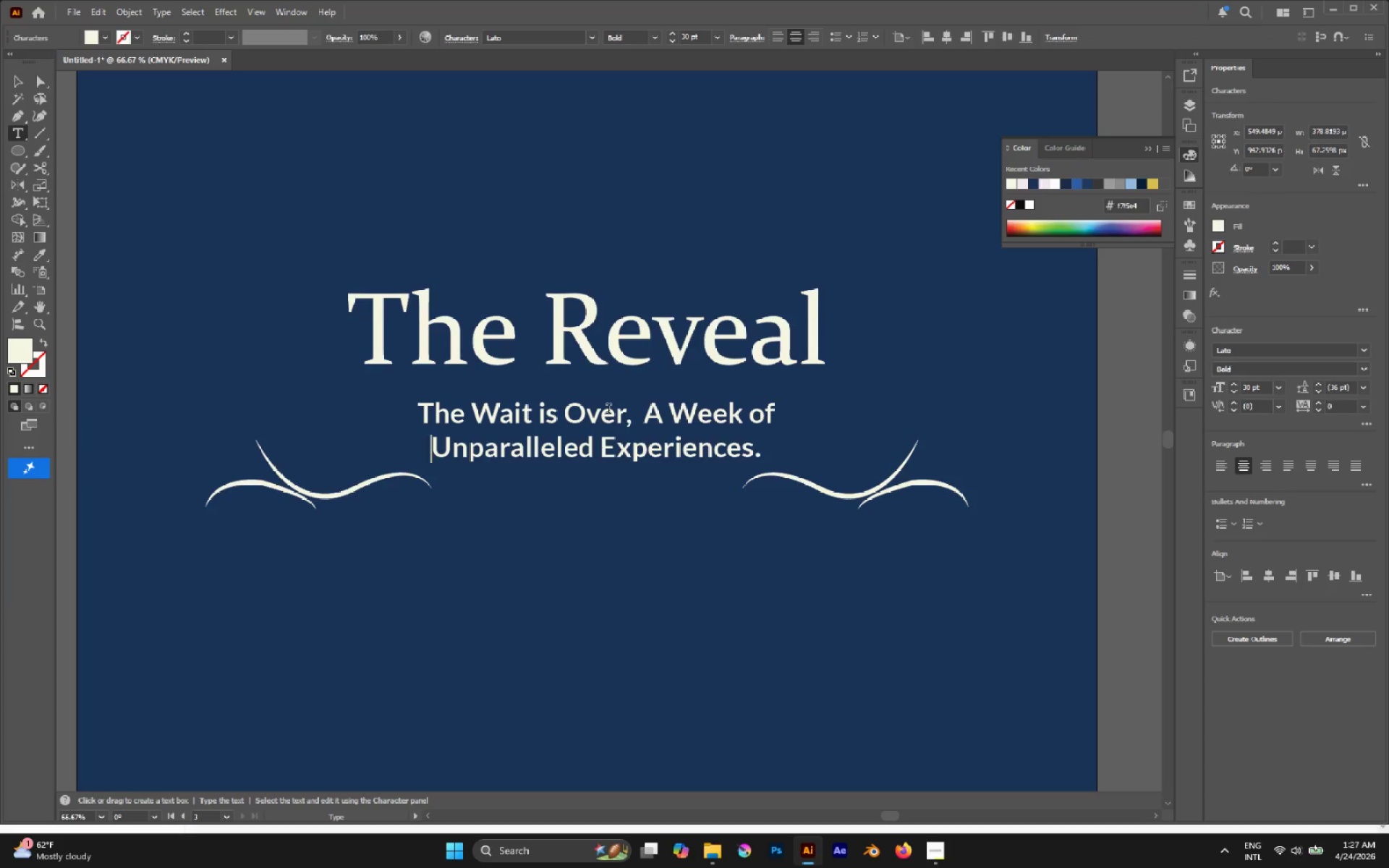 
key(Escape)
 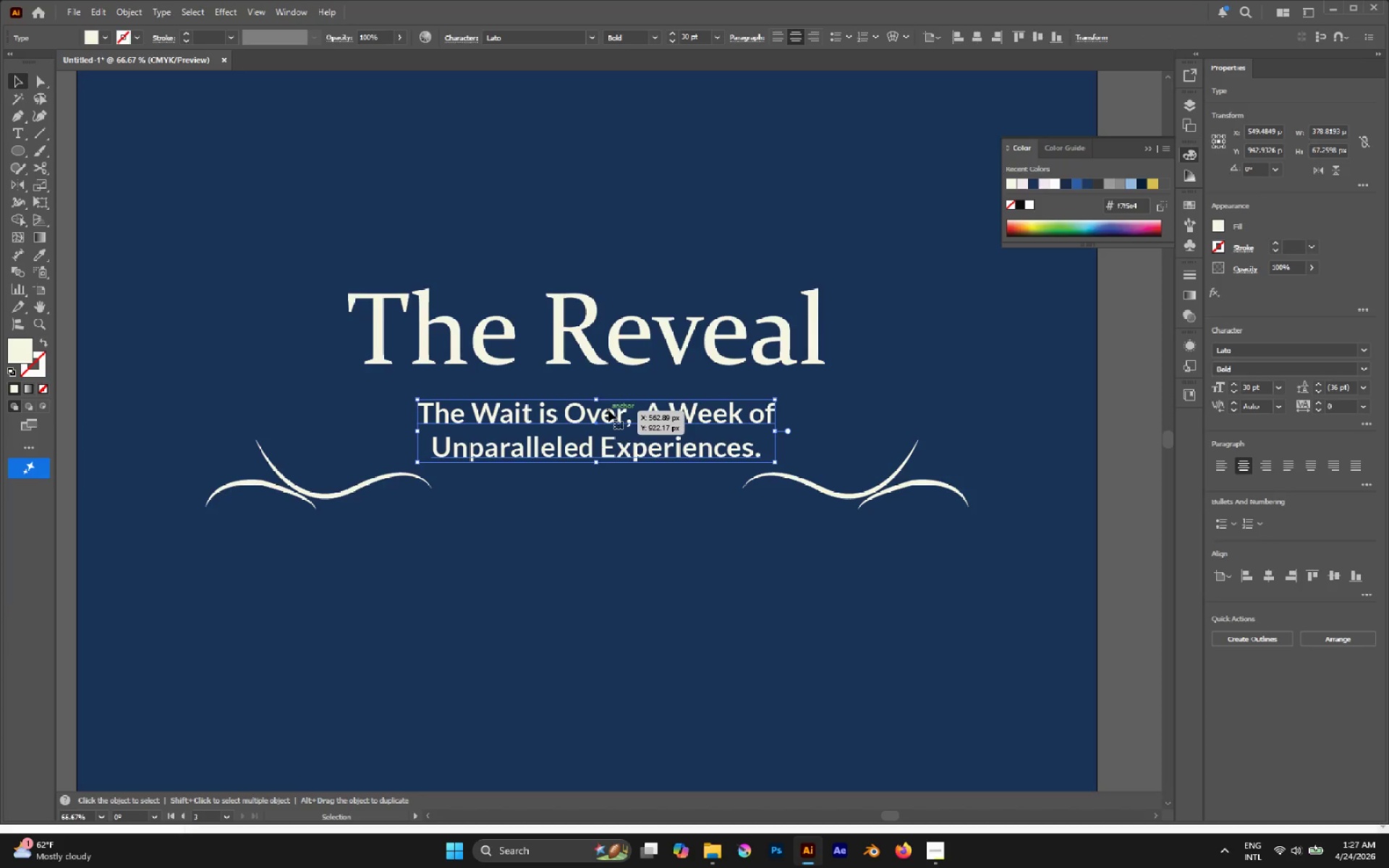 
hold_key(key=AltLeft, duration=0.44)
scroll: coordinate [599, 404], scroll_direction: down, amount: 2.0
 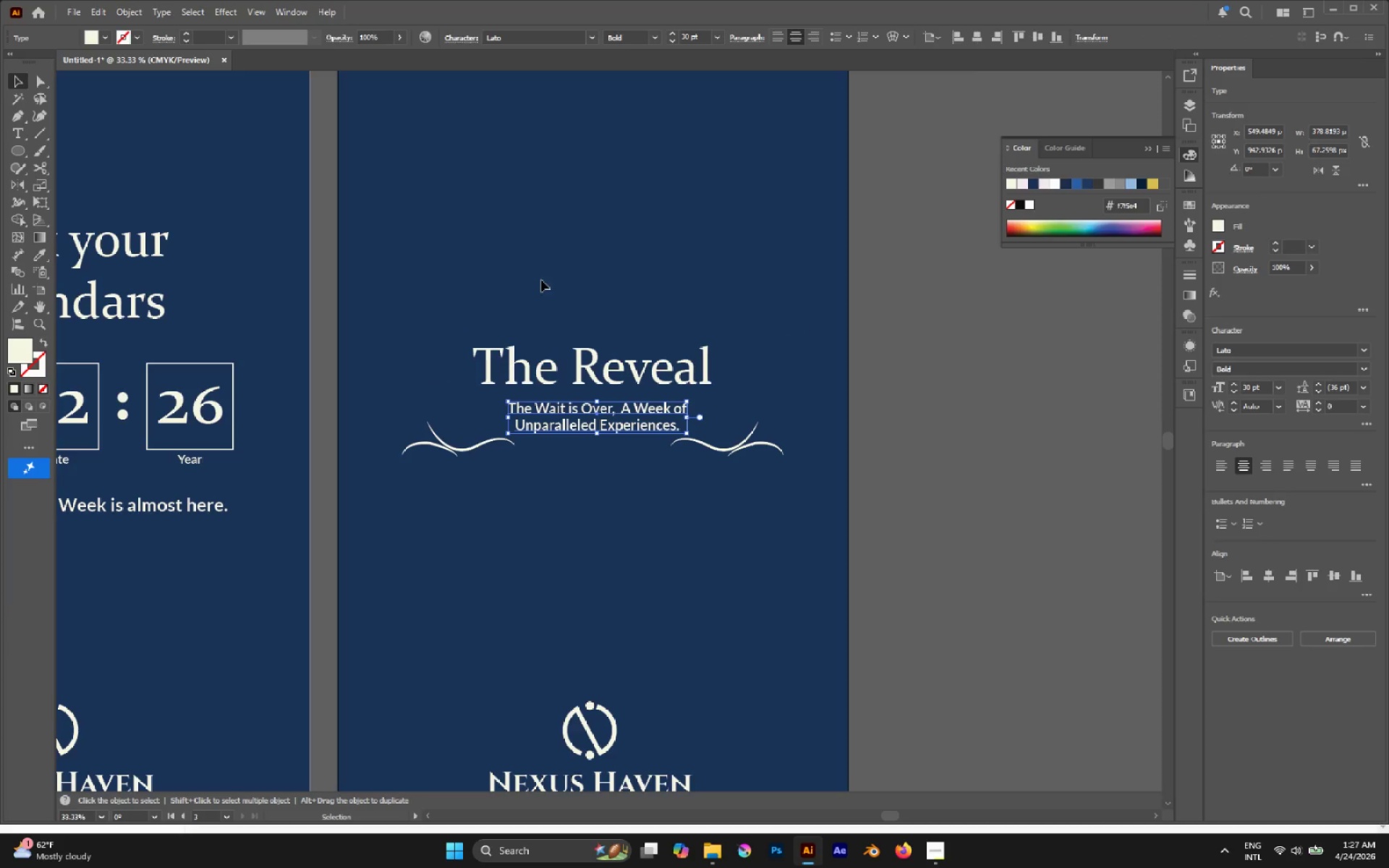 
left_click_drag(start_coordinate=[541, 275], to_coordinate=[617, 459])
 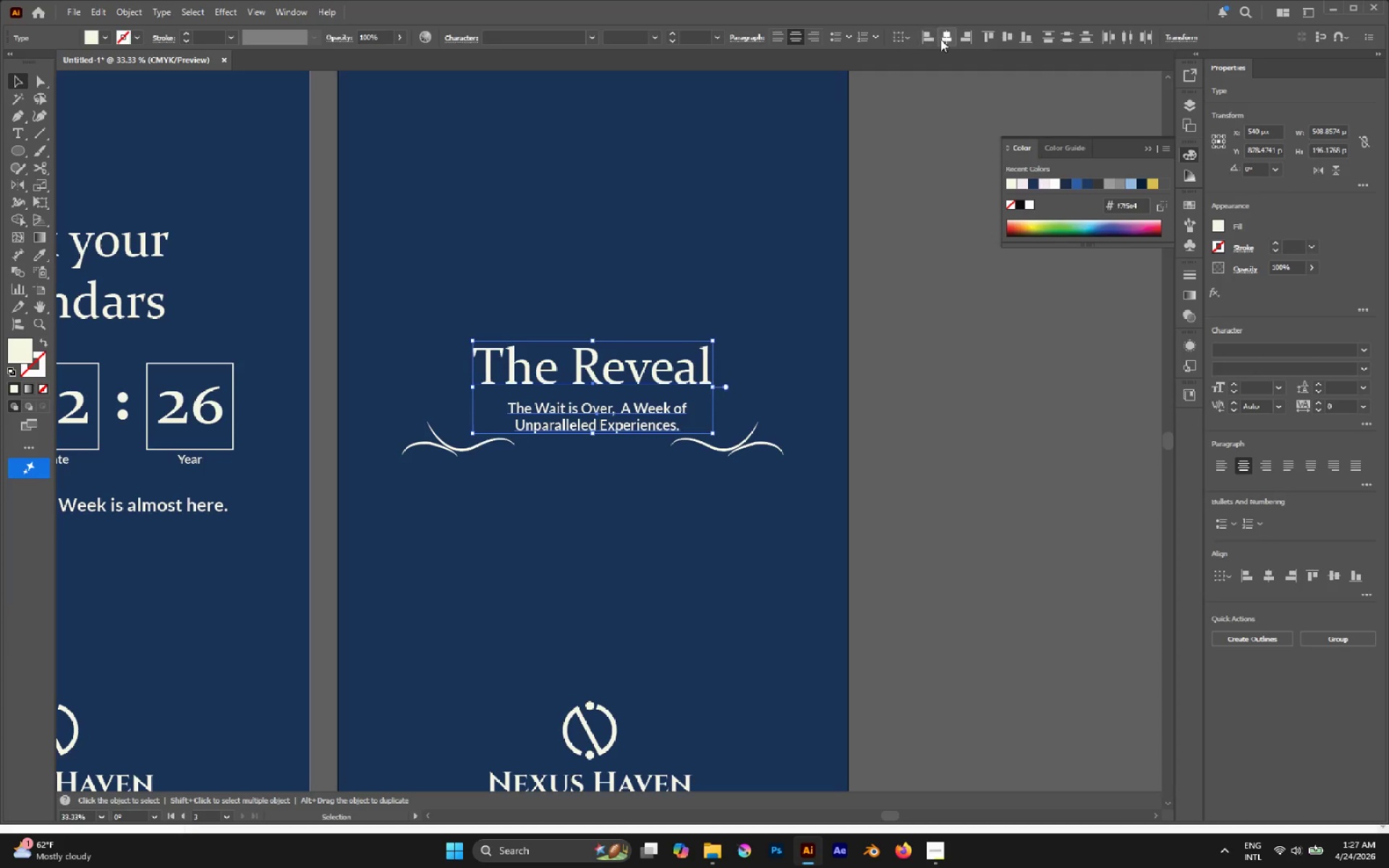 
left_click([944, 38])
 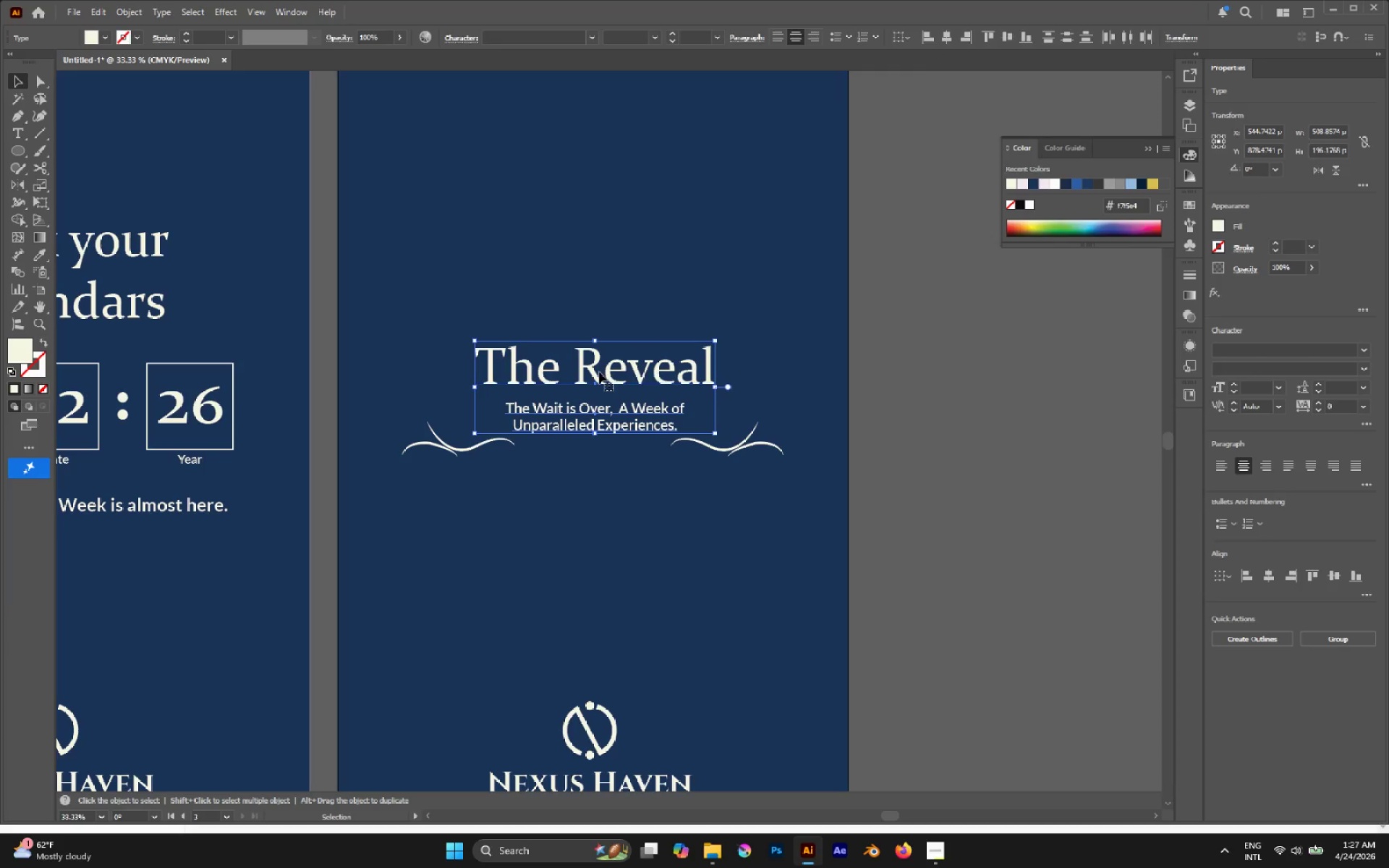 
left_click_drag(start_coordinate=[592, 376], to_coordinate=[594, 362])
 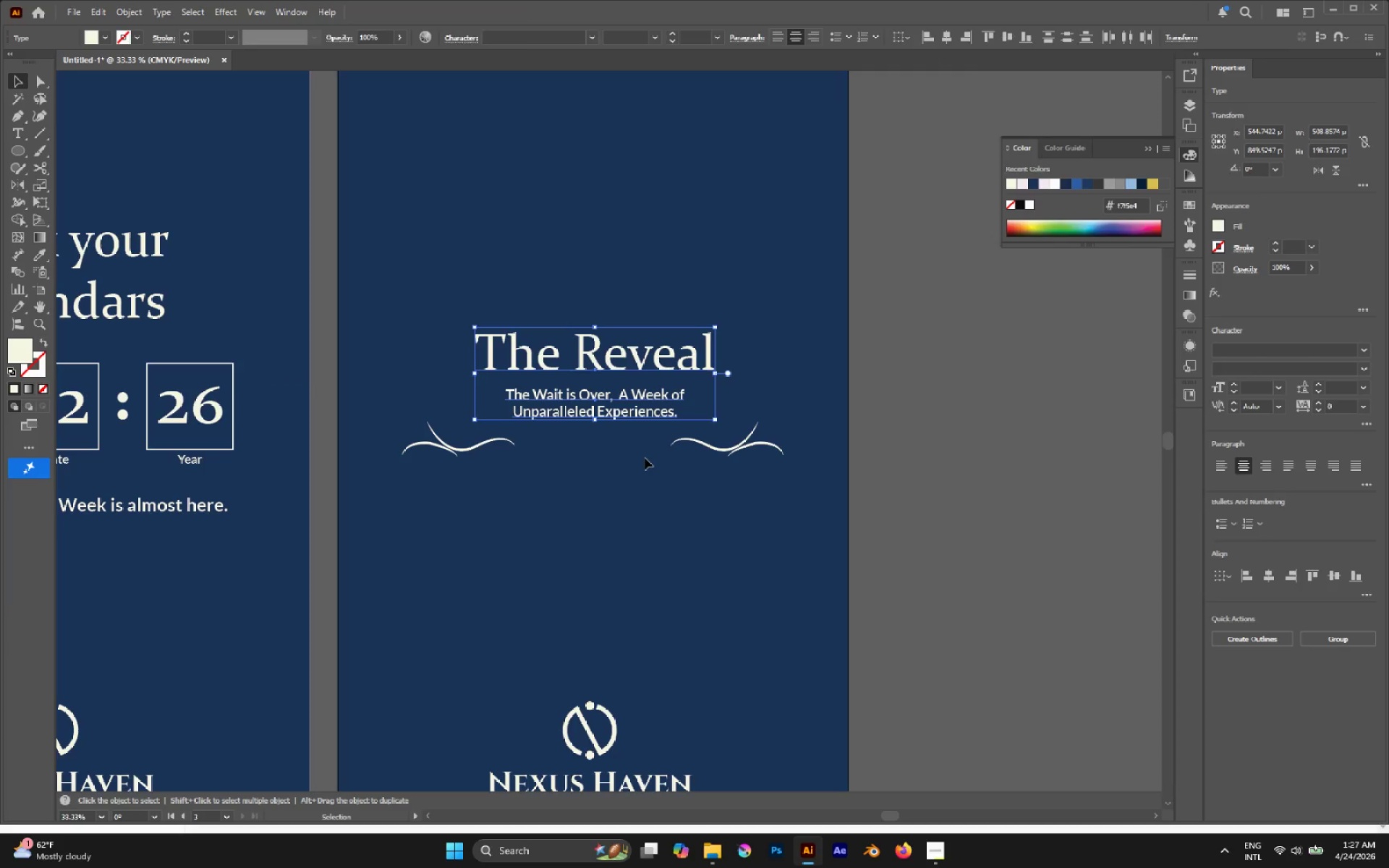 
hold_key(key=ShiftLeft, duration=1.03)
 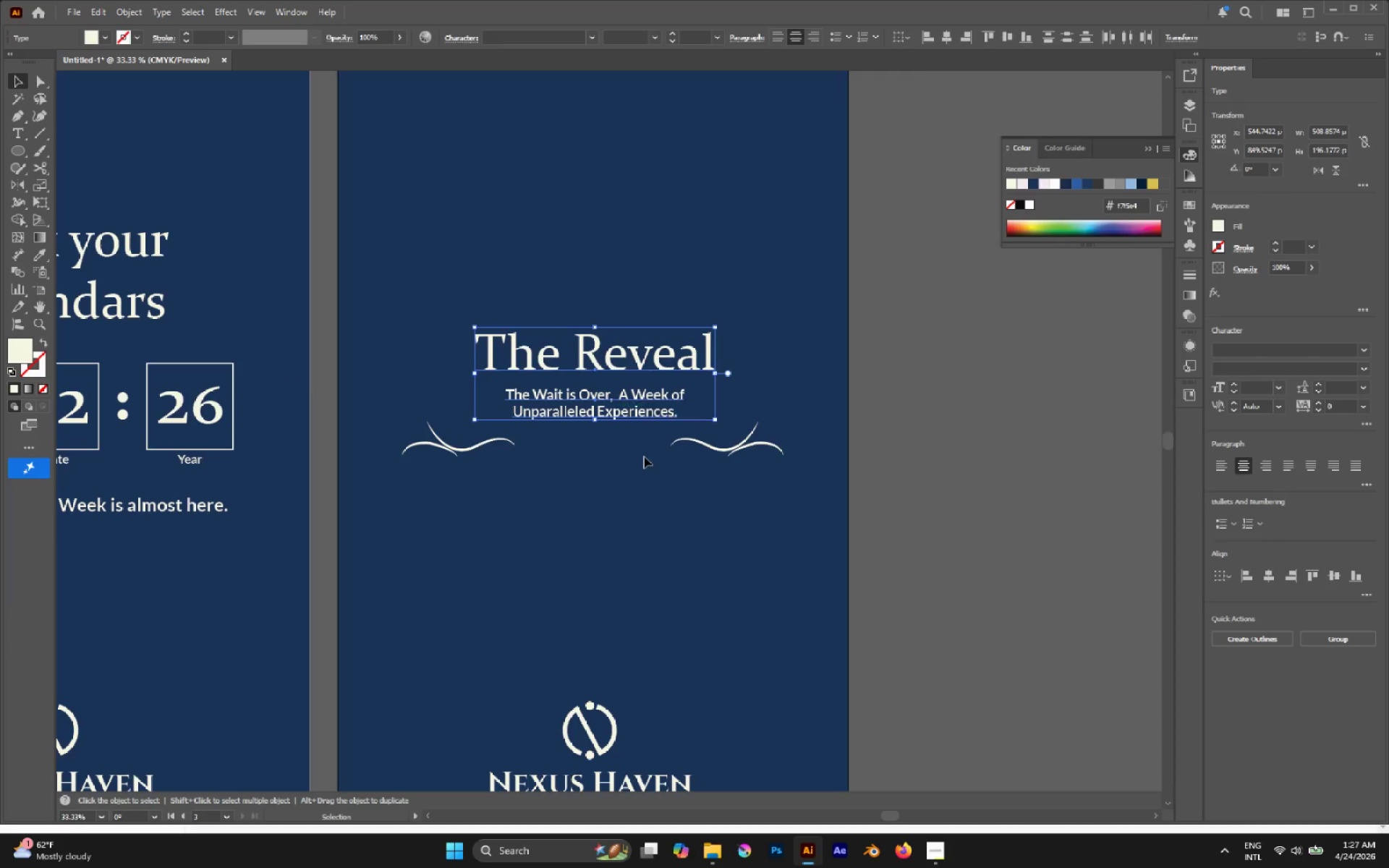 
left_click([645, 458])
 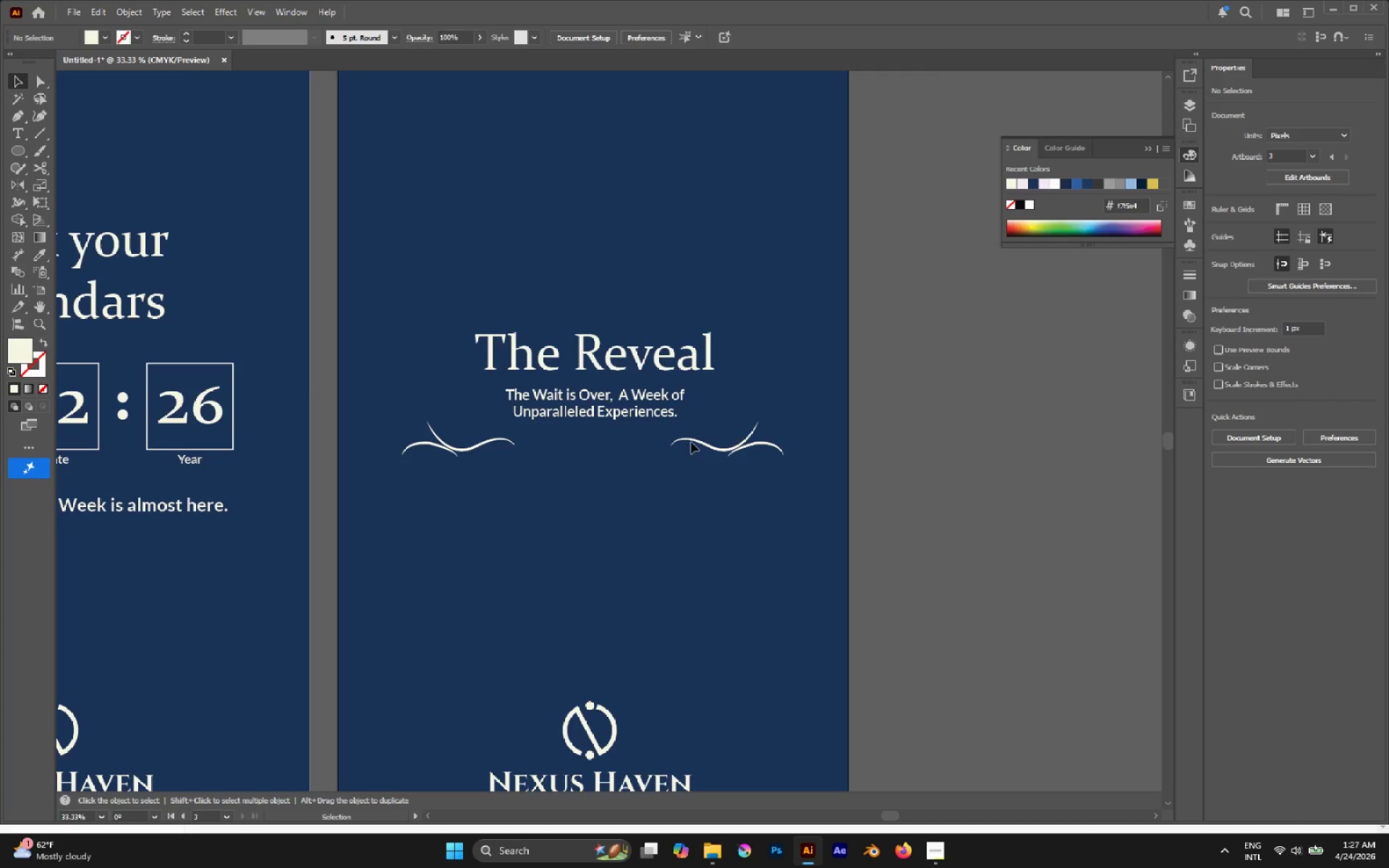 
left_click_drag(start_coordinate=[692, 441], to_coordinate=[698, 425])
 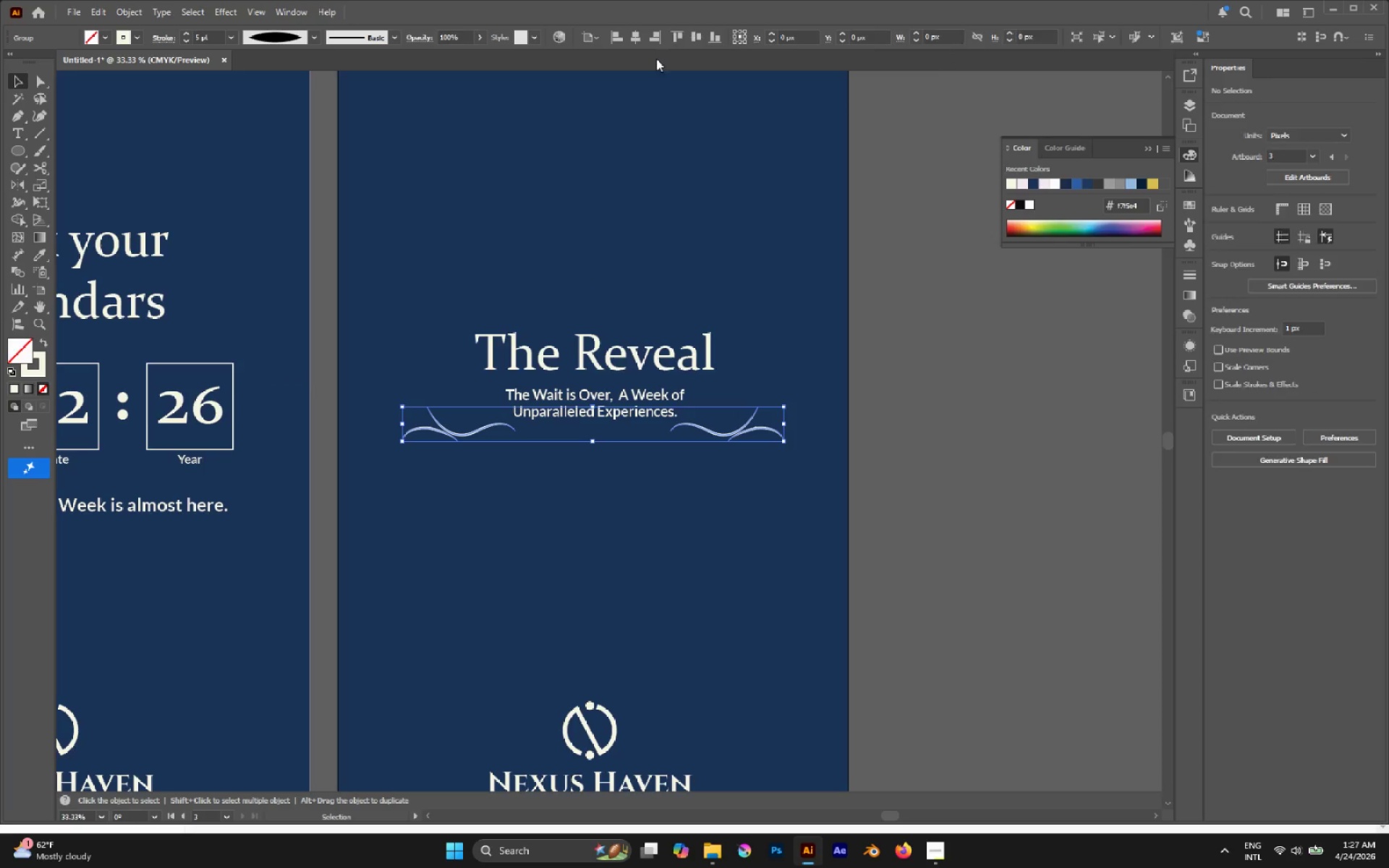 
hold_key(key=ShiftLeft, duration=1.84)
 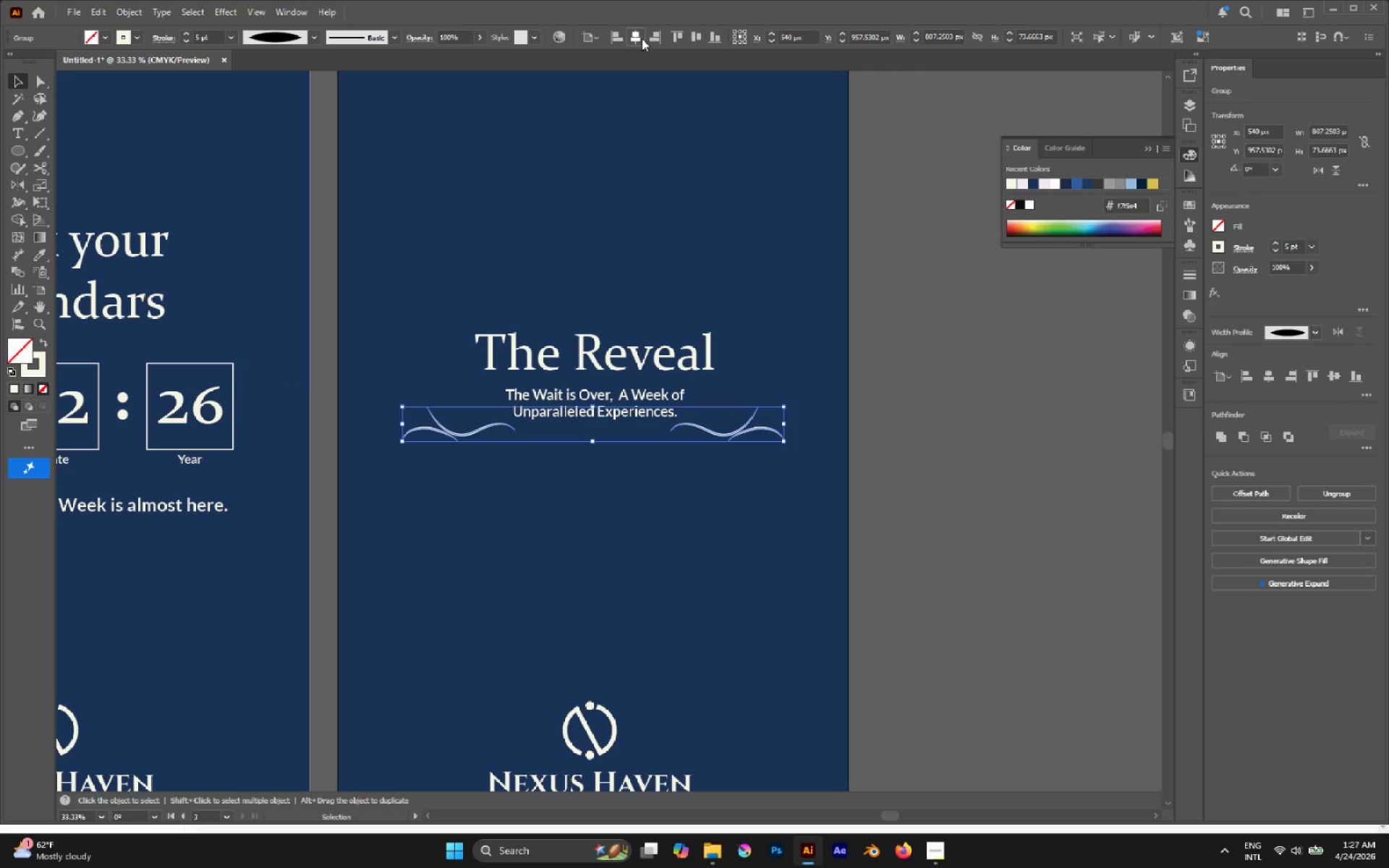 
double_click([647, 199])
 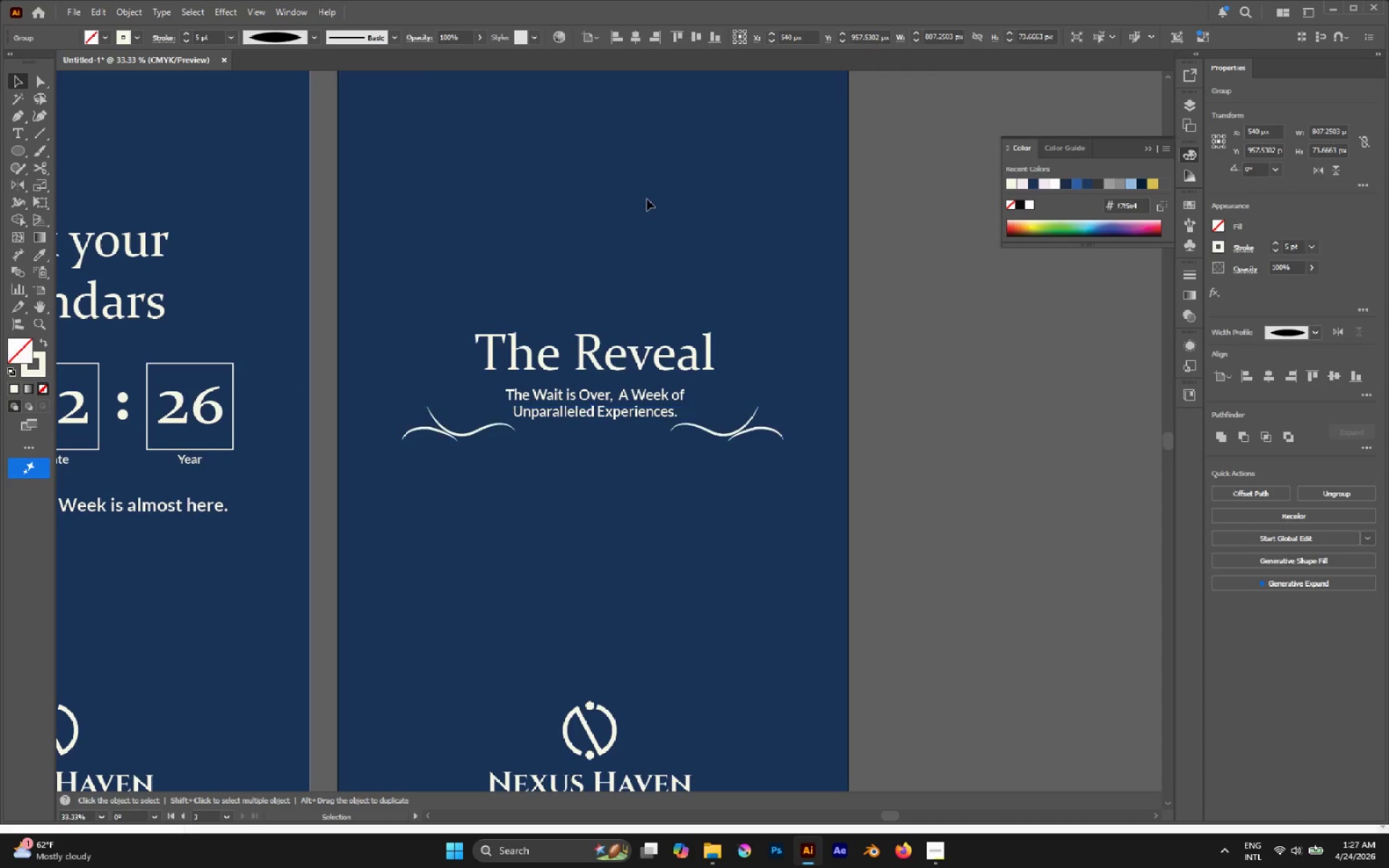 
hold_key(key=AltLeft, duration=0.44)
scroll: coordinate [619, 282], scroll_direction: down, amount: 3.0
 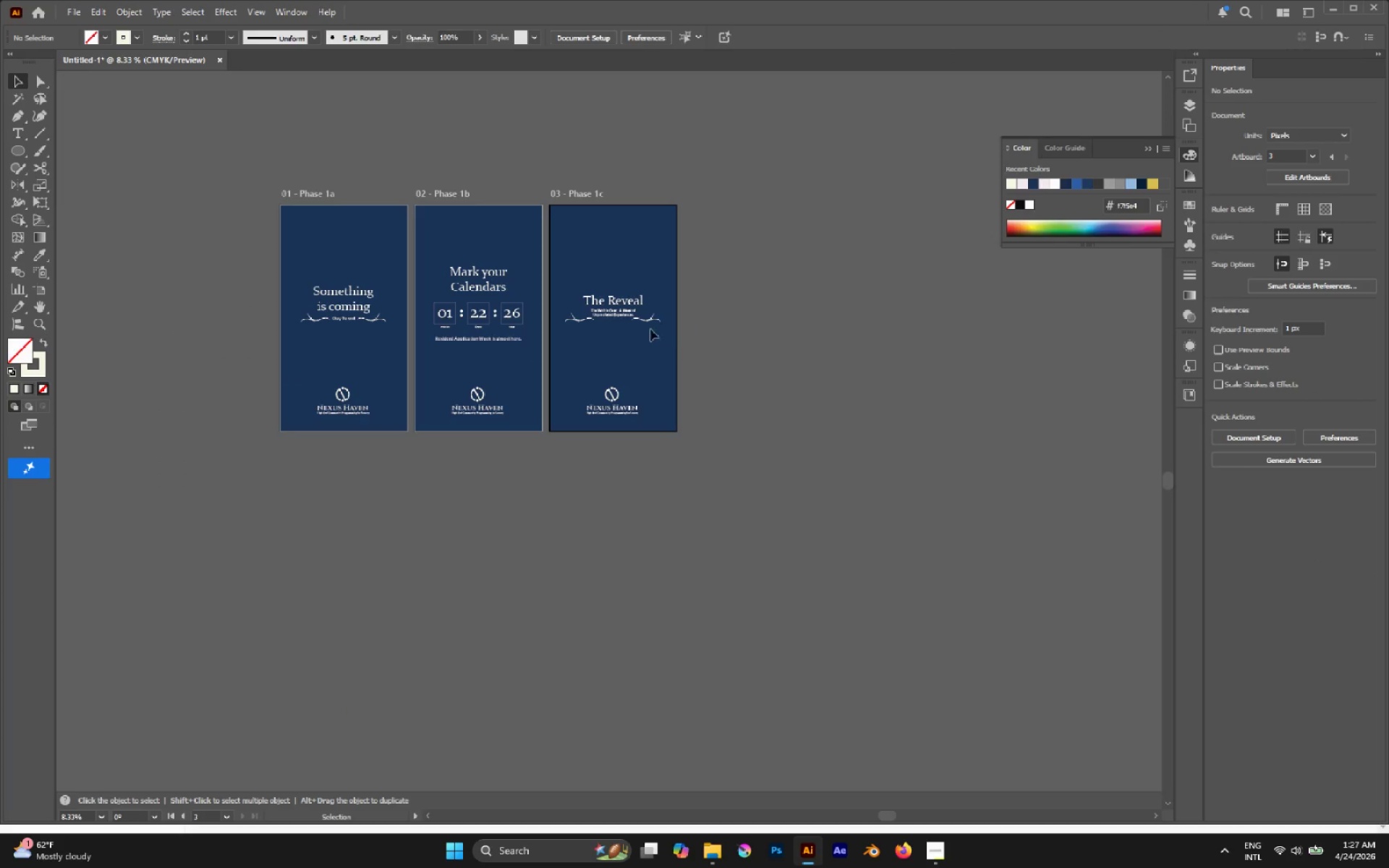 
hold_key(key=AltLeft, duration=1.02)
scroll: coordinate [632, 325], scroll_direction: up, amount: 3.0
 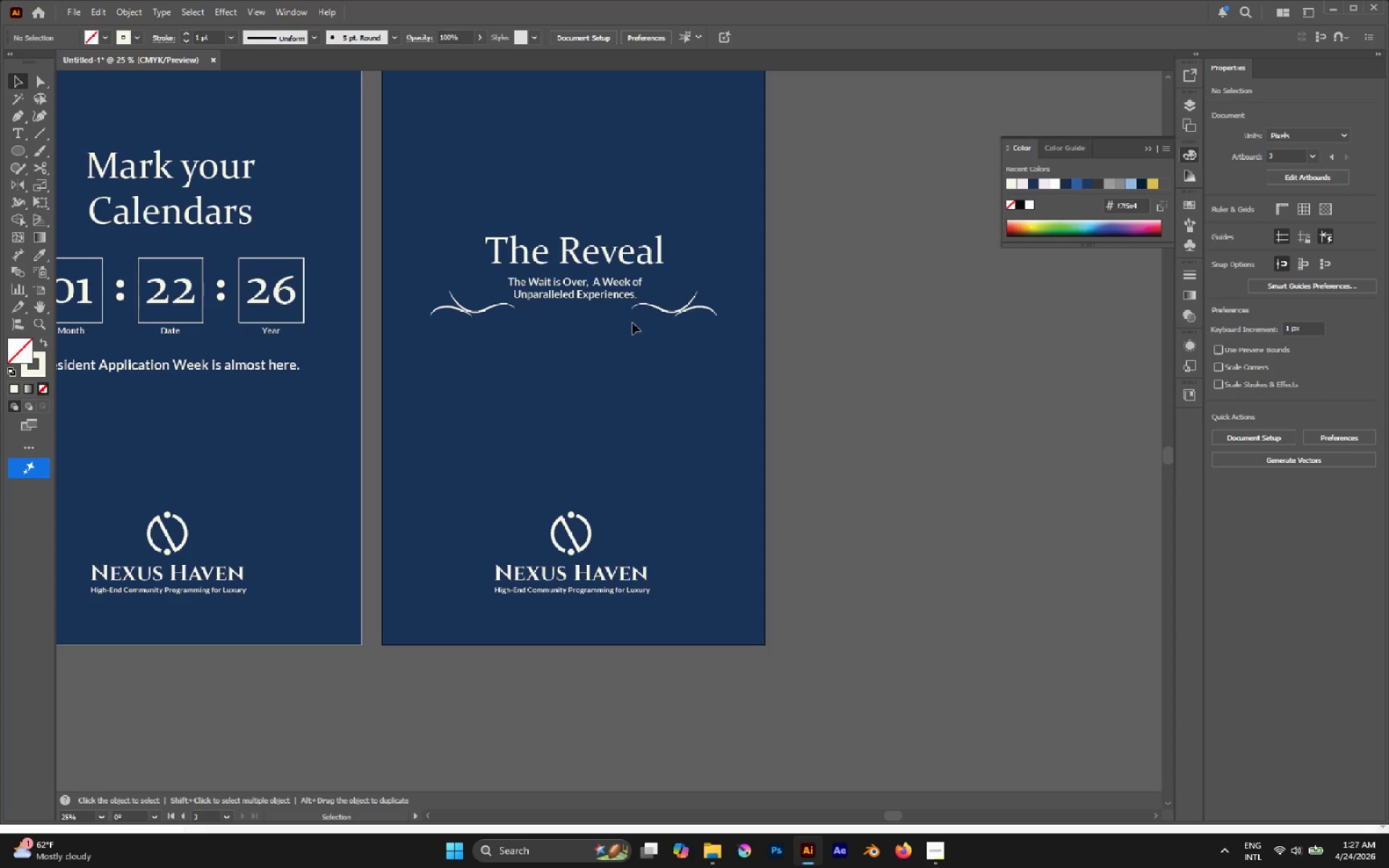 
hold_key(key=AltLeft, duration=0.33)
scroll: coordinate [655, 322], scroll_direction: up, amount: 1.0
 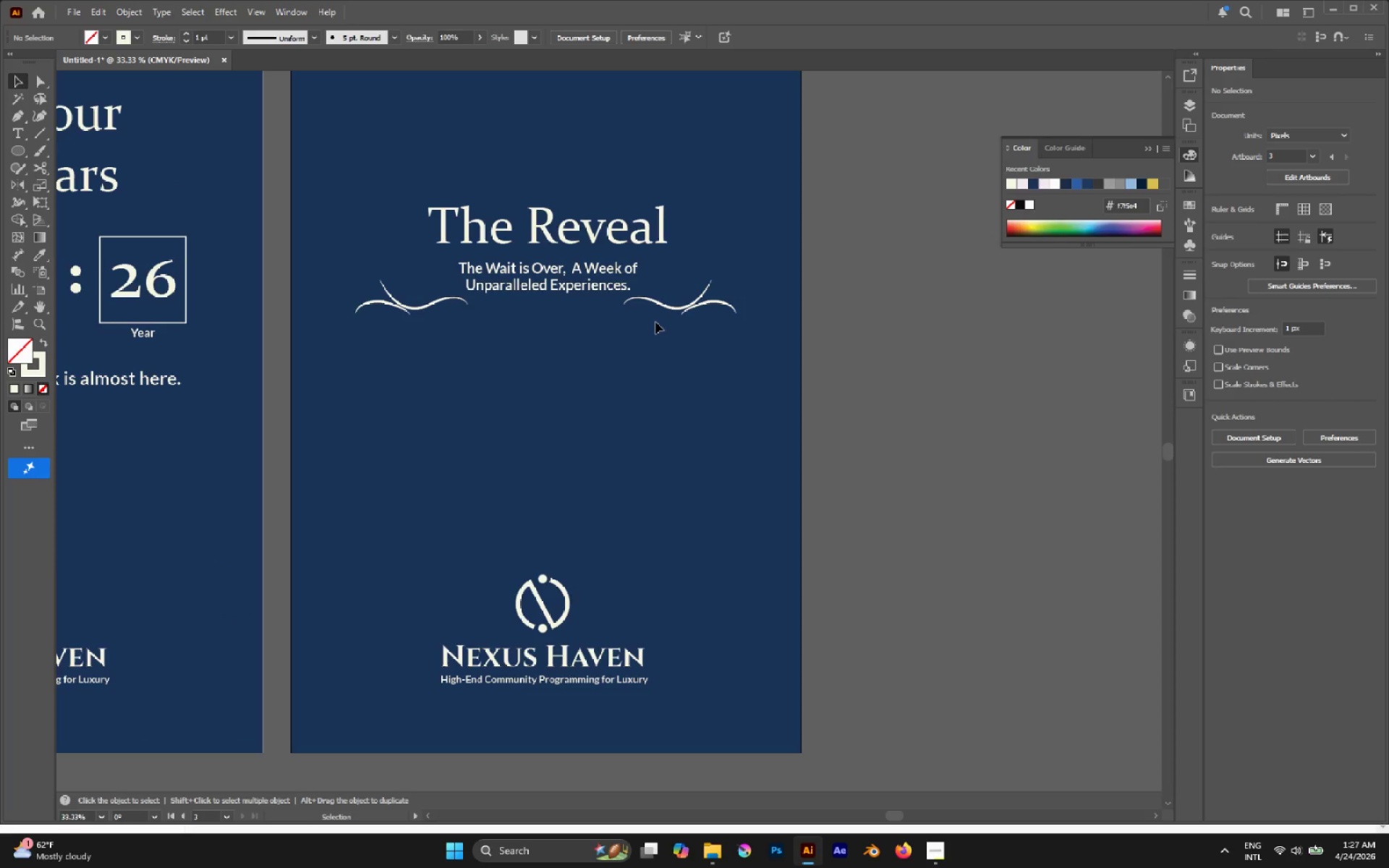 
key(A)
 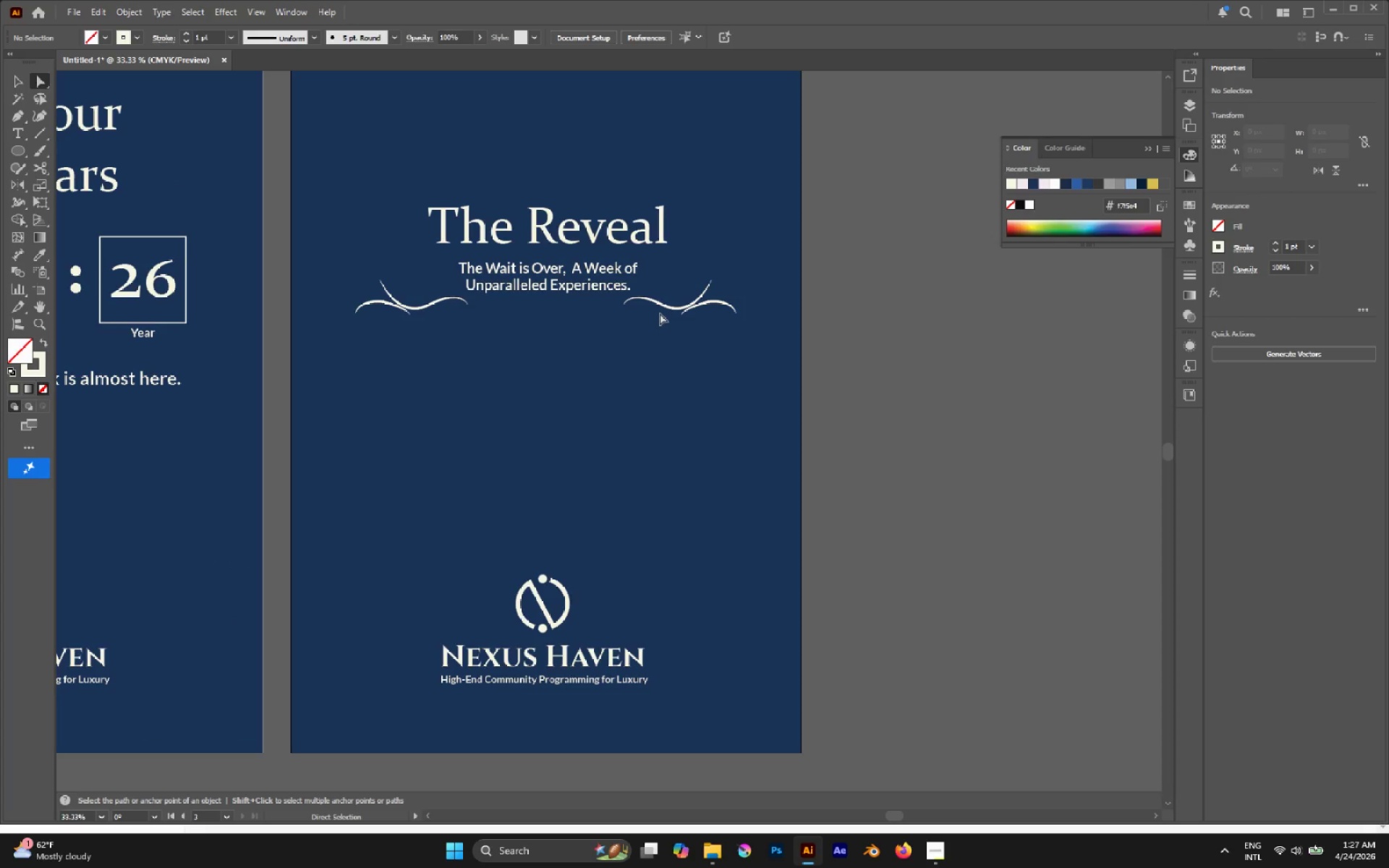 
hold_key(key=AltLeft, duration=0.77)
left_click_drag(start_coordinate=[672, 278], to_coordinate=[719, 328])
 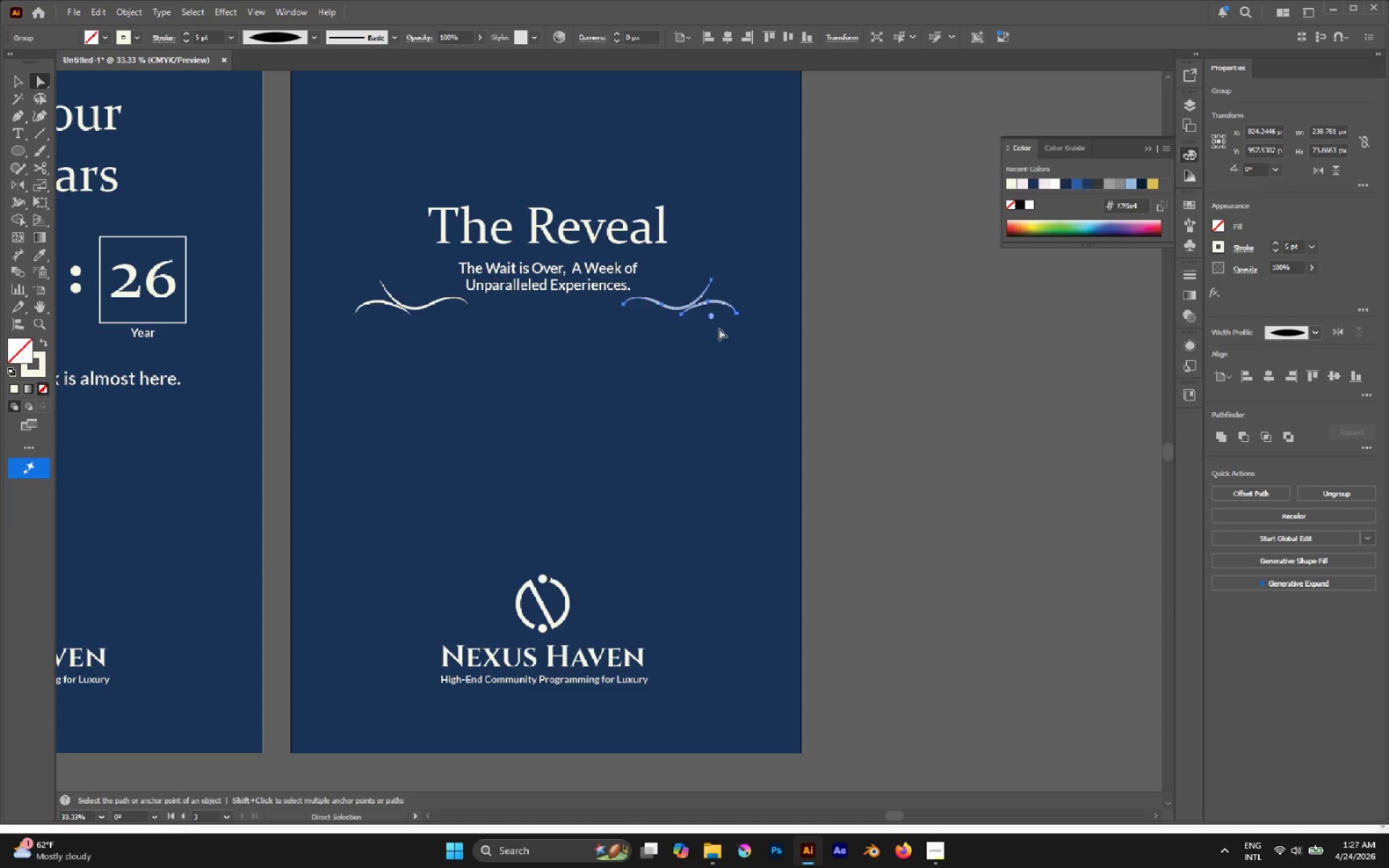 
key(V)
 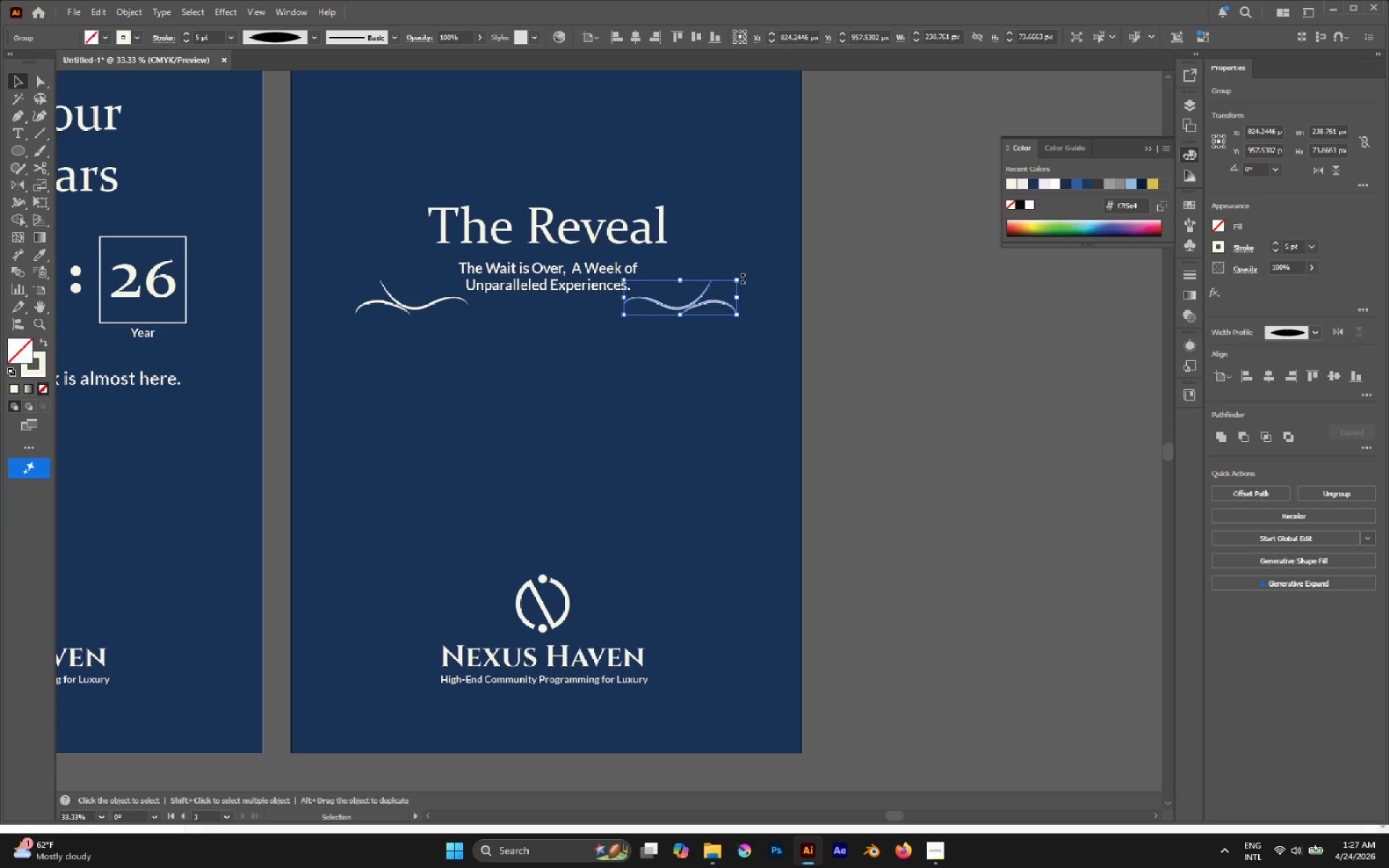 
left_click_drag(start_coordinate=[743, 278], to_coordinate=[735, 248])
 